 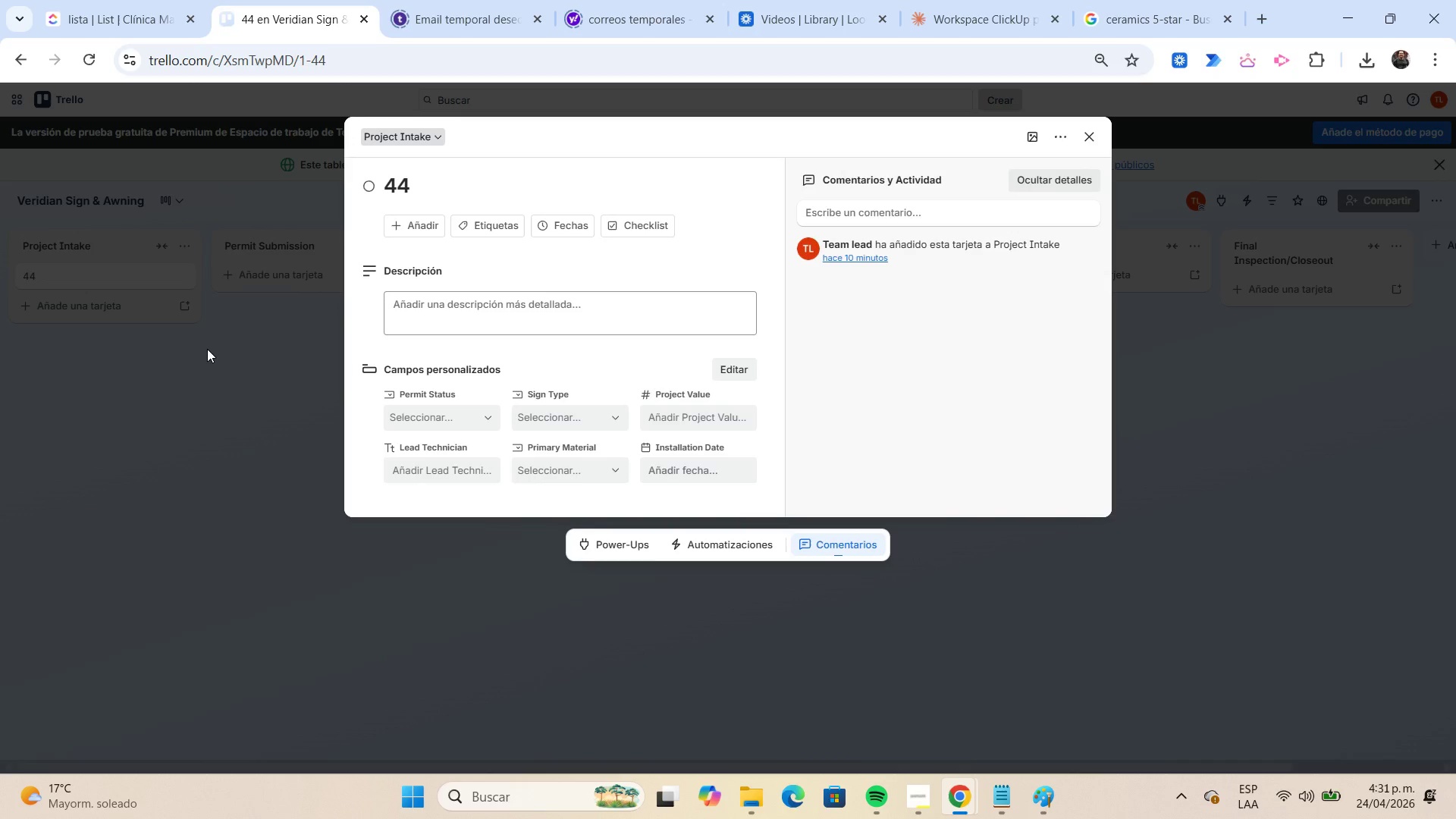 
left_click([428, 185])
 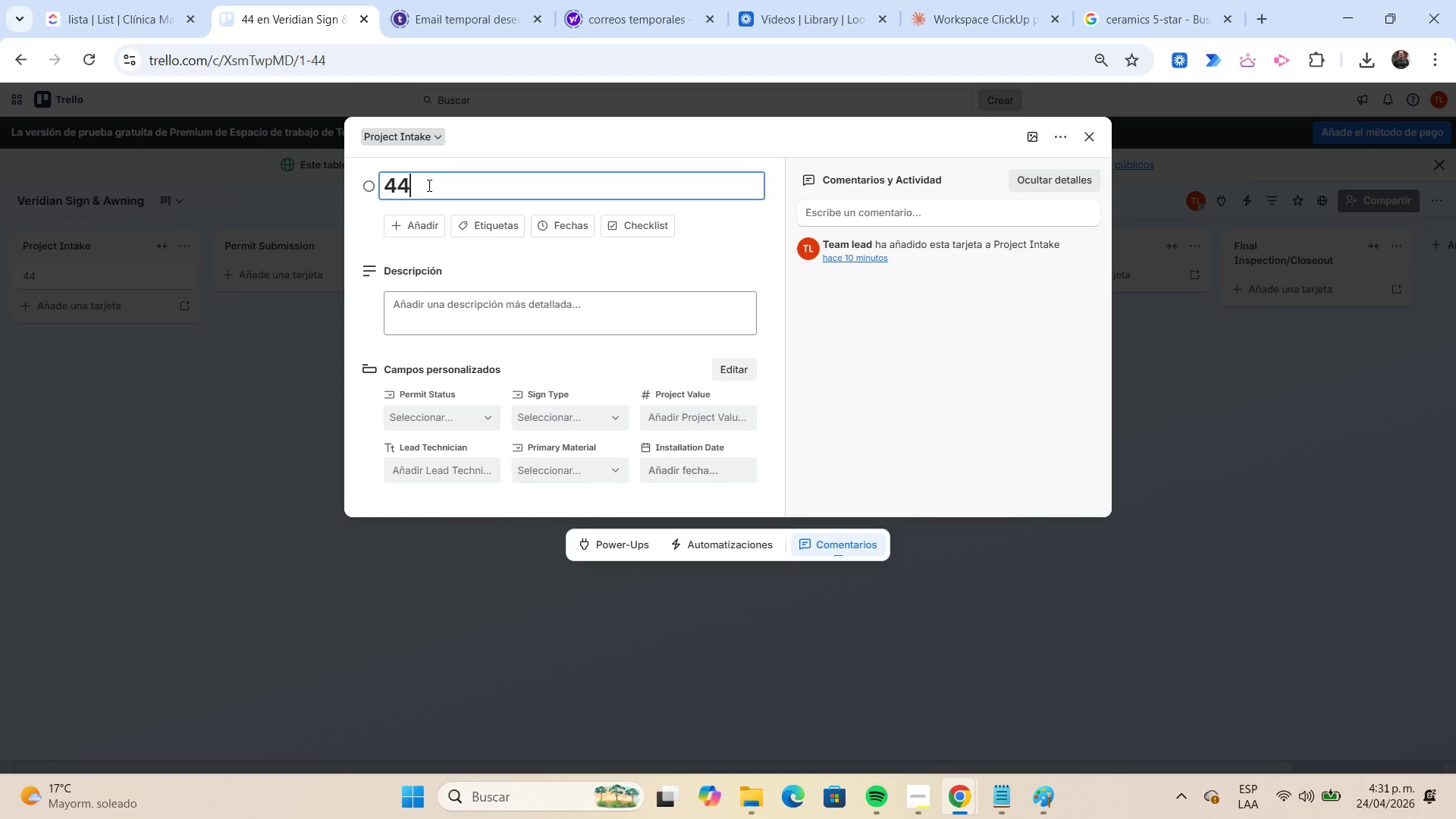 
key(Backspace)
key(Backspace)
type(NEON TEMPLATE)
 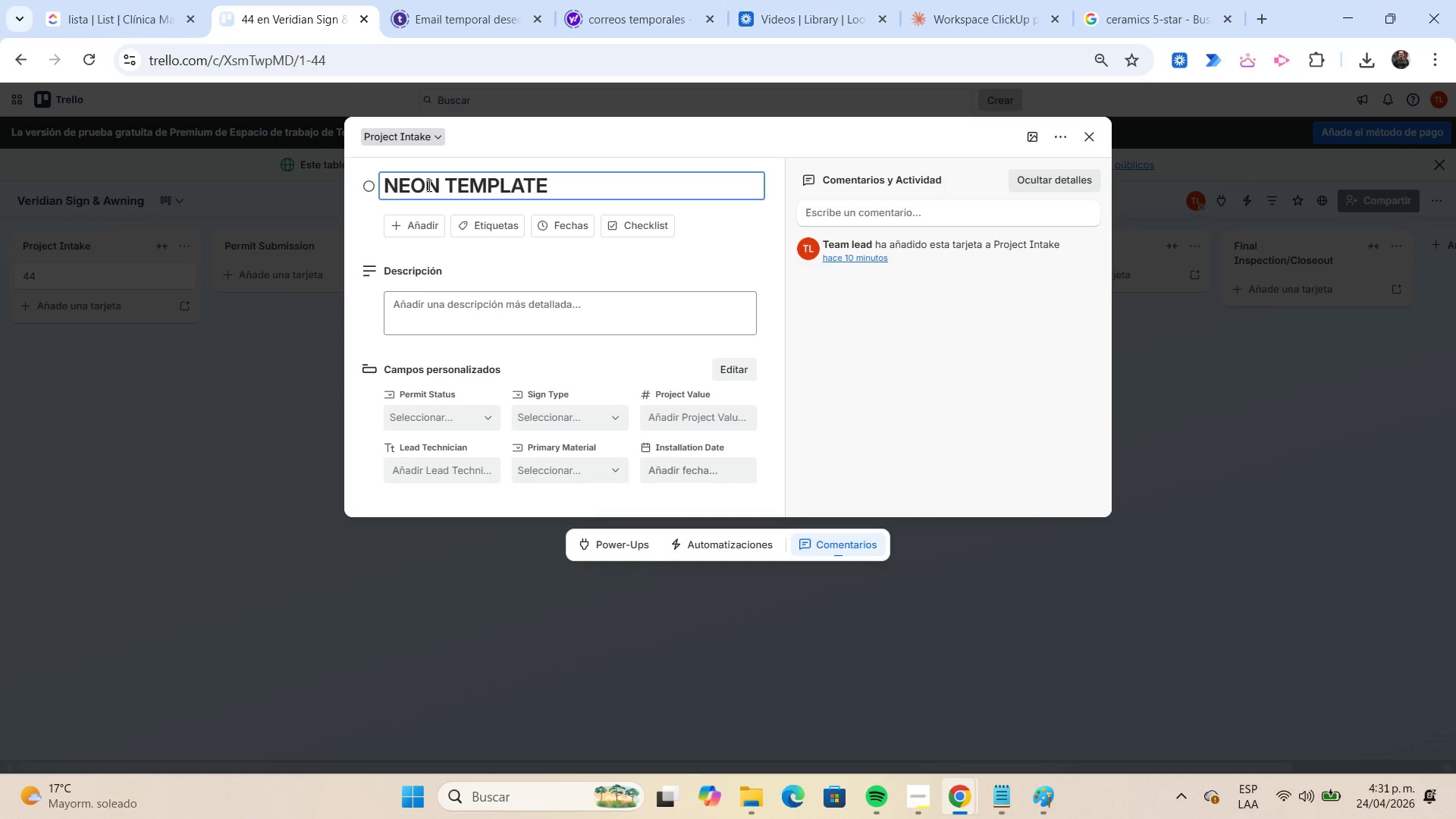 
mouse_move([1031, 158])
 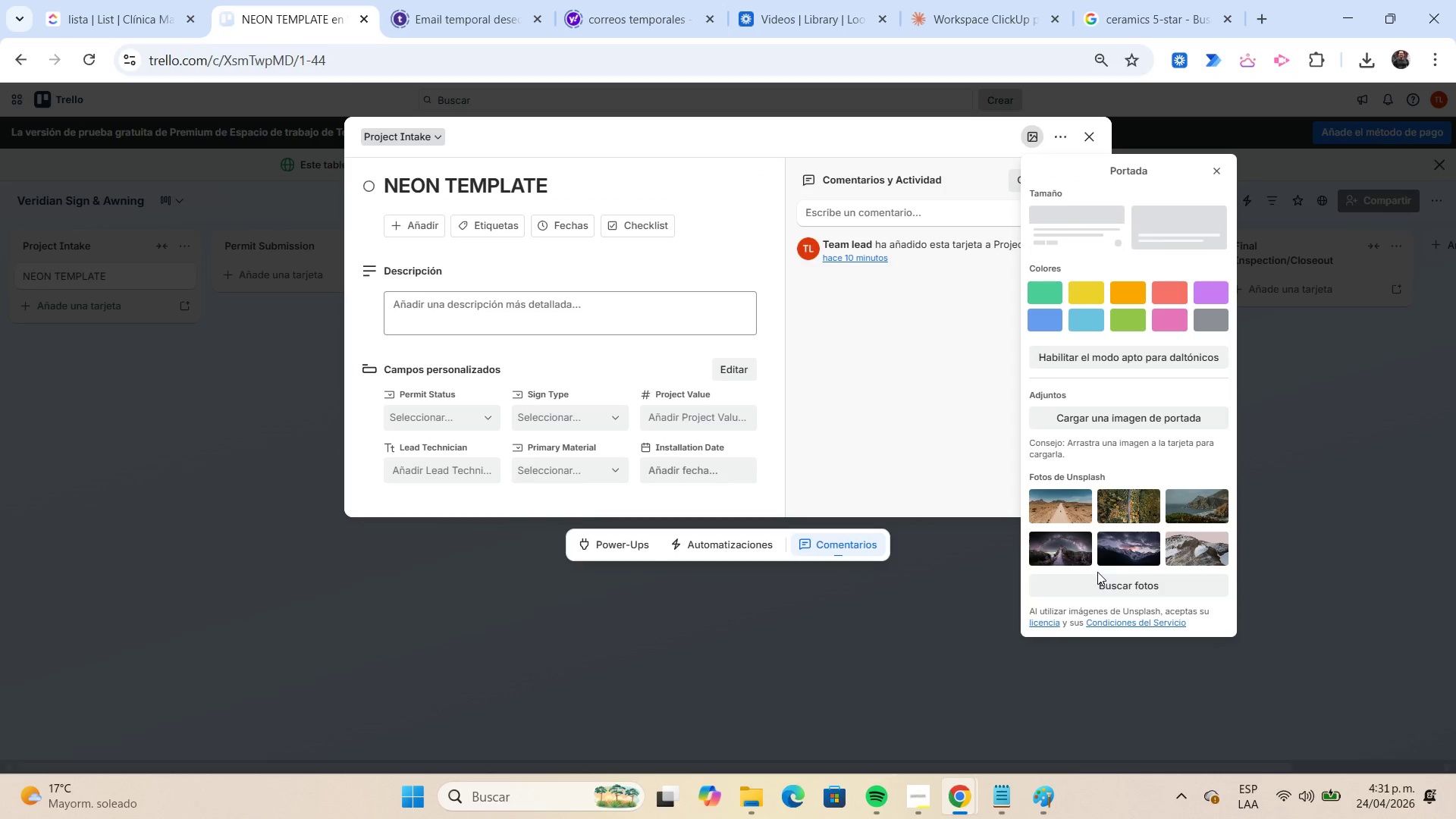 
left_click([1103, 587])
 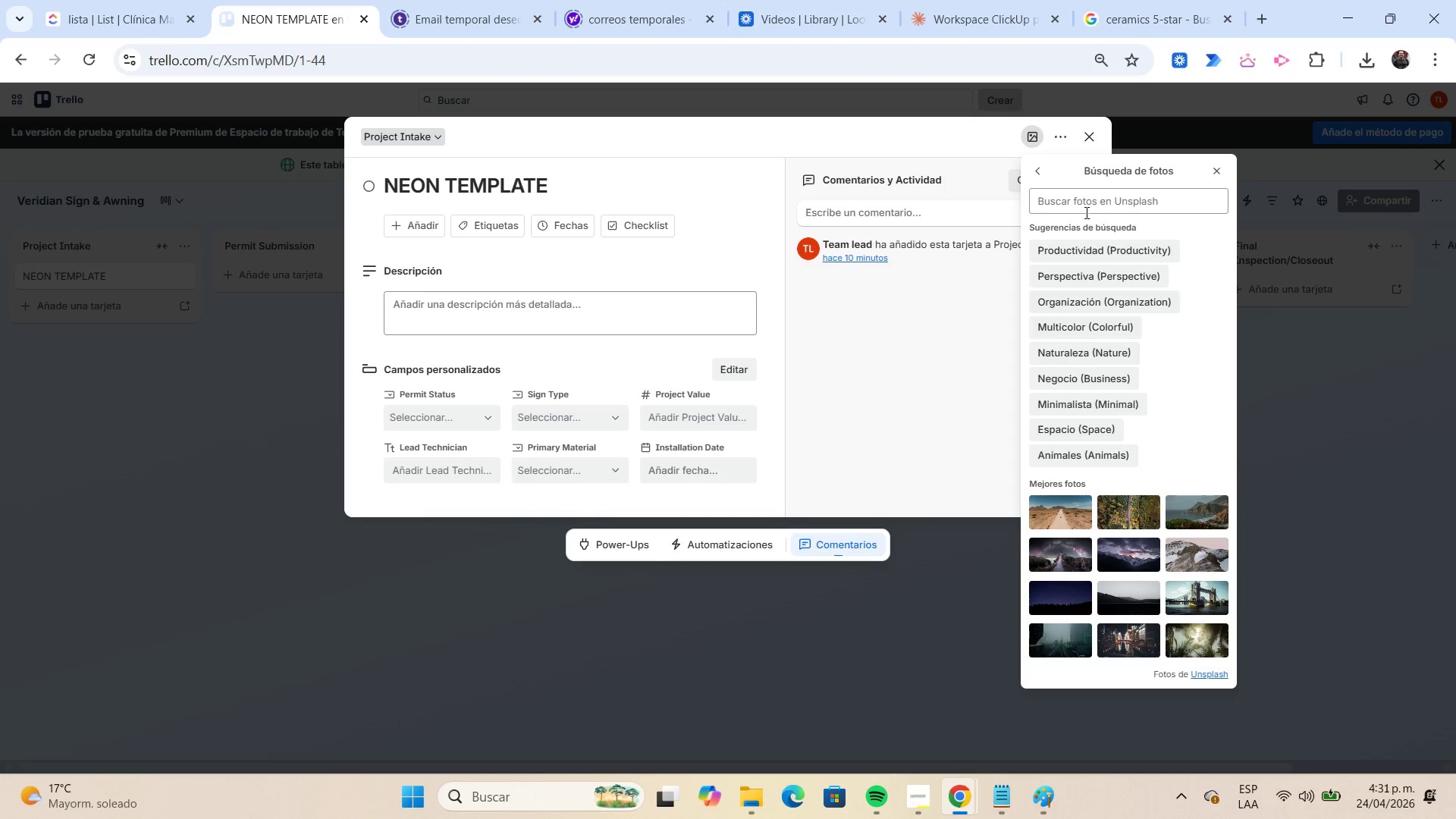 
left_click([1083, 204])
 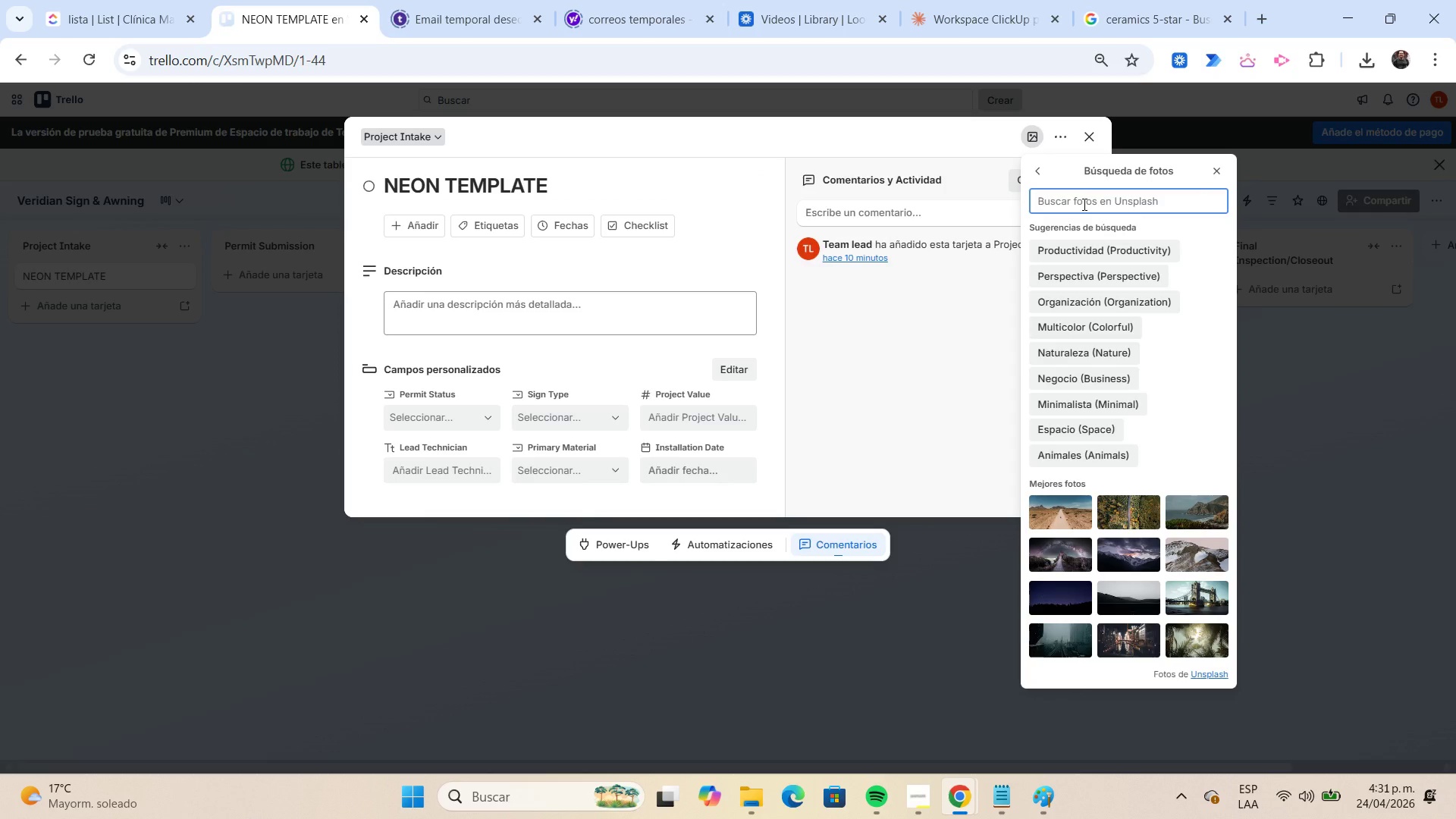 
type(NEON)
 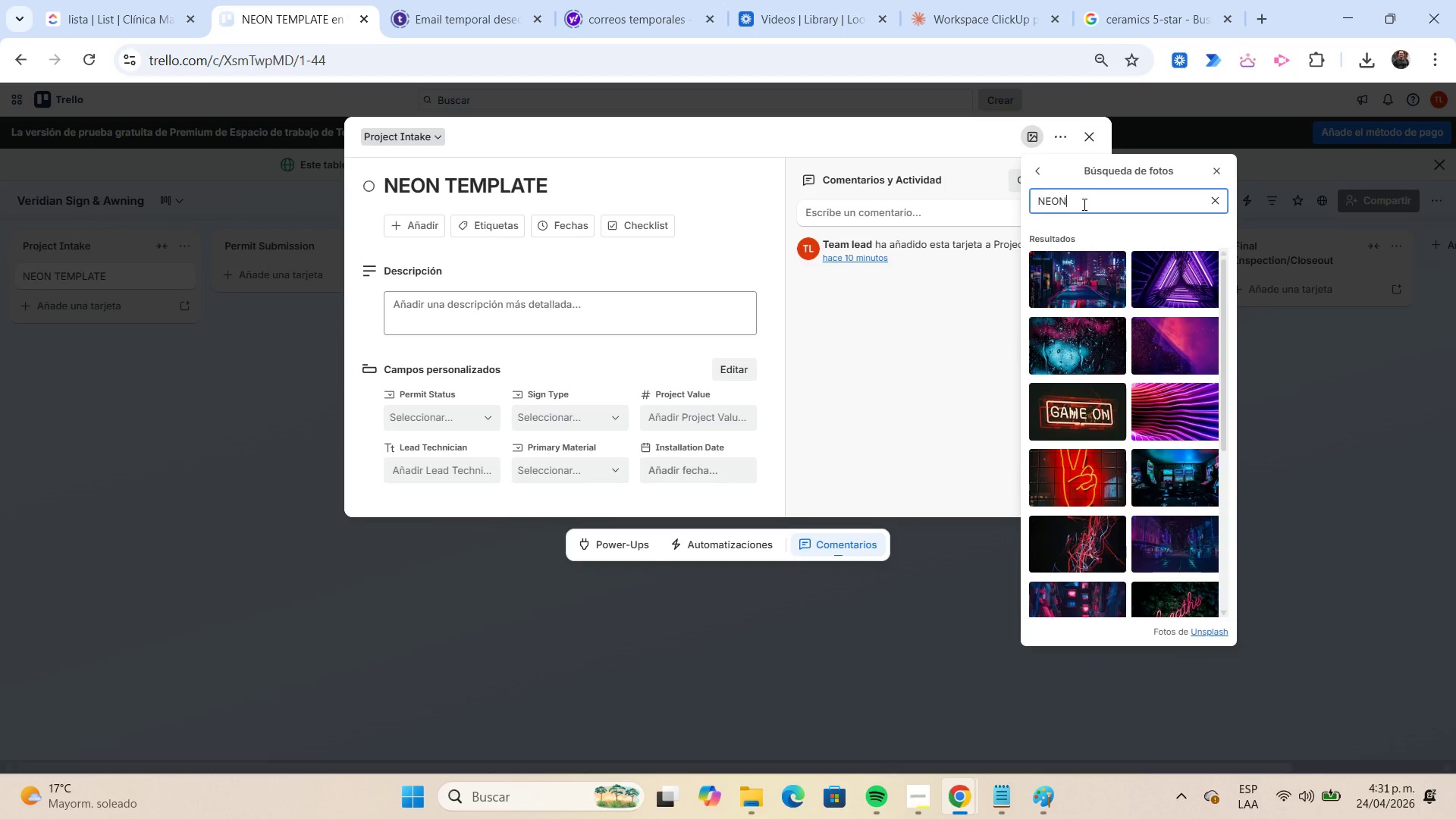 
wait(13.59)
 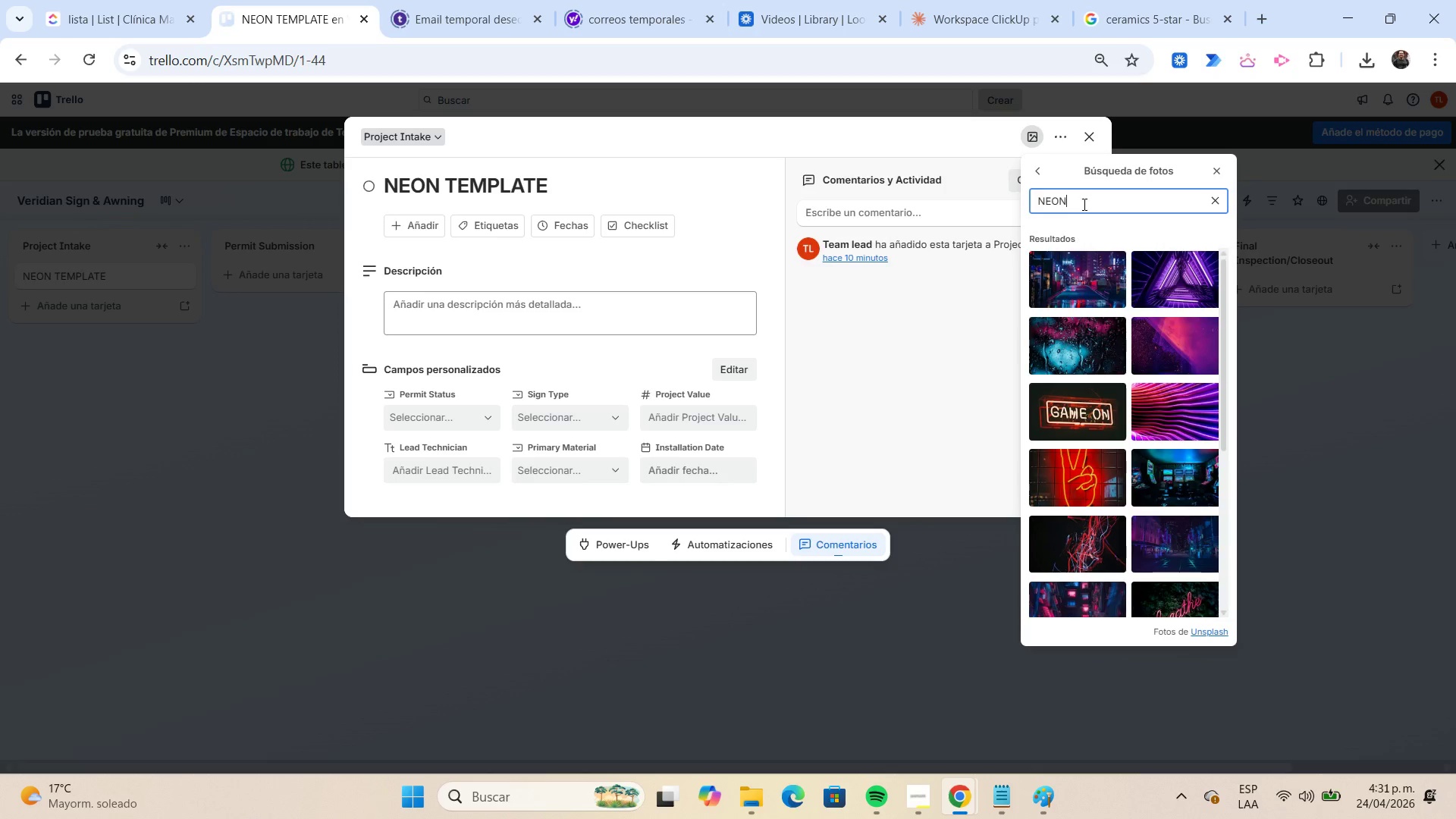 
left_click([1159, 278])
 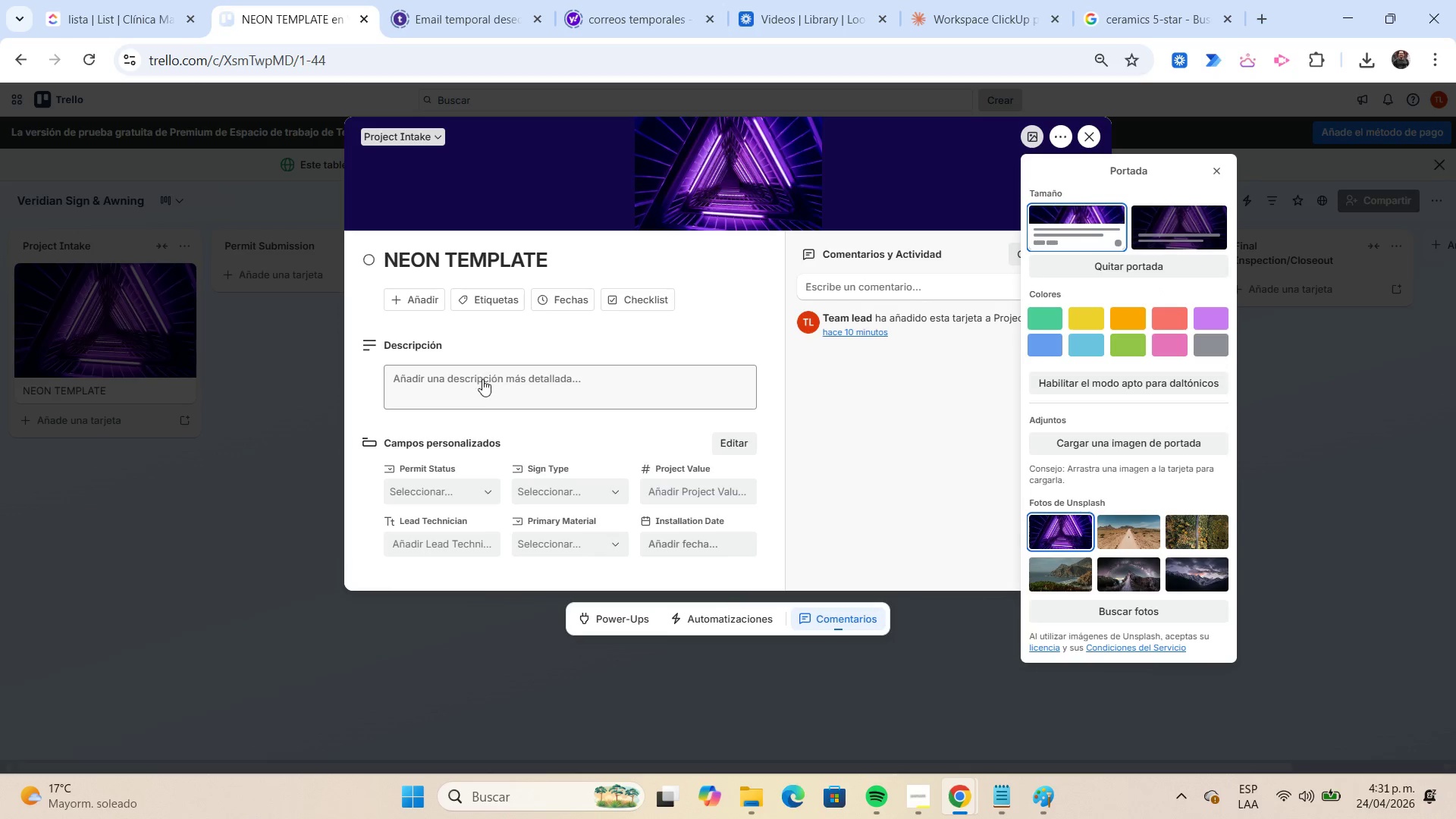 
wait(12.97)
 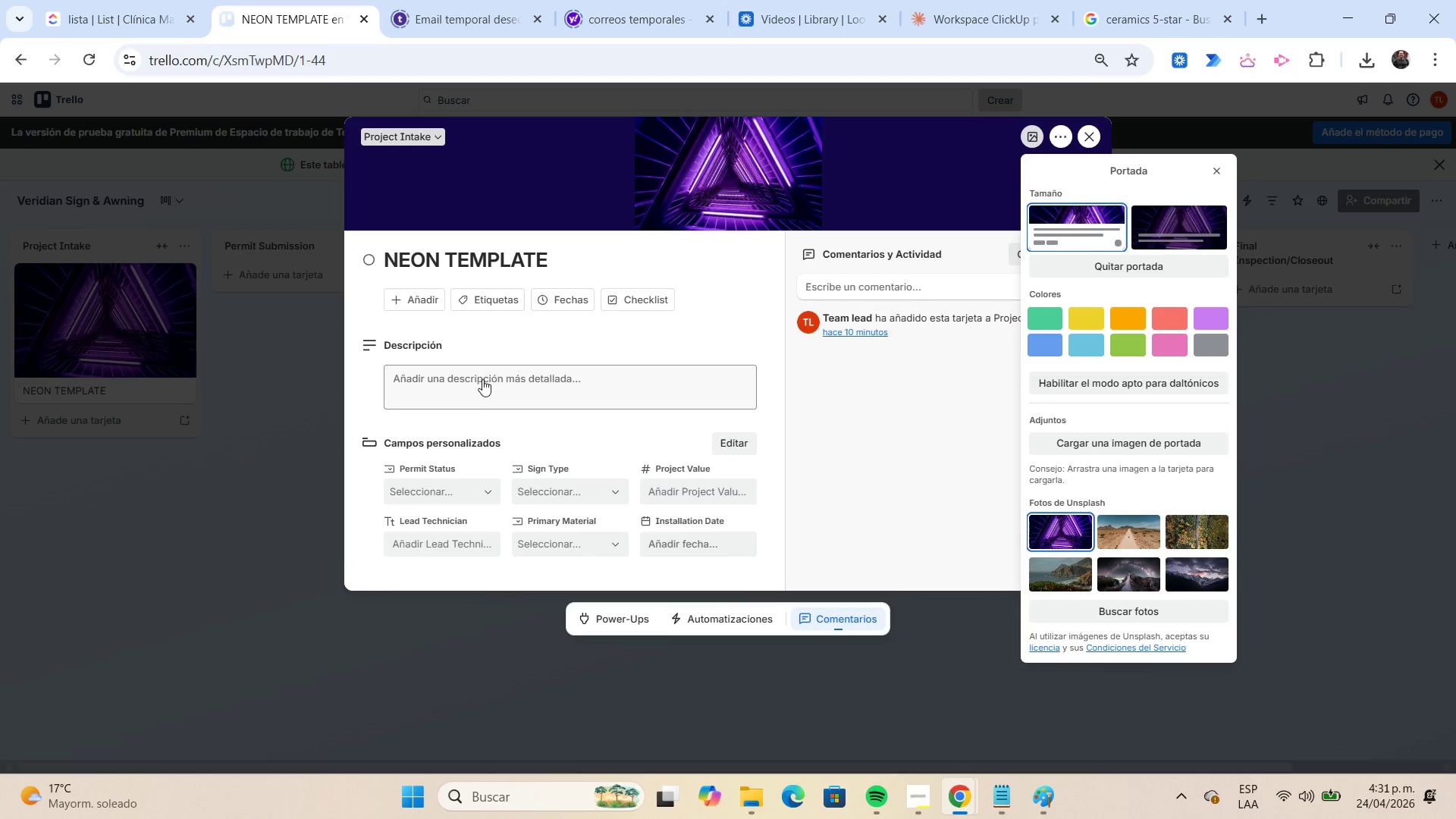 
left_click([843, 461])
 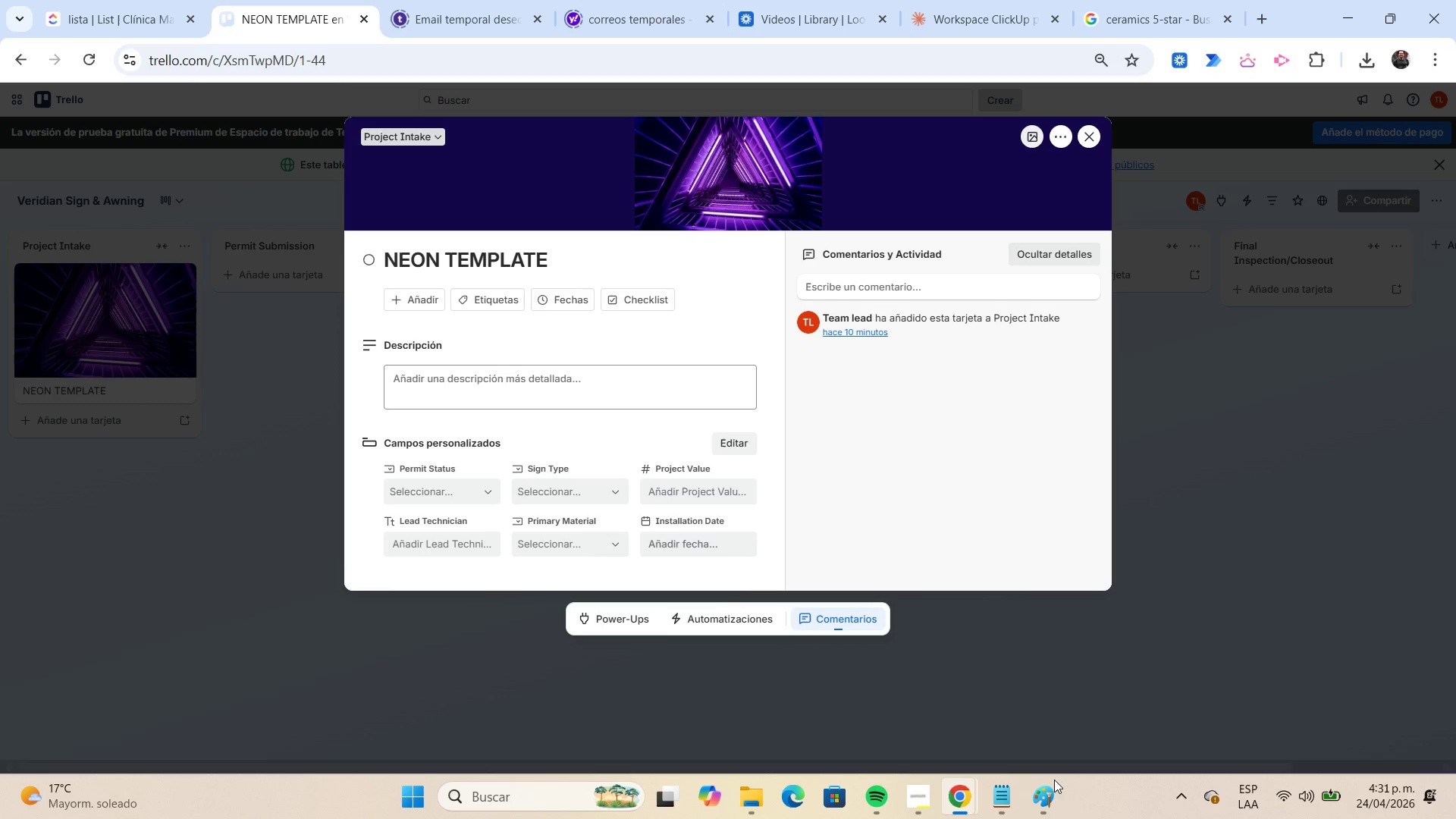 
left_click([1043, 802])
 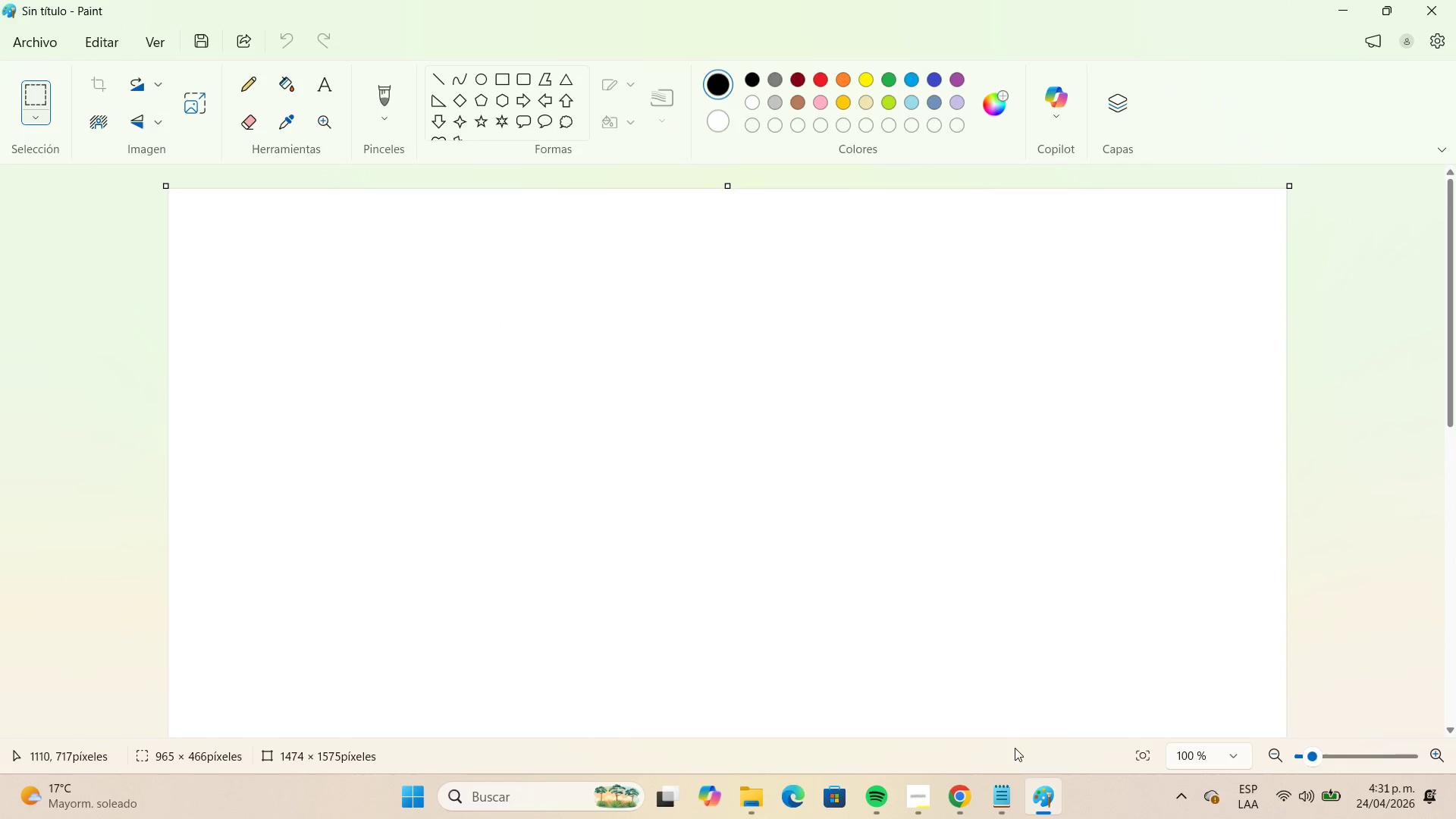 
left_click([1009, 792])
 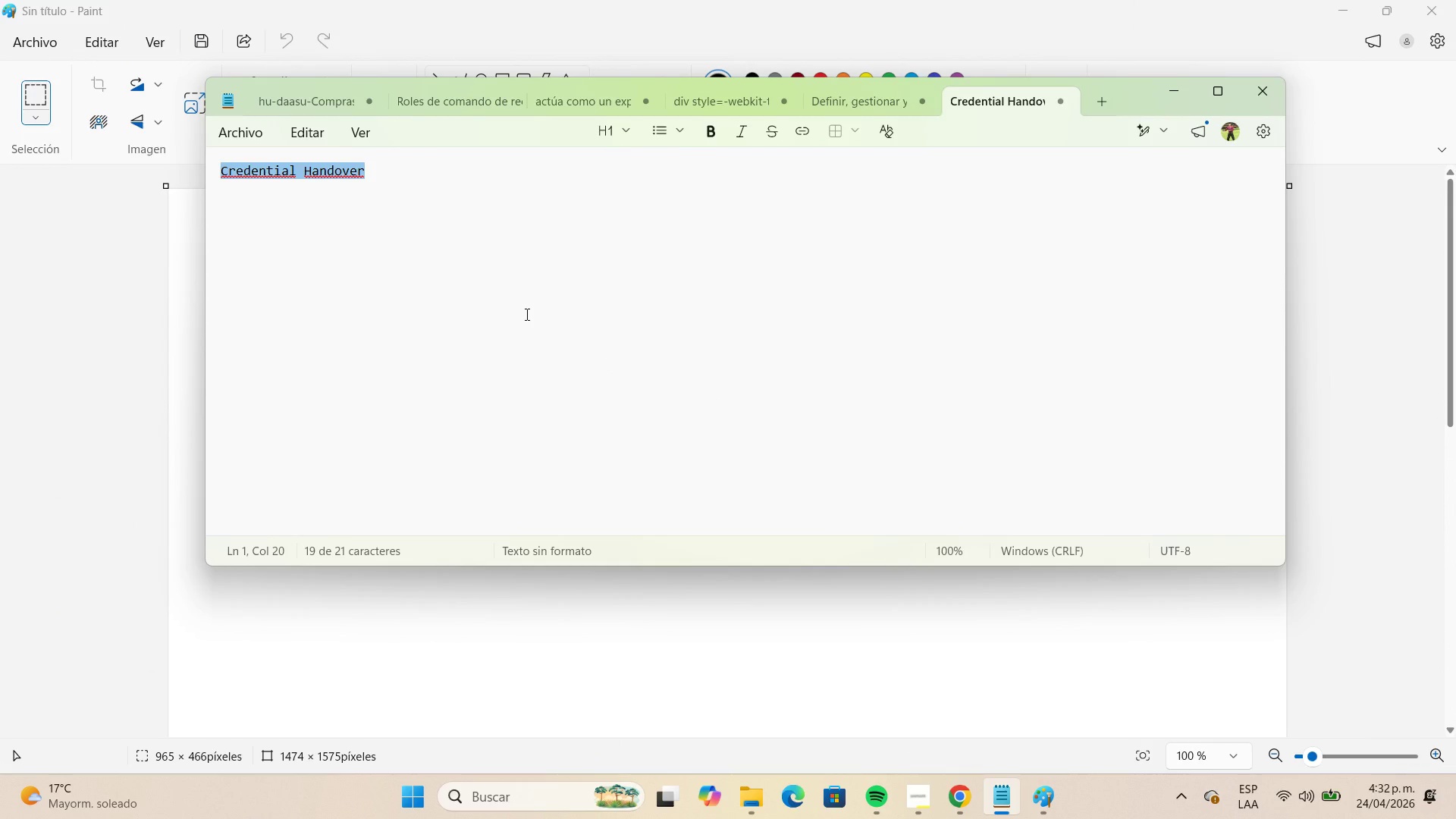 
type(NEON TEMPLATE)
 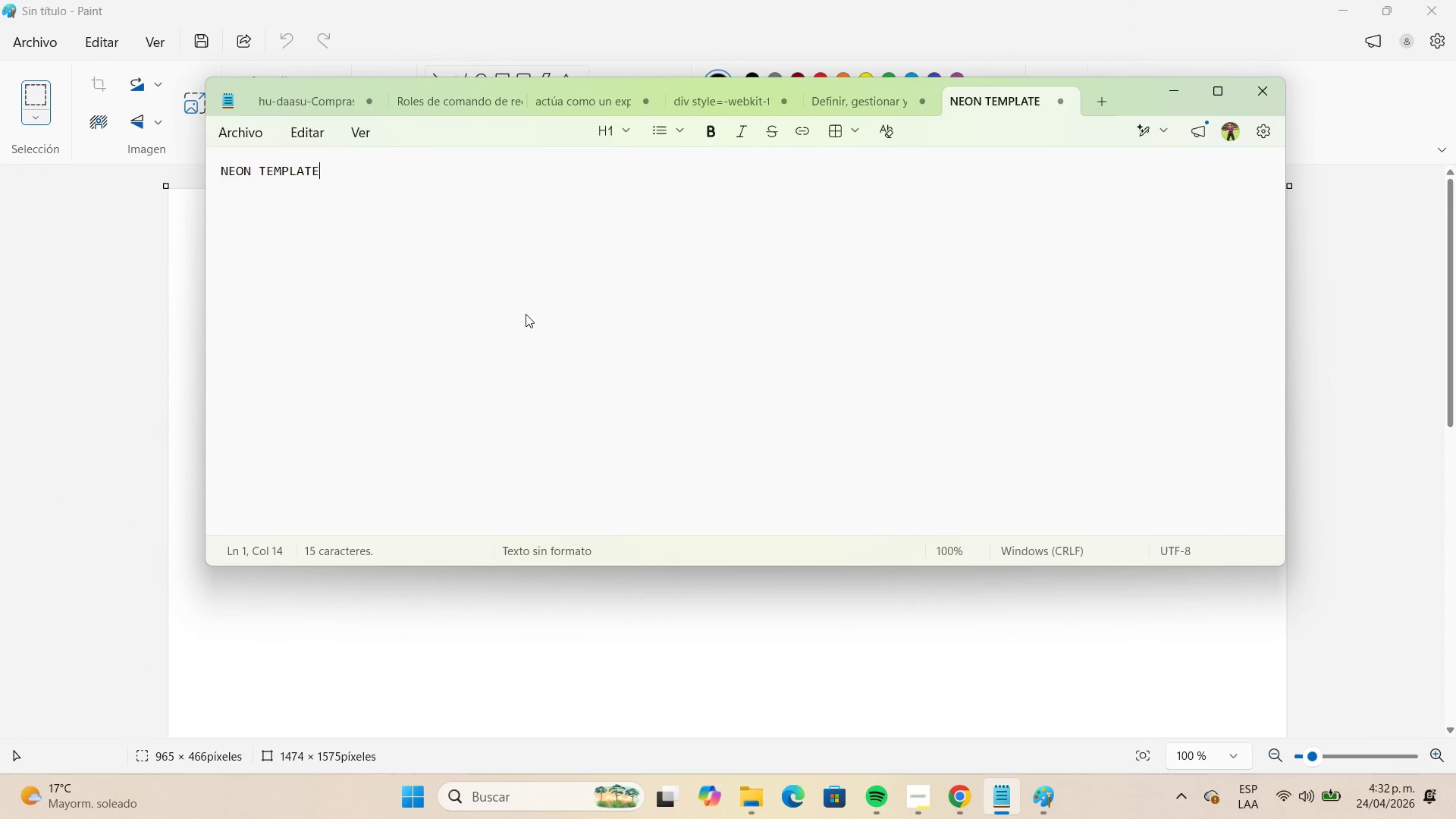 
key(Enter)
 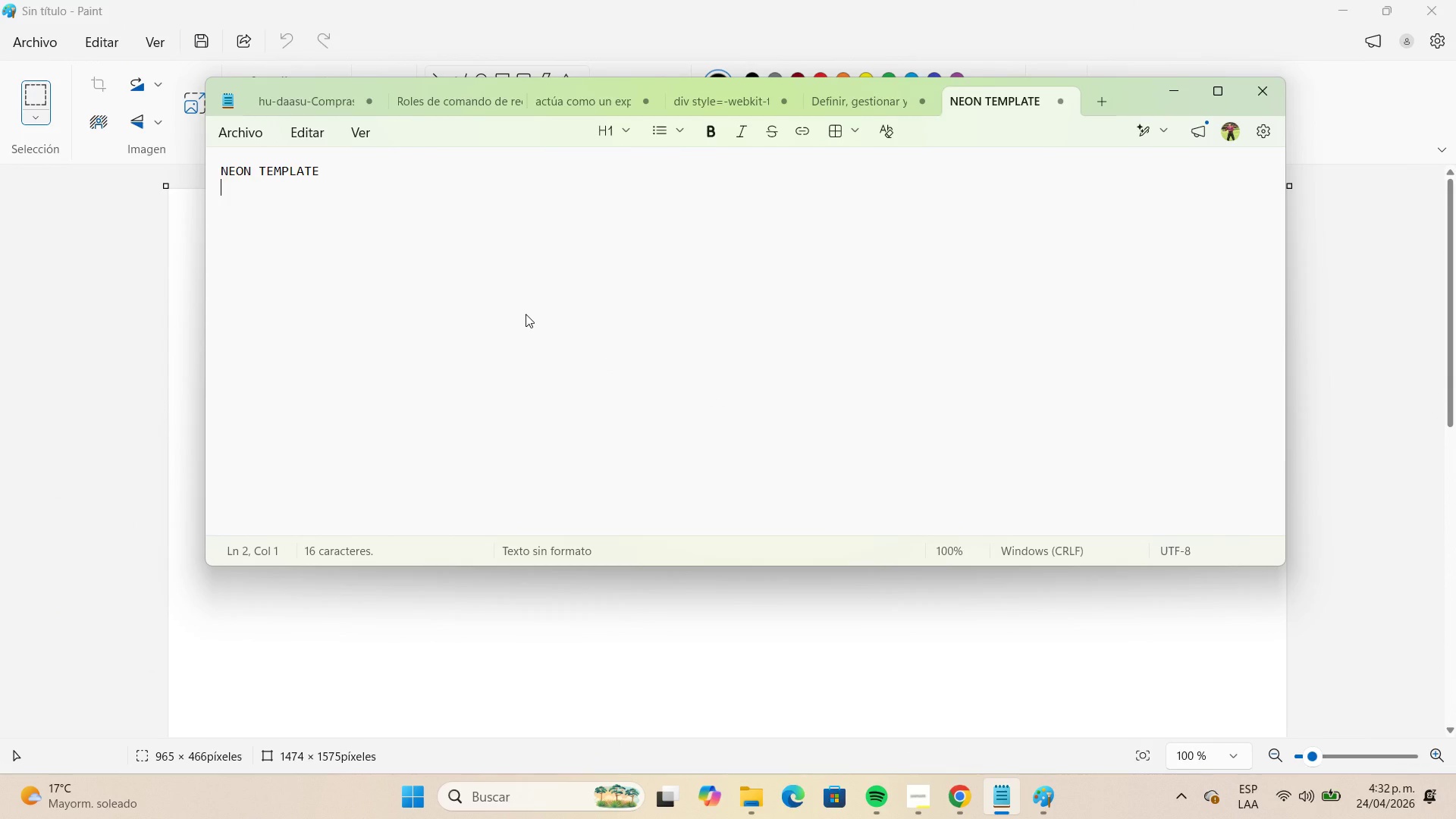 
key(Enter)
 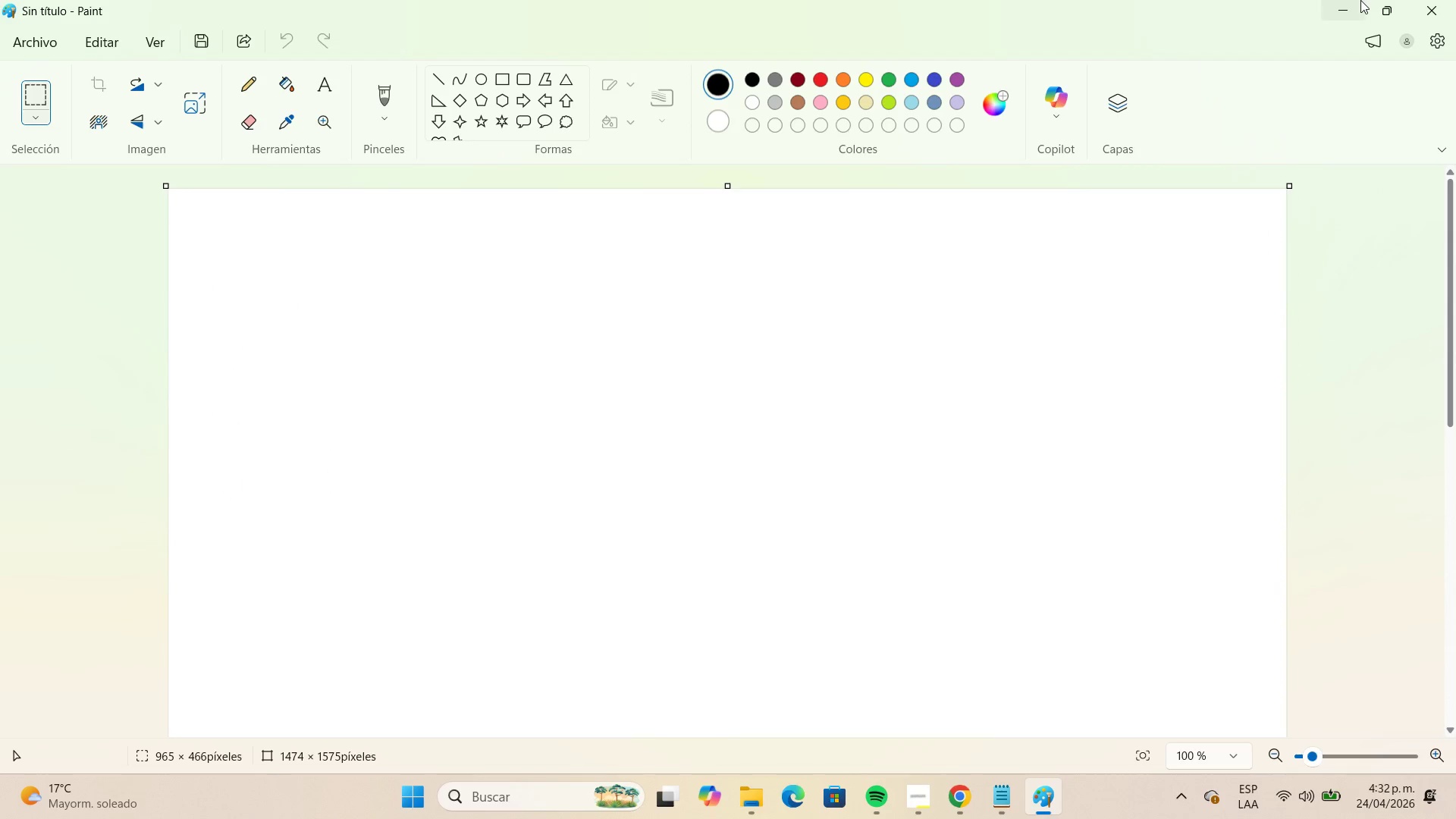 
wait(8.81)
 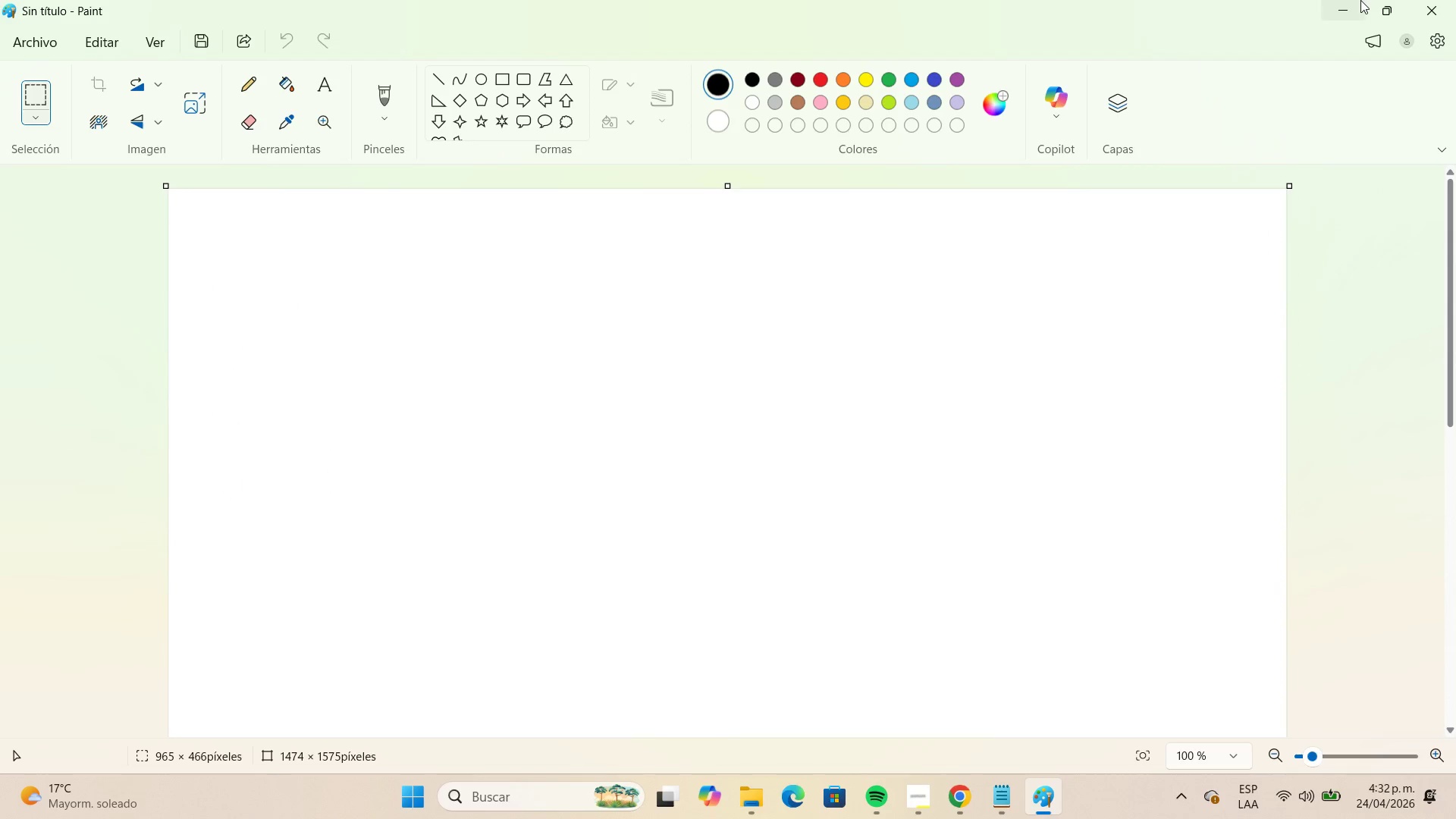 
left_click([641, 299])
 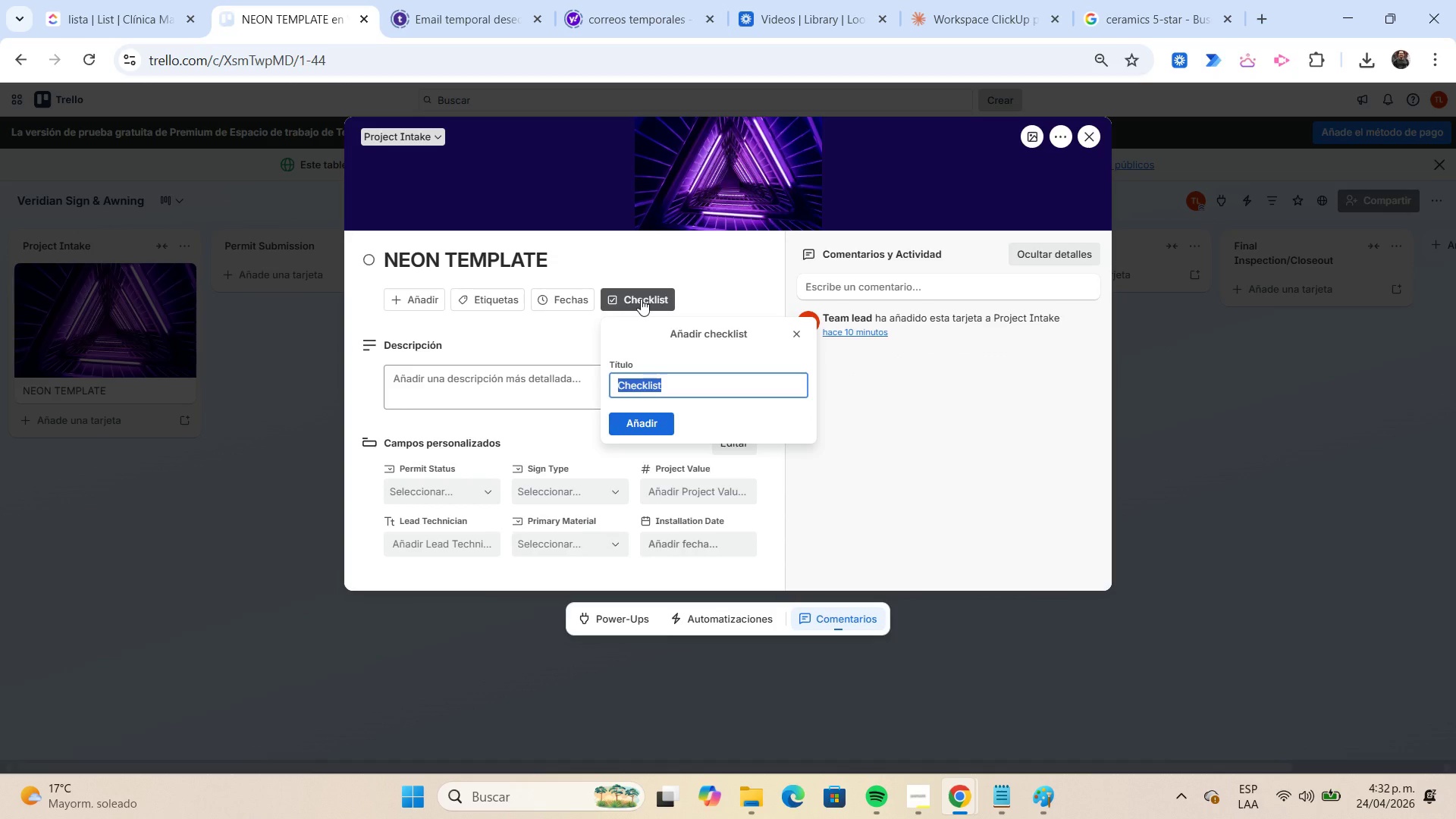 
wait(6.58)
 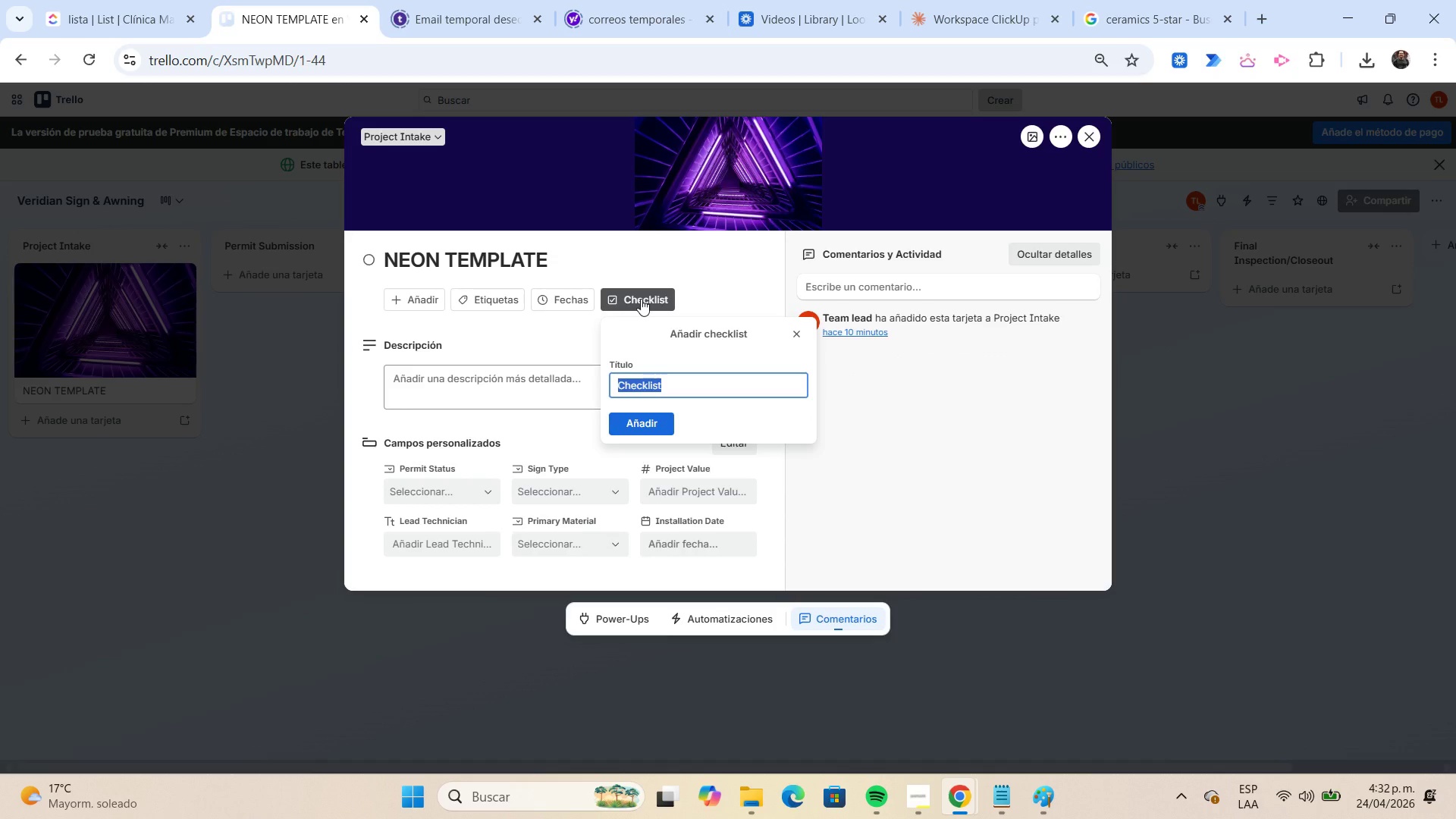 
type(Site Safety[Home])
 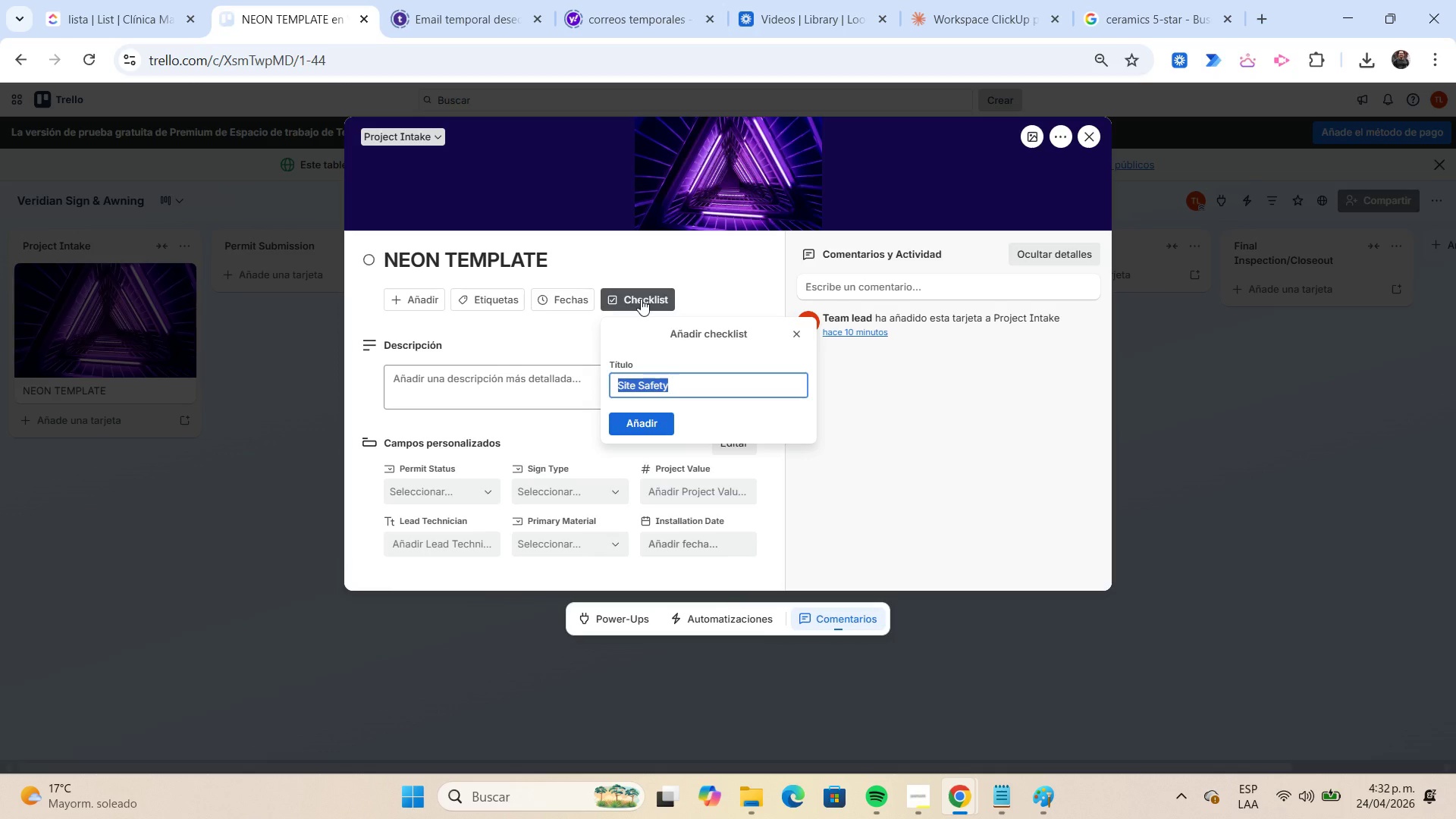 
key(Control+C)
 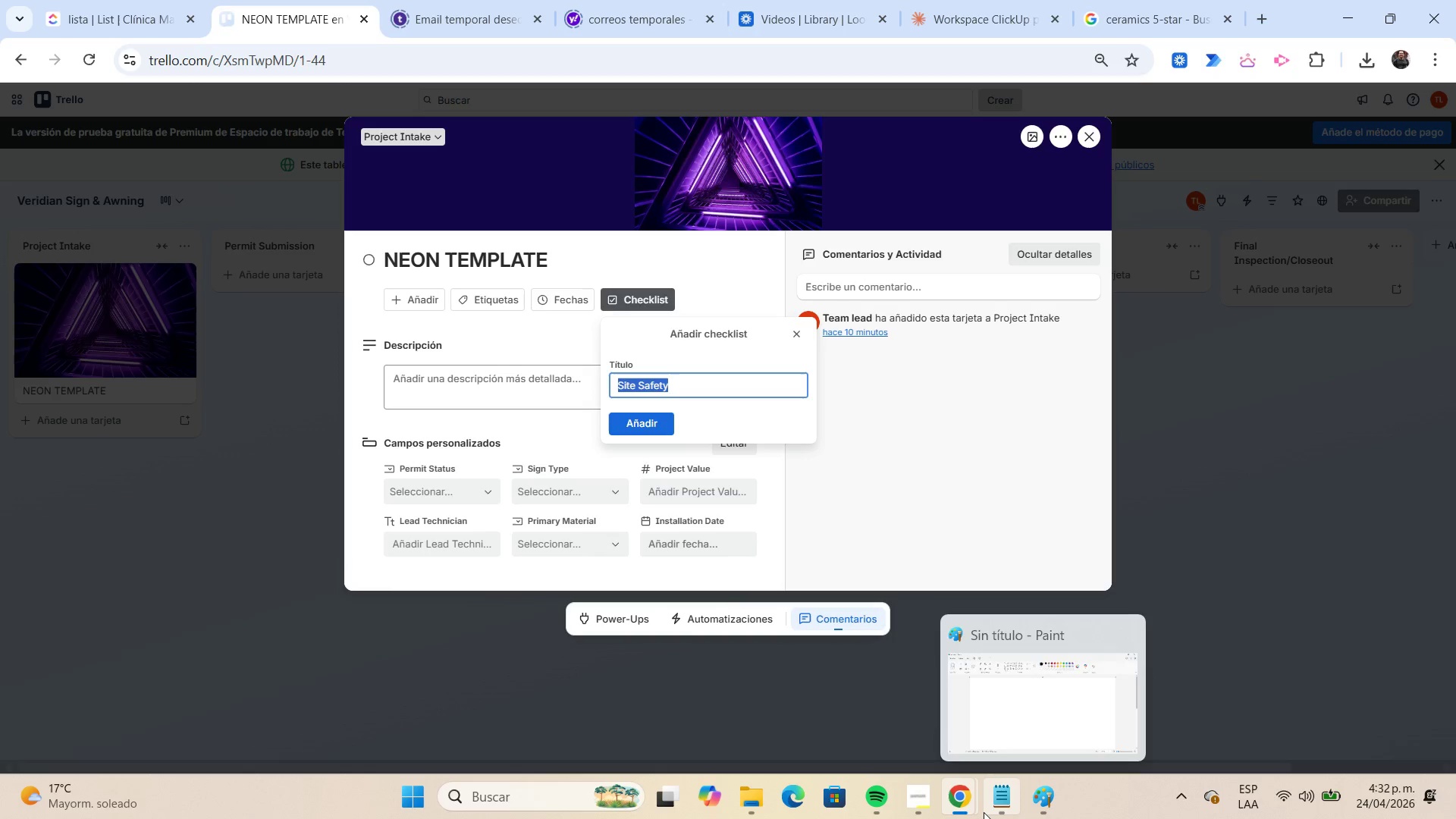 
left_click([1012, 802])
 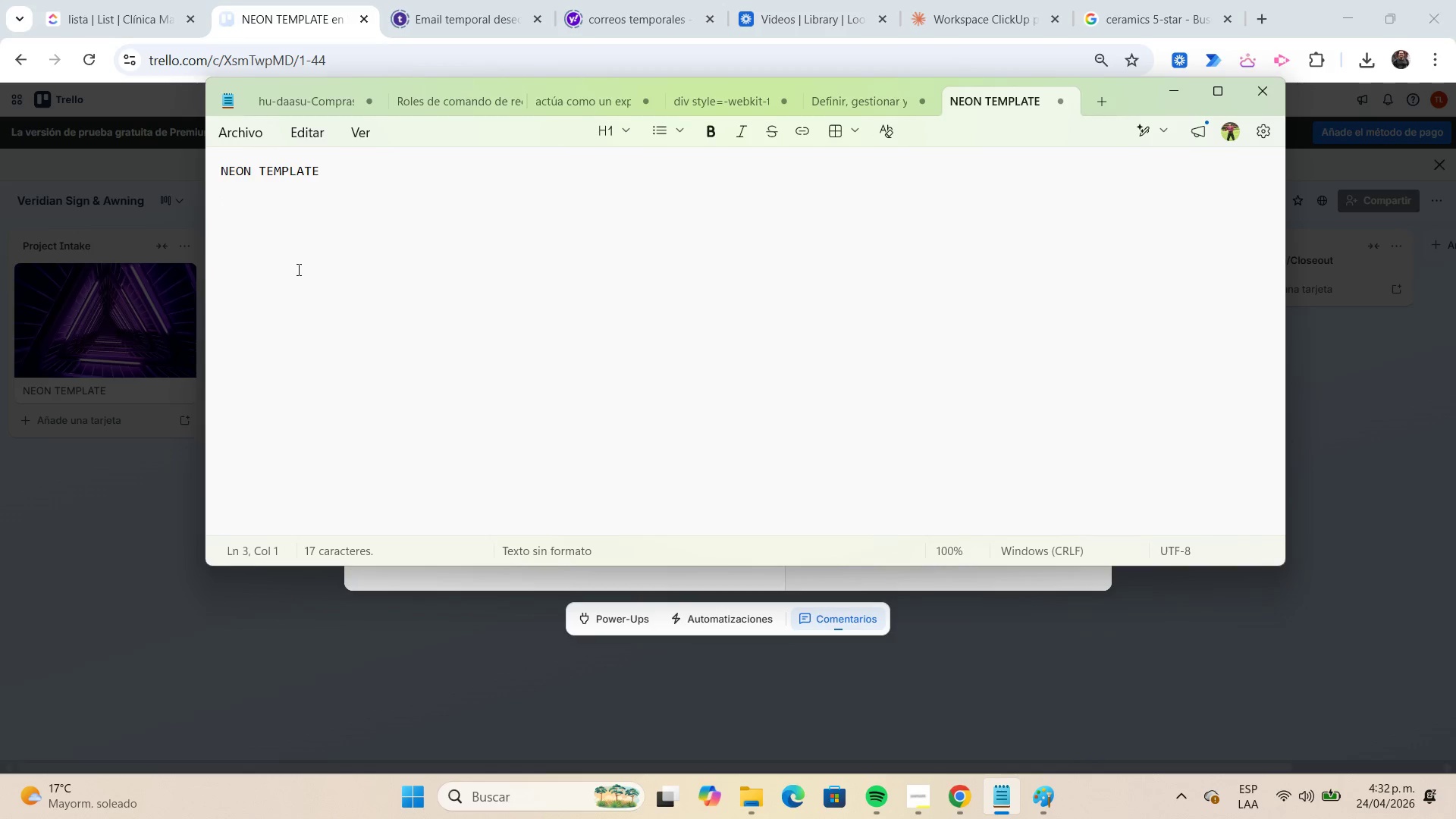 
key(Control+V)
 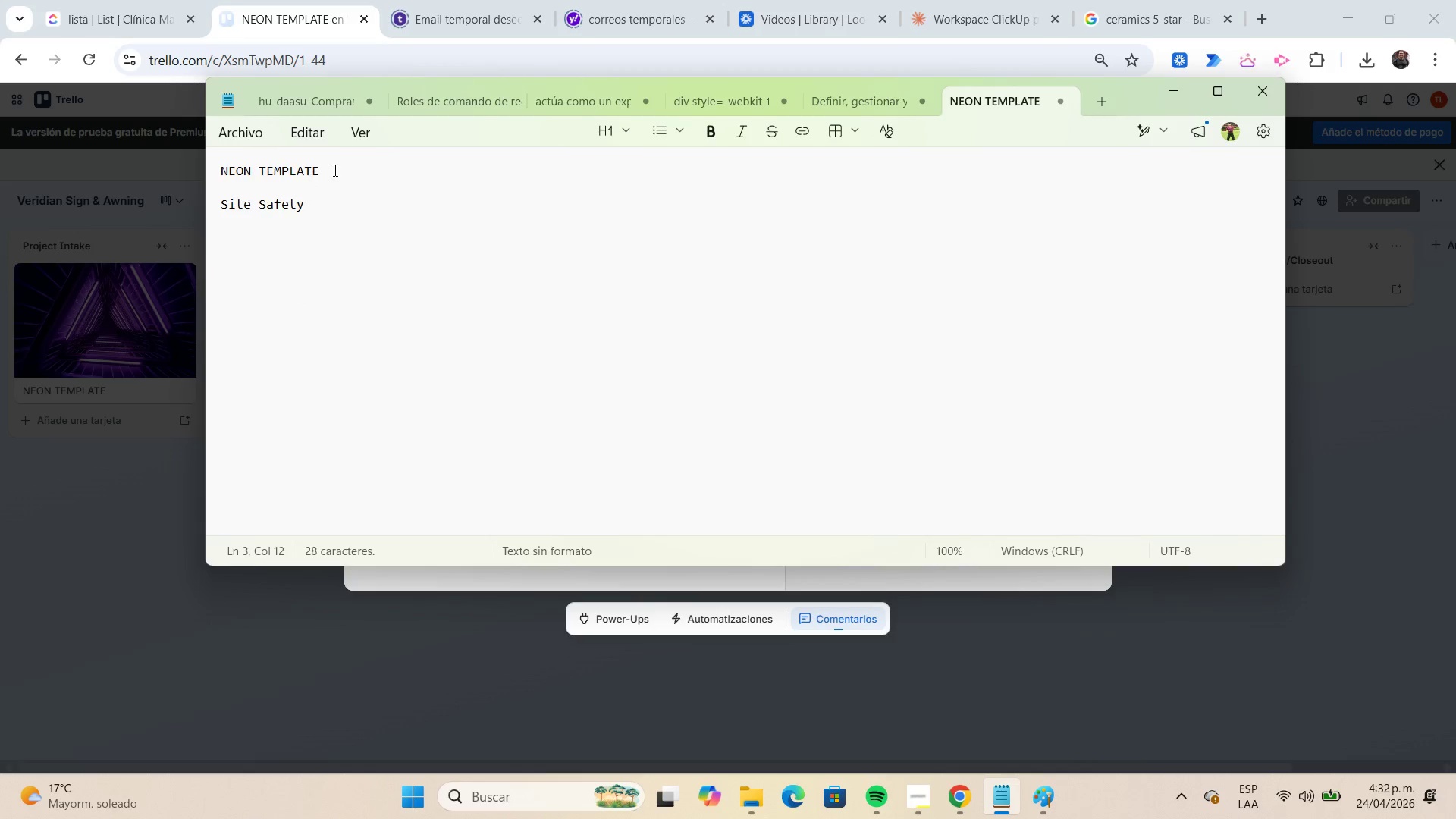 
left_click([339, 170])
 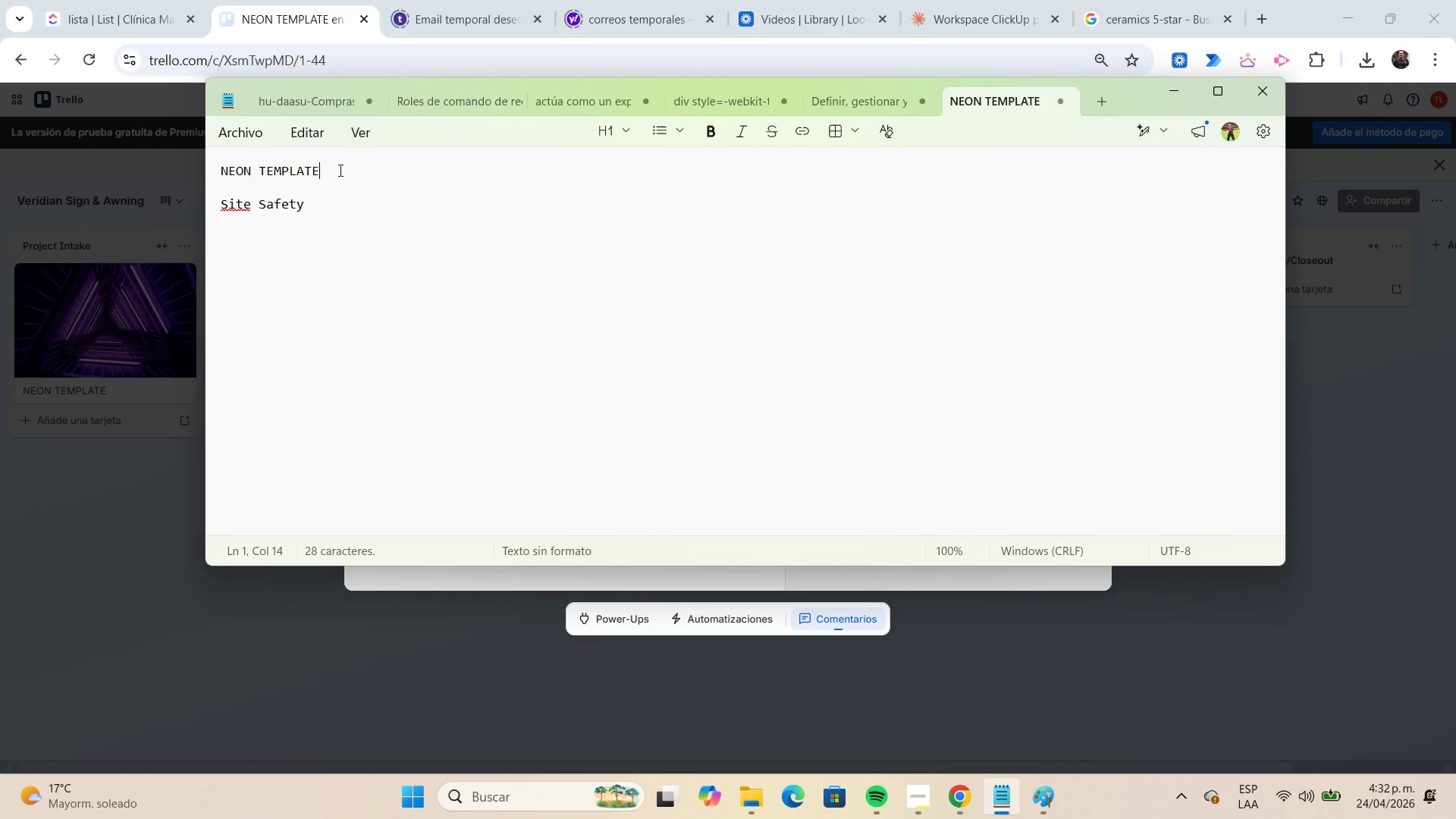 
left_click_drag(start_coordinate=[339, 170], to_coordinate=[223, 170])
 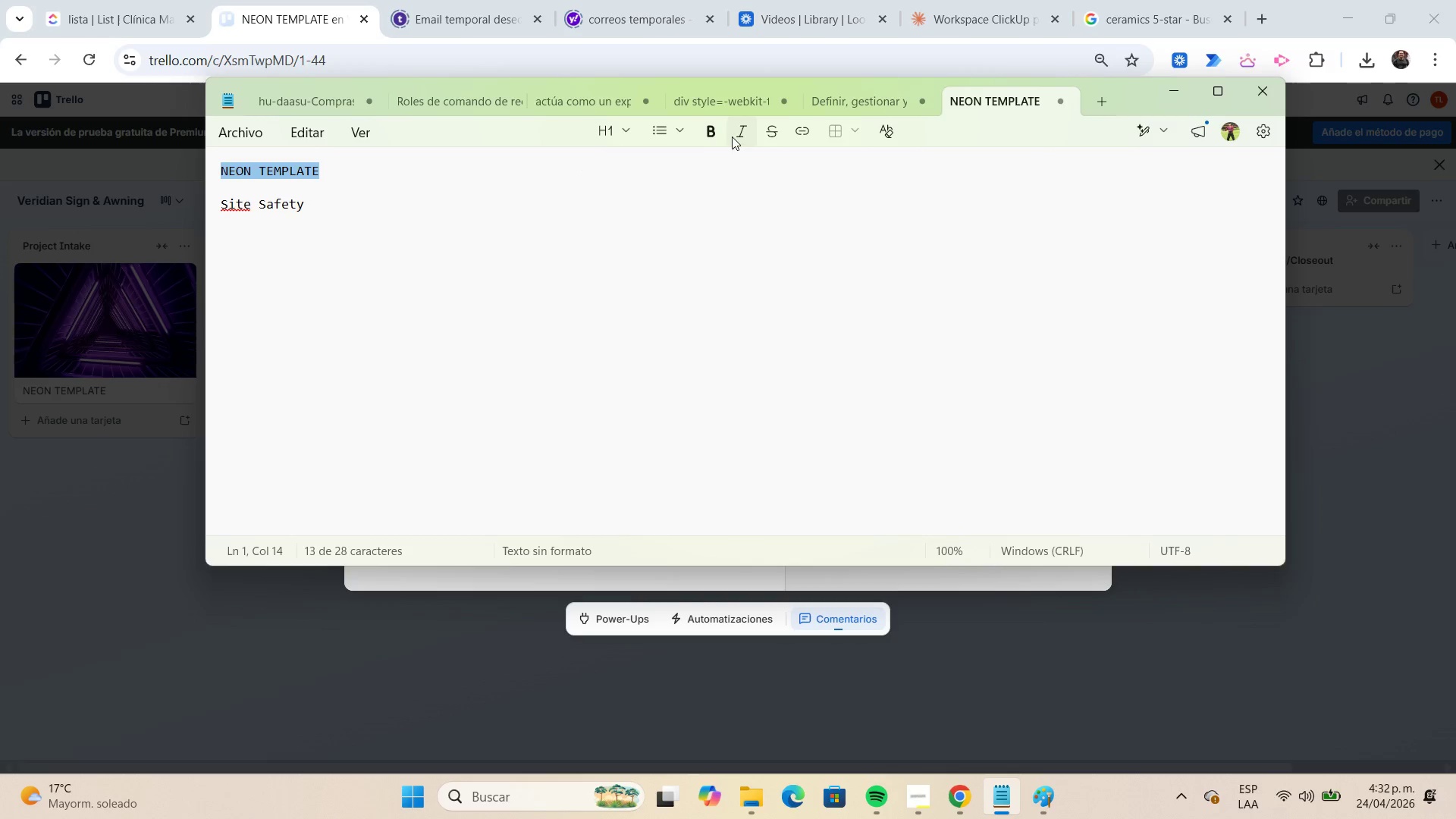 
left_click([714, 140])
 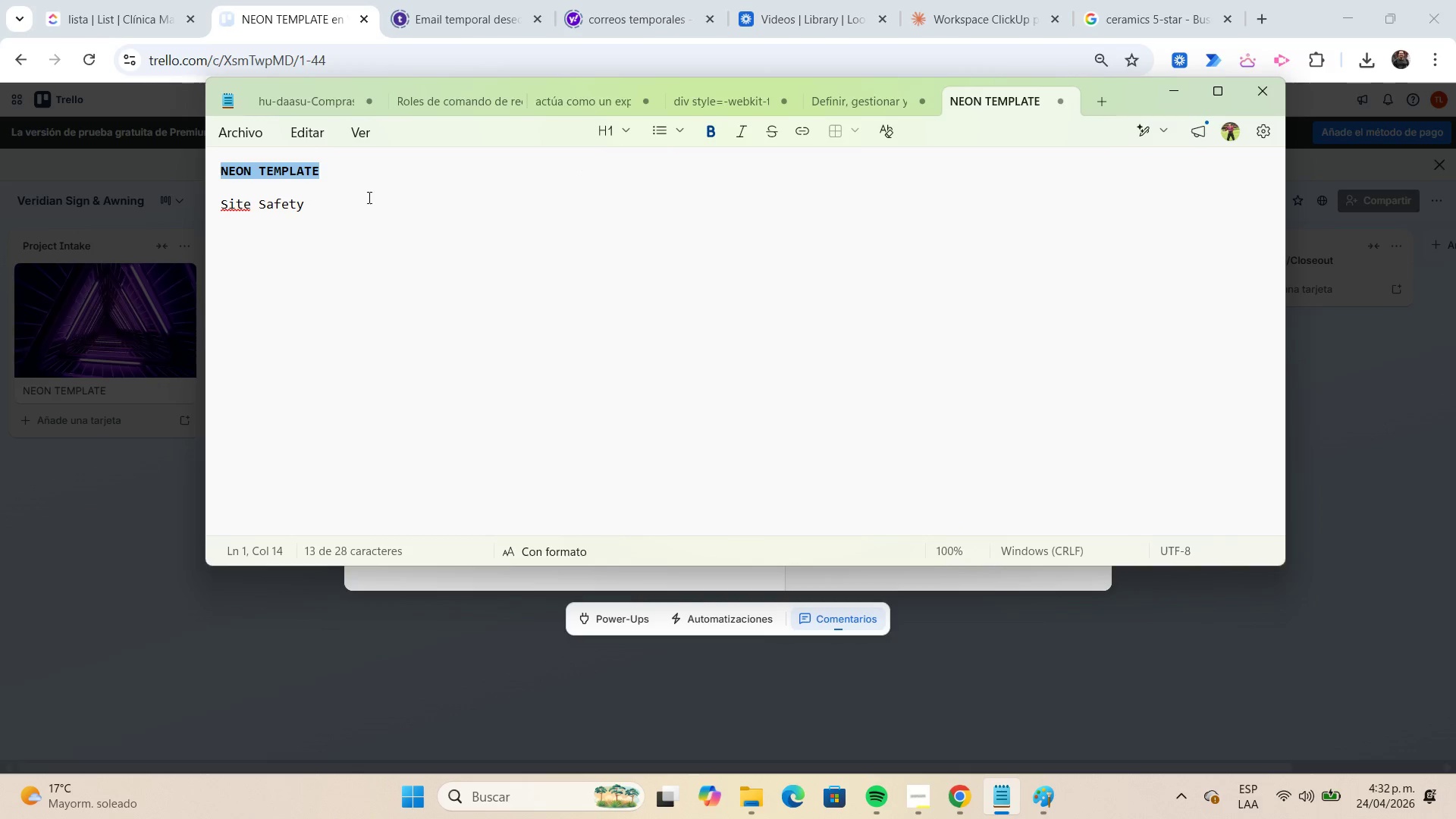 
left_click([347, 171])
 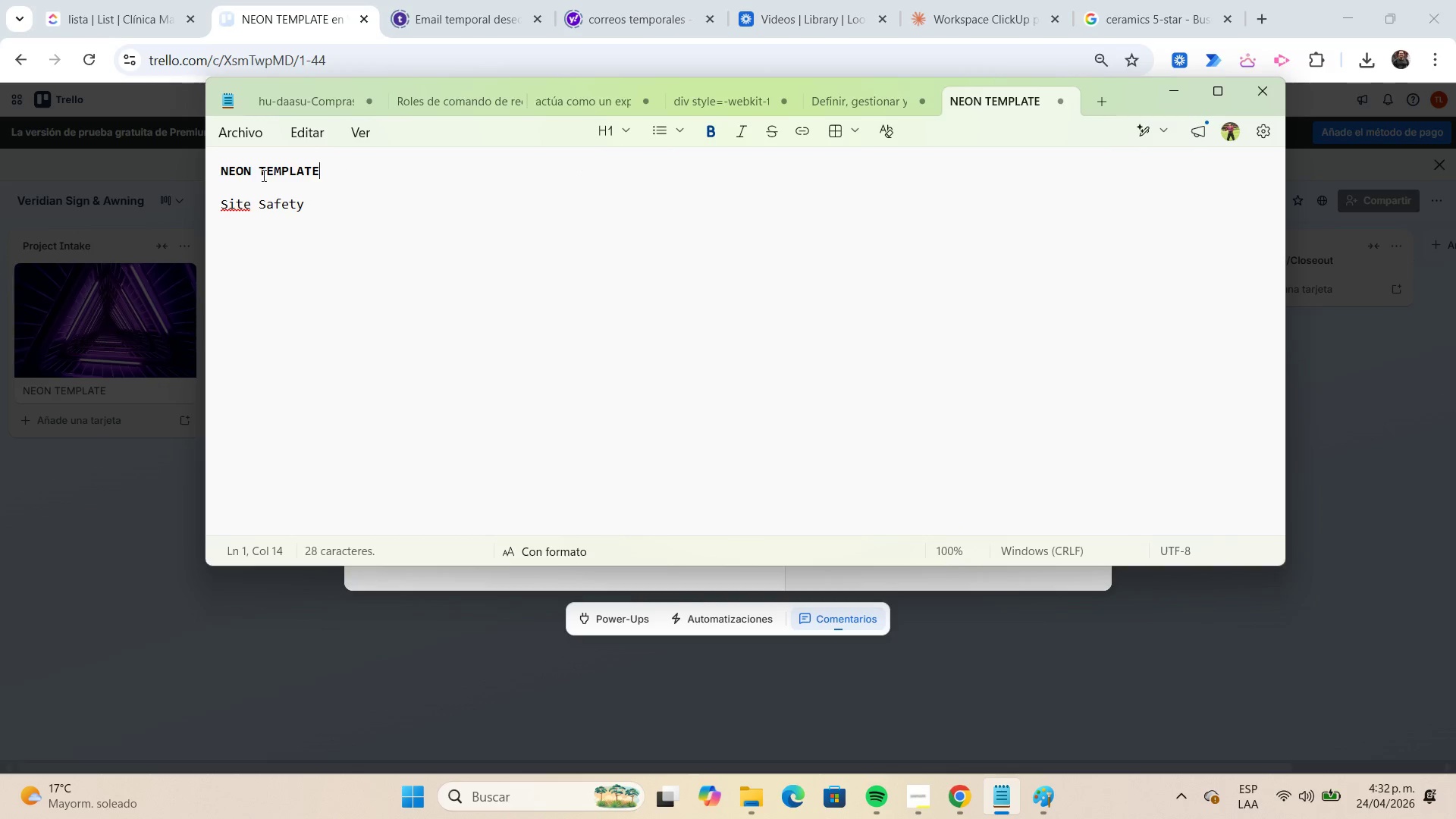 
left_click([247, 184])
 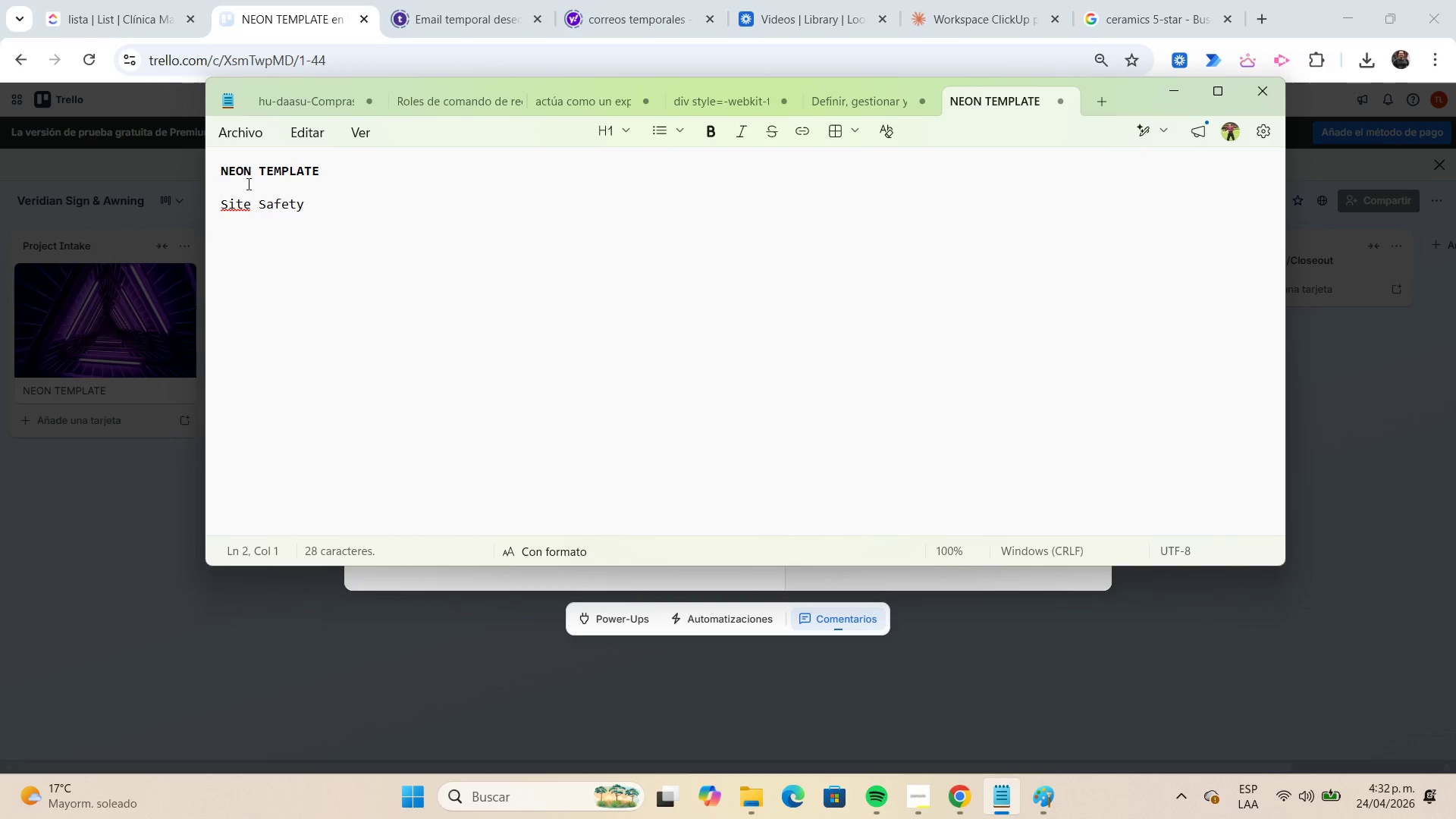 
left_click([324, 208])
 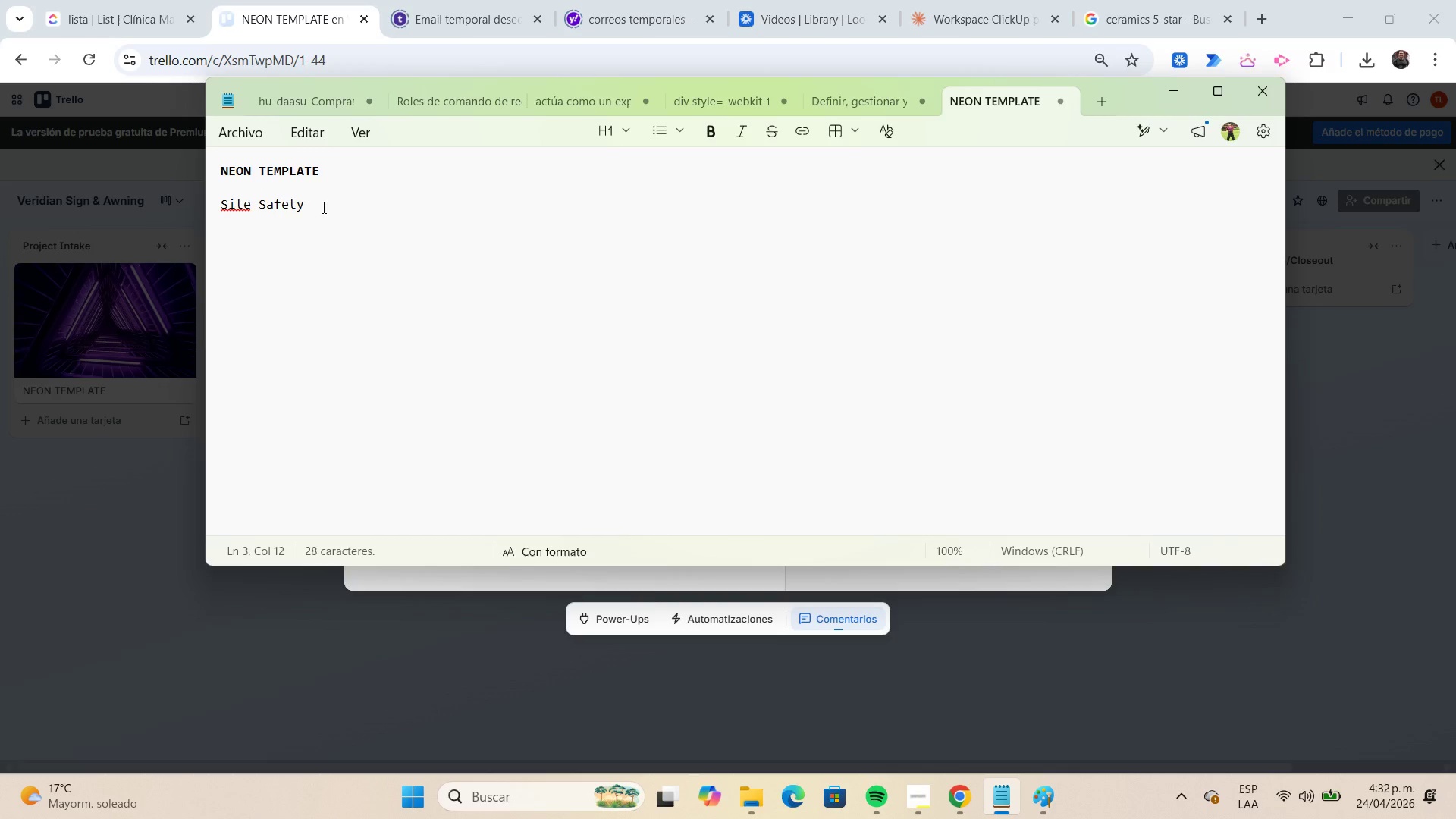 
key(Enter)
 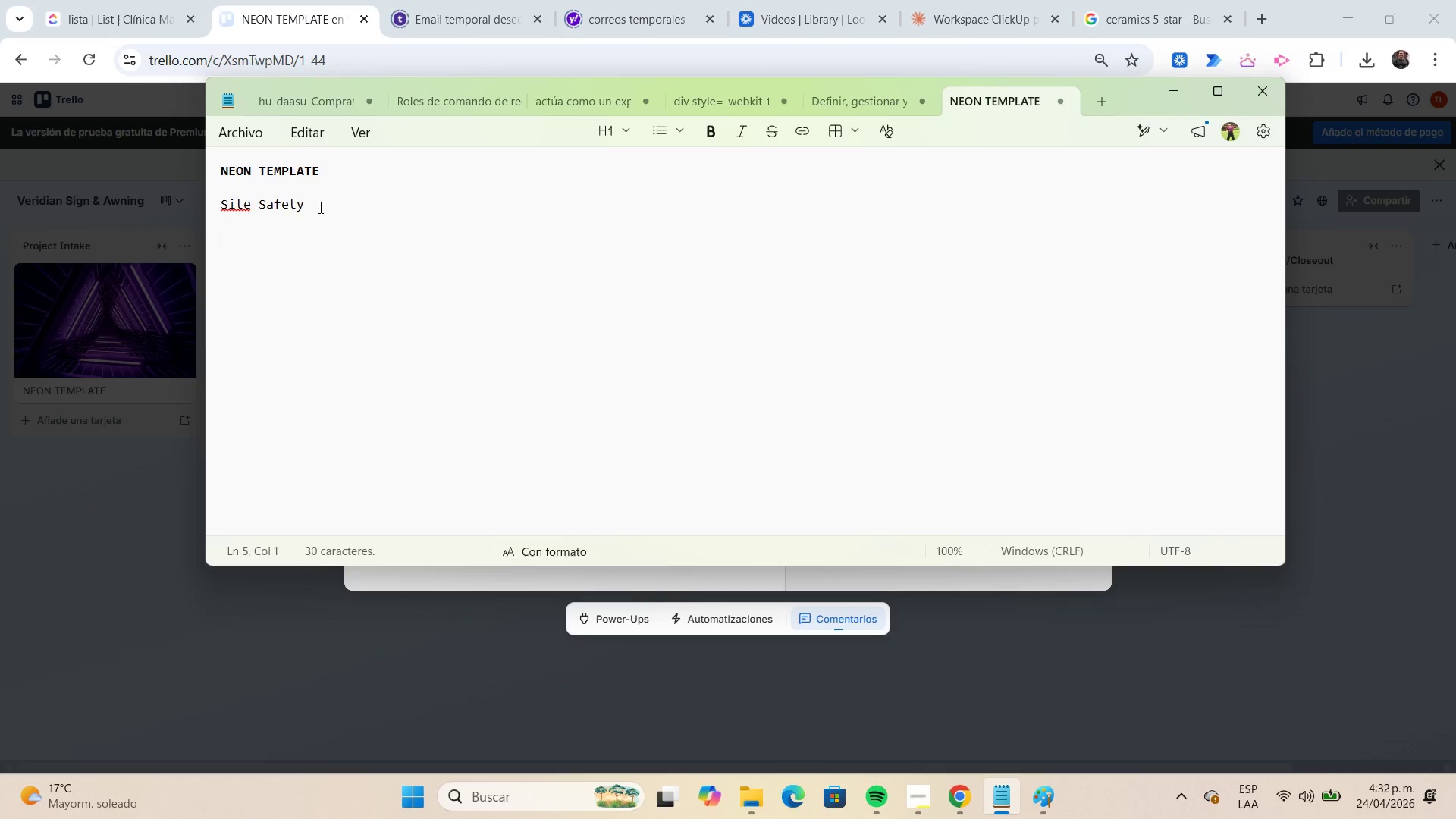 
key(Enter)
 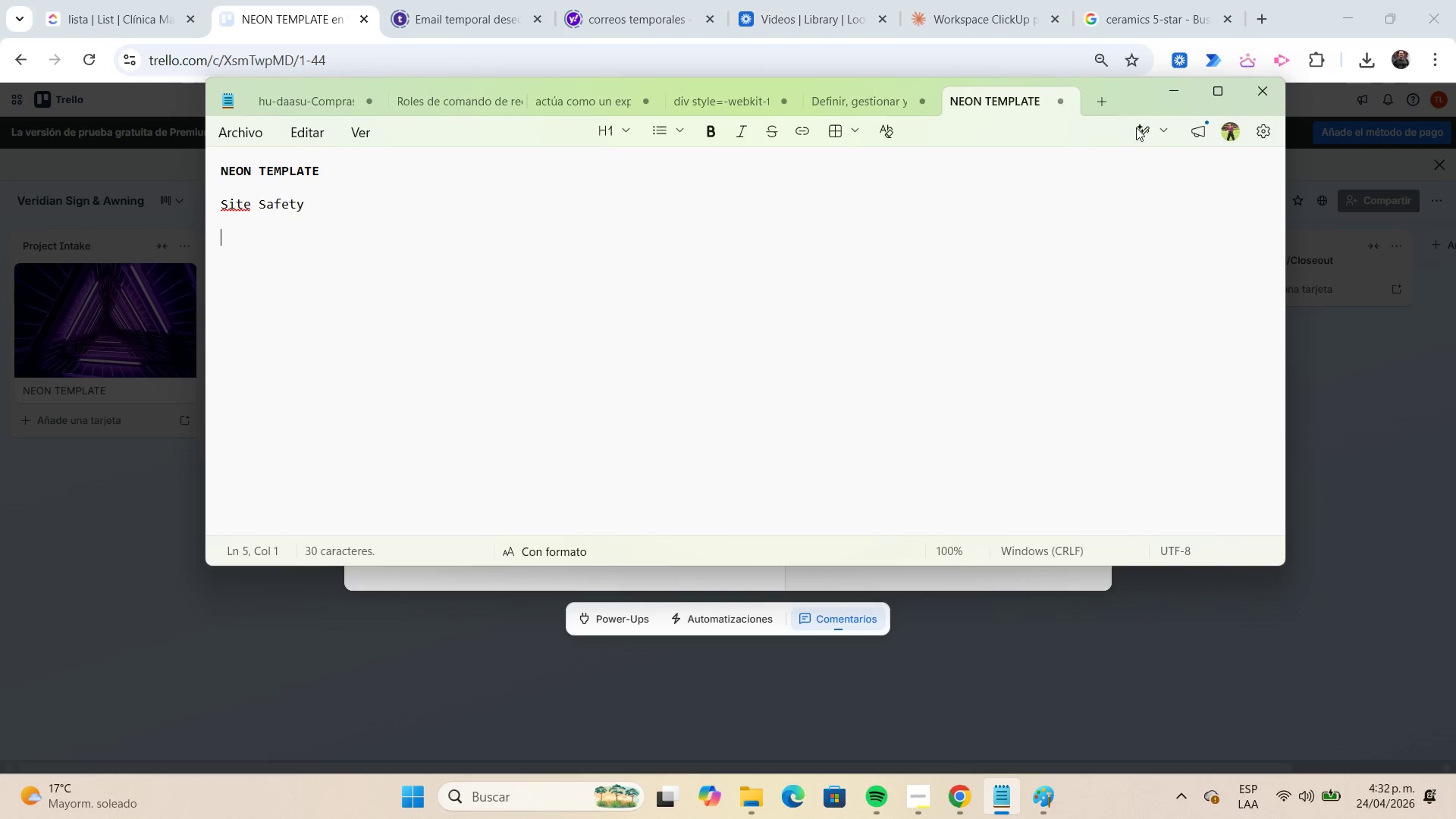 
left_click([1165, 99])
 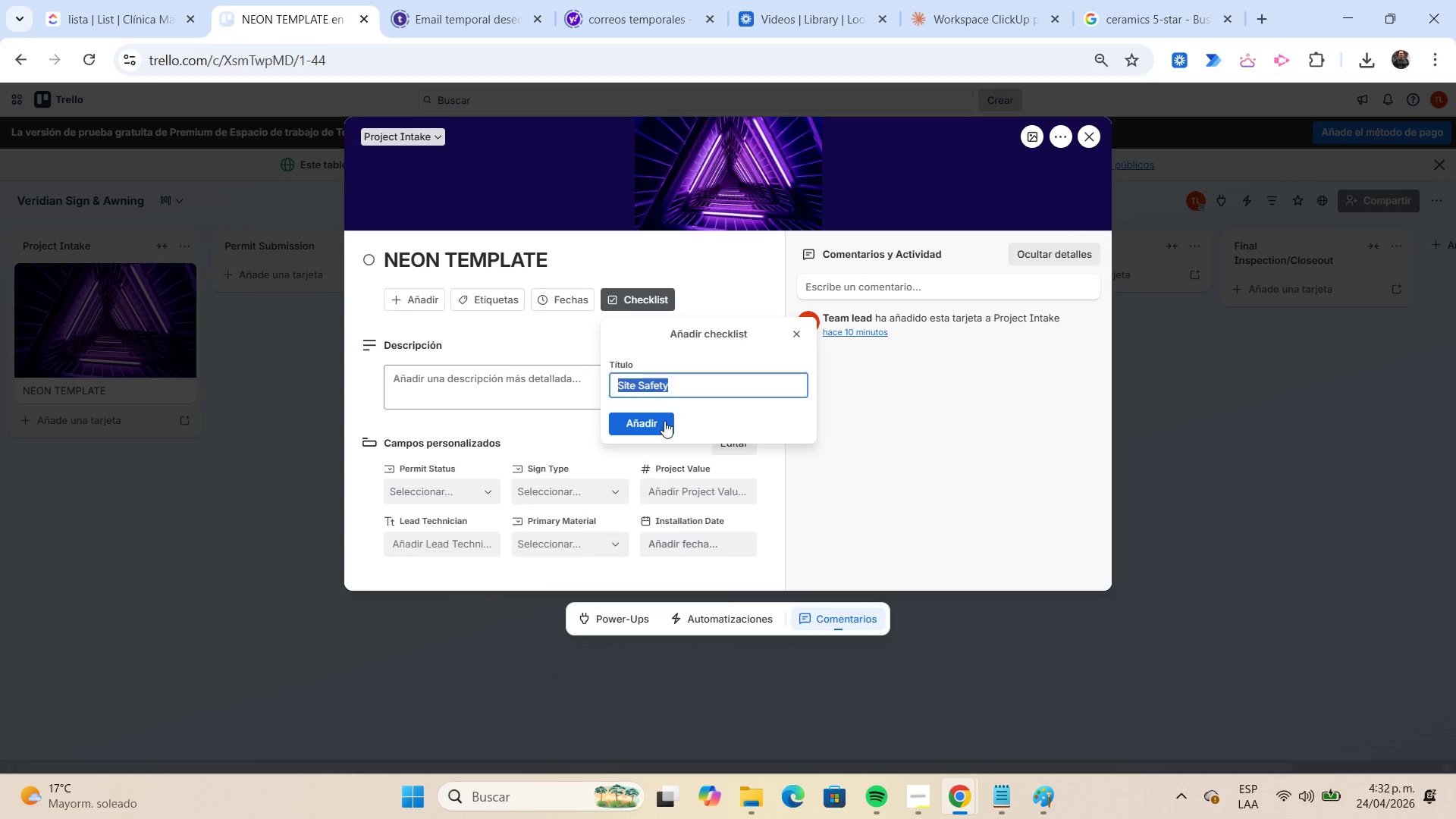 
left_click([659, 422])
 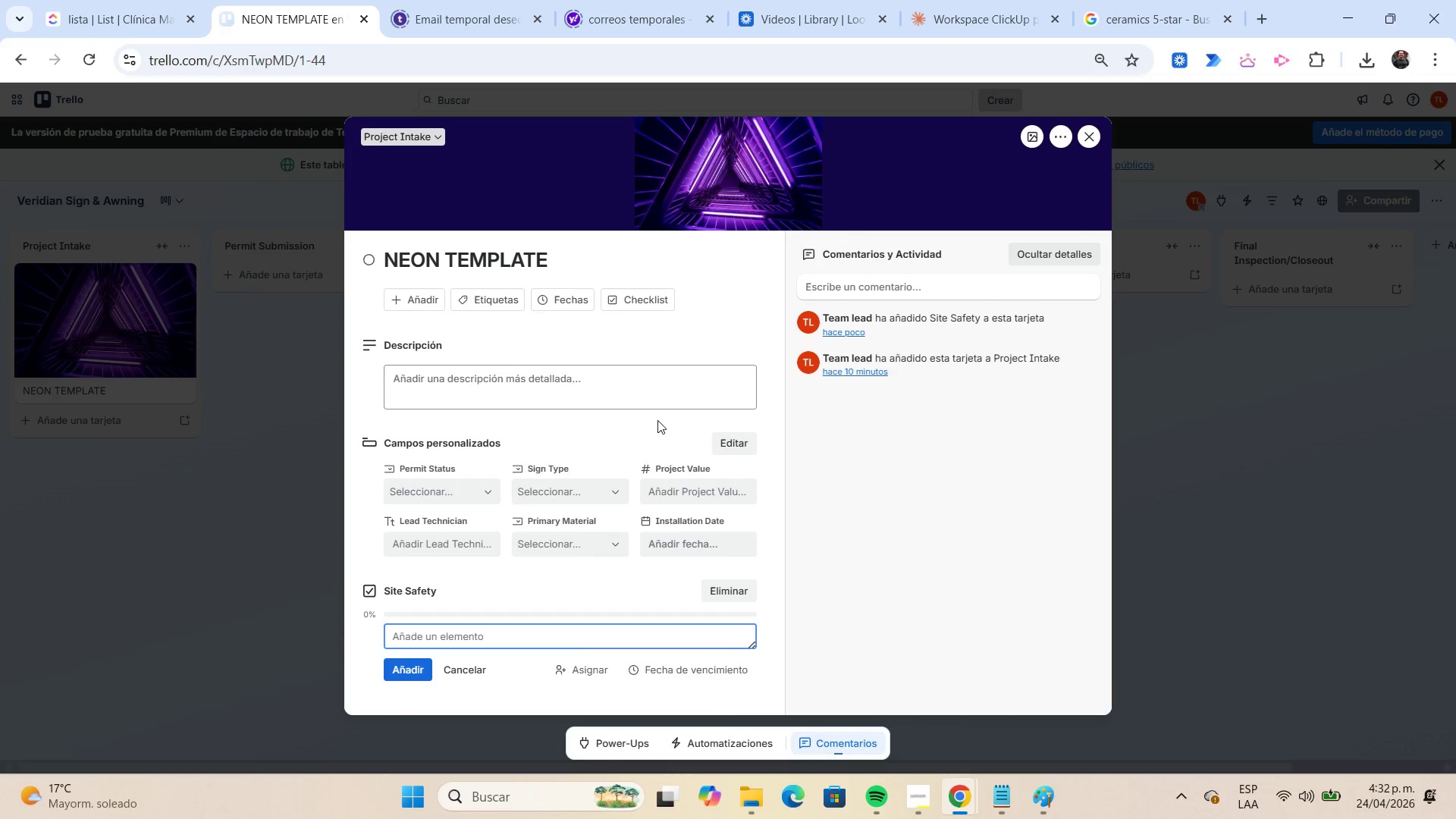 
scroll: coordinate [627, 418], scroll_direction: down, amount: 4.0
 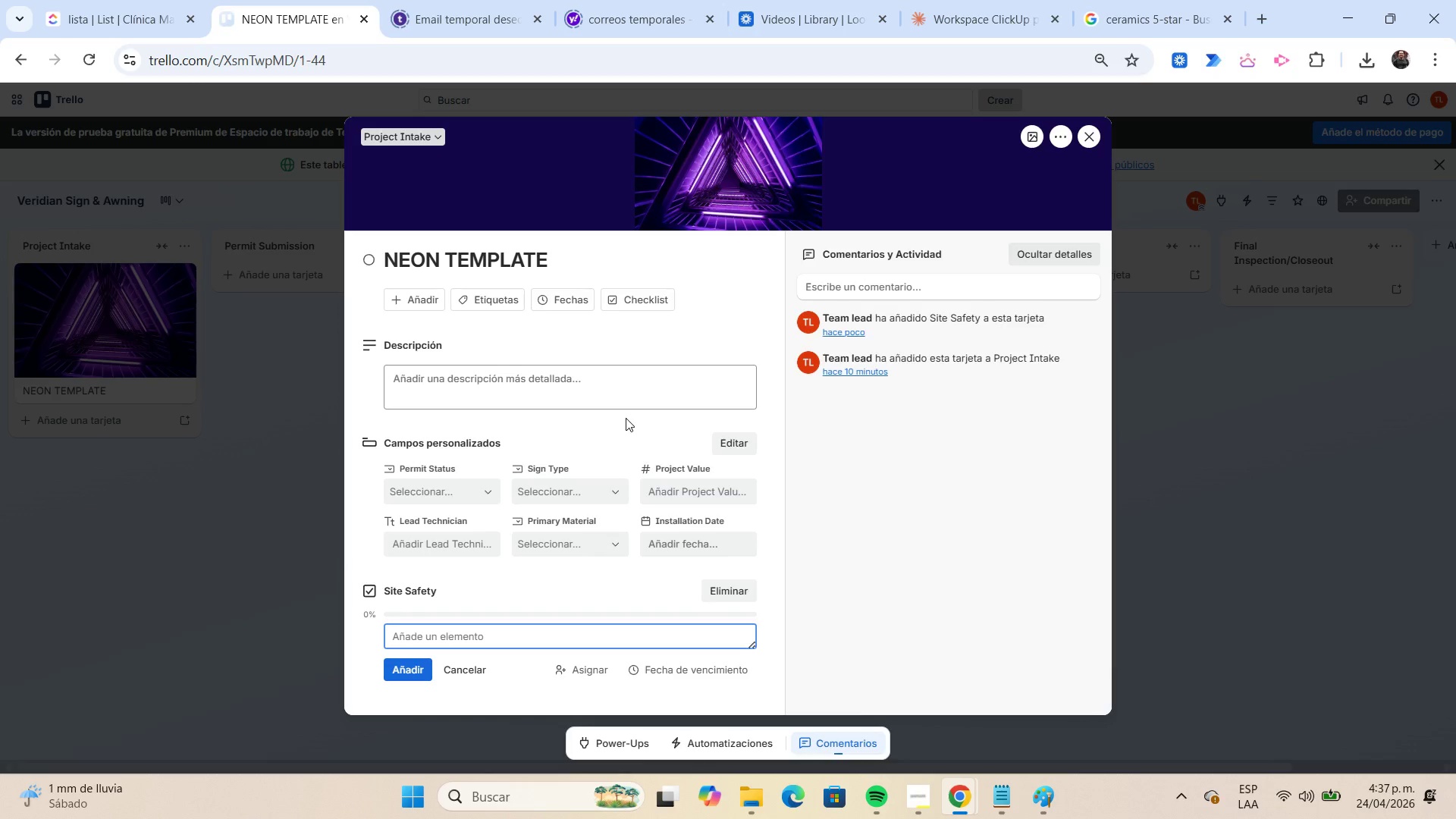 
wait(286.96)
 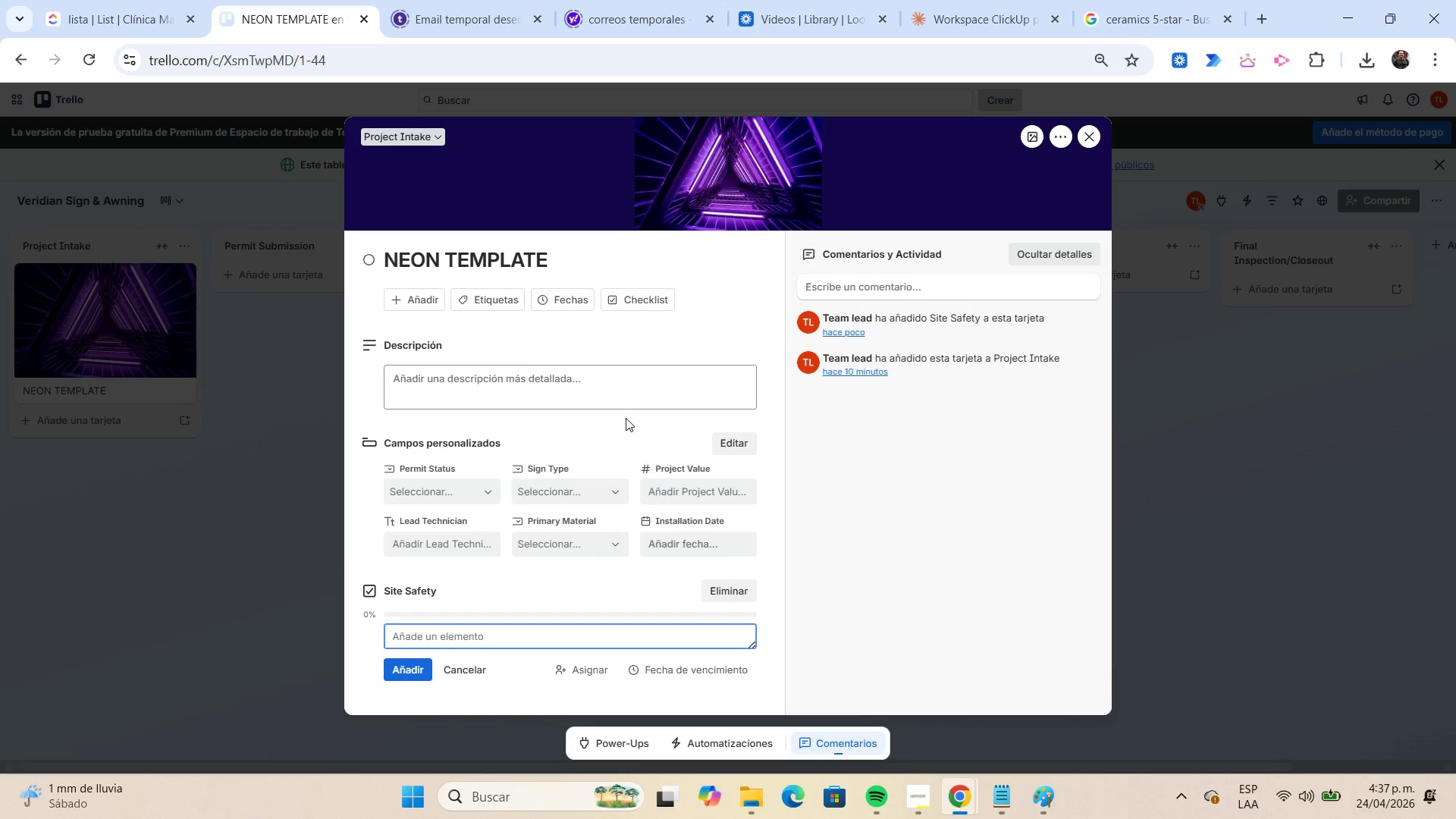 
type(Verify ladder access)
 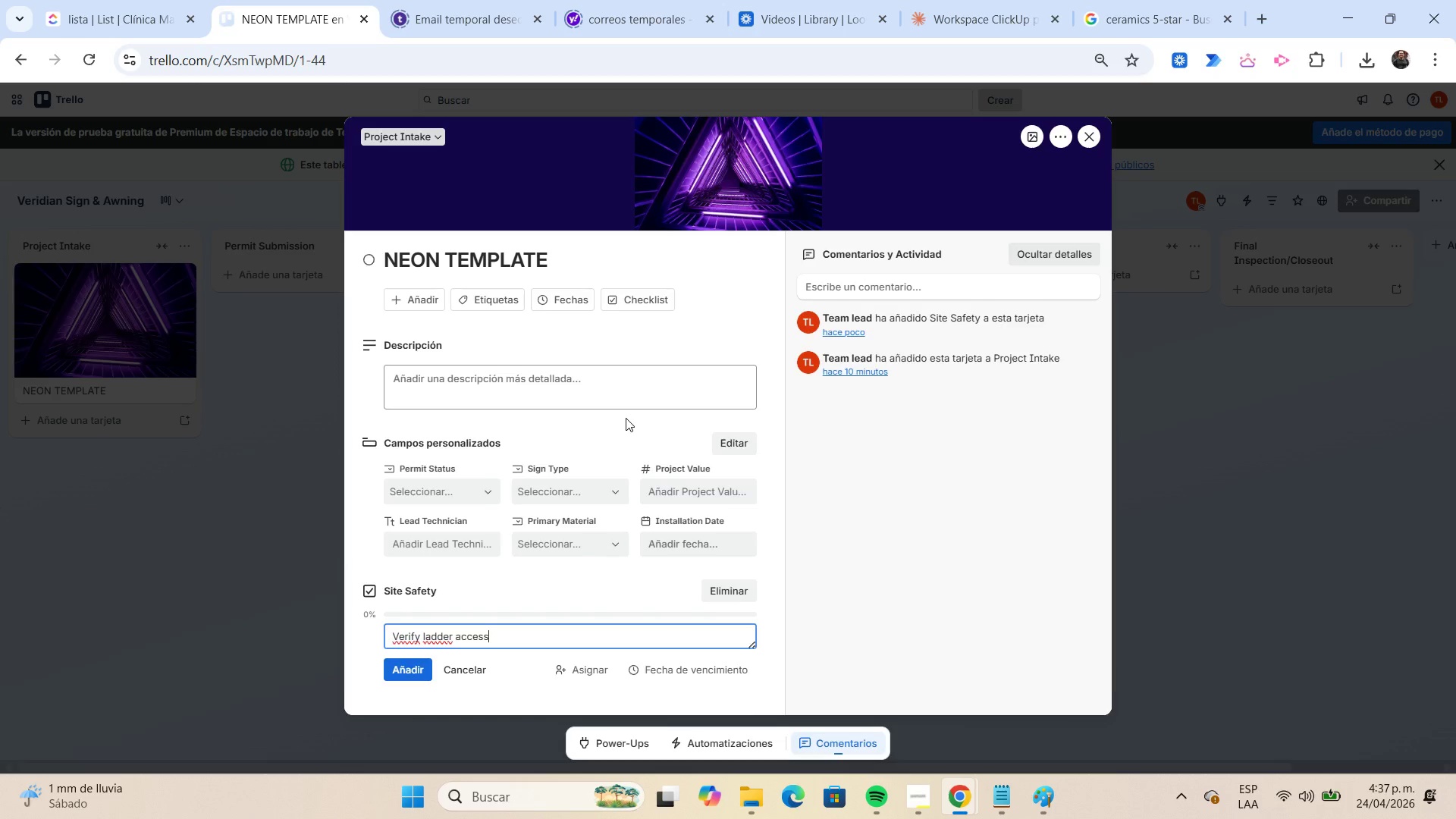 
key(Enter)
 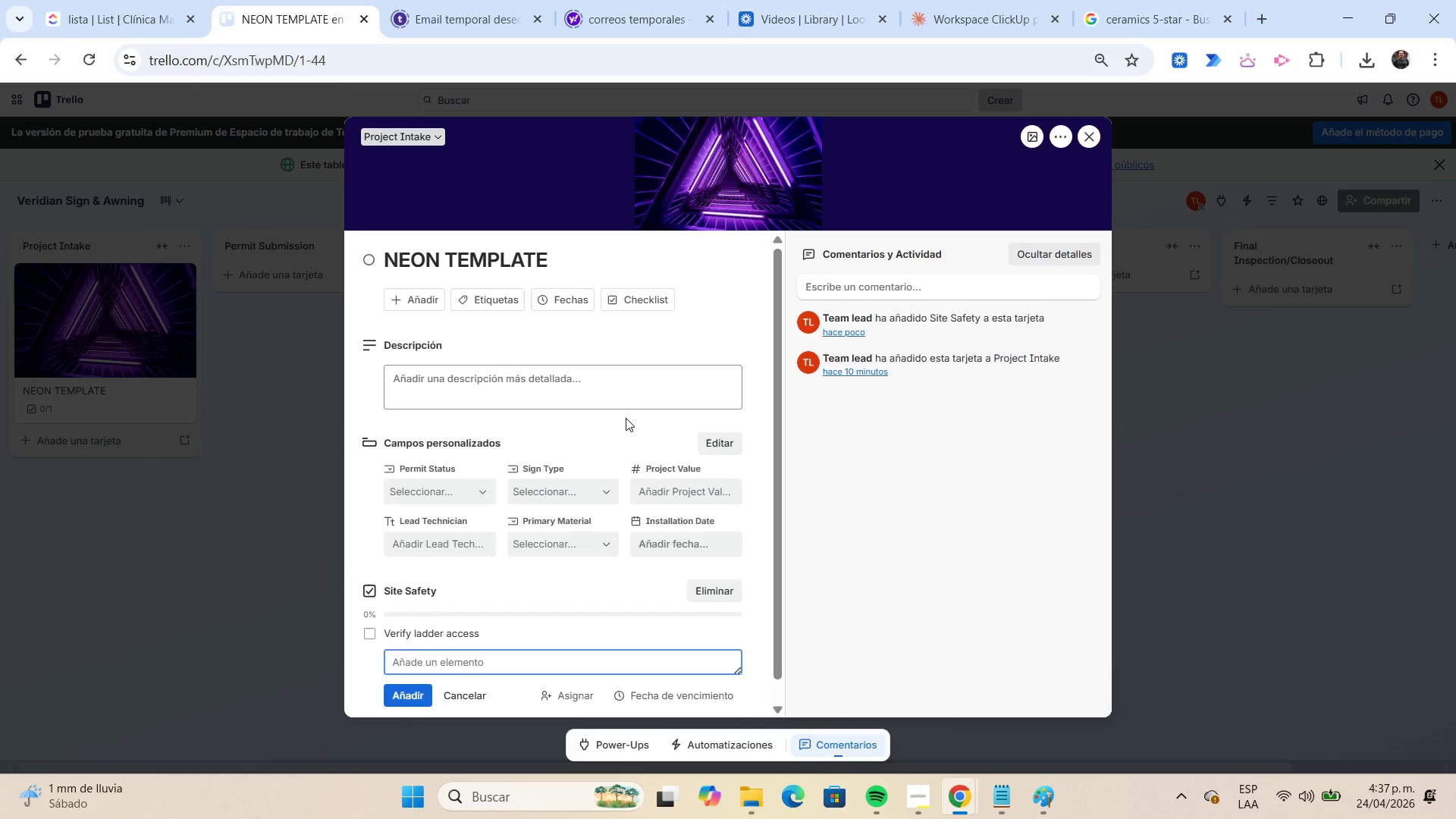 
type(Check electrical shutdown)
 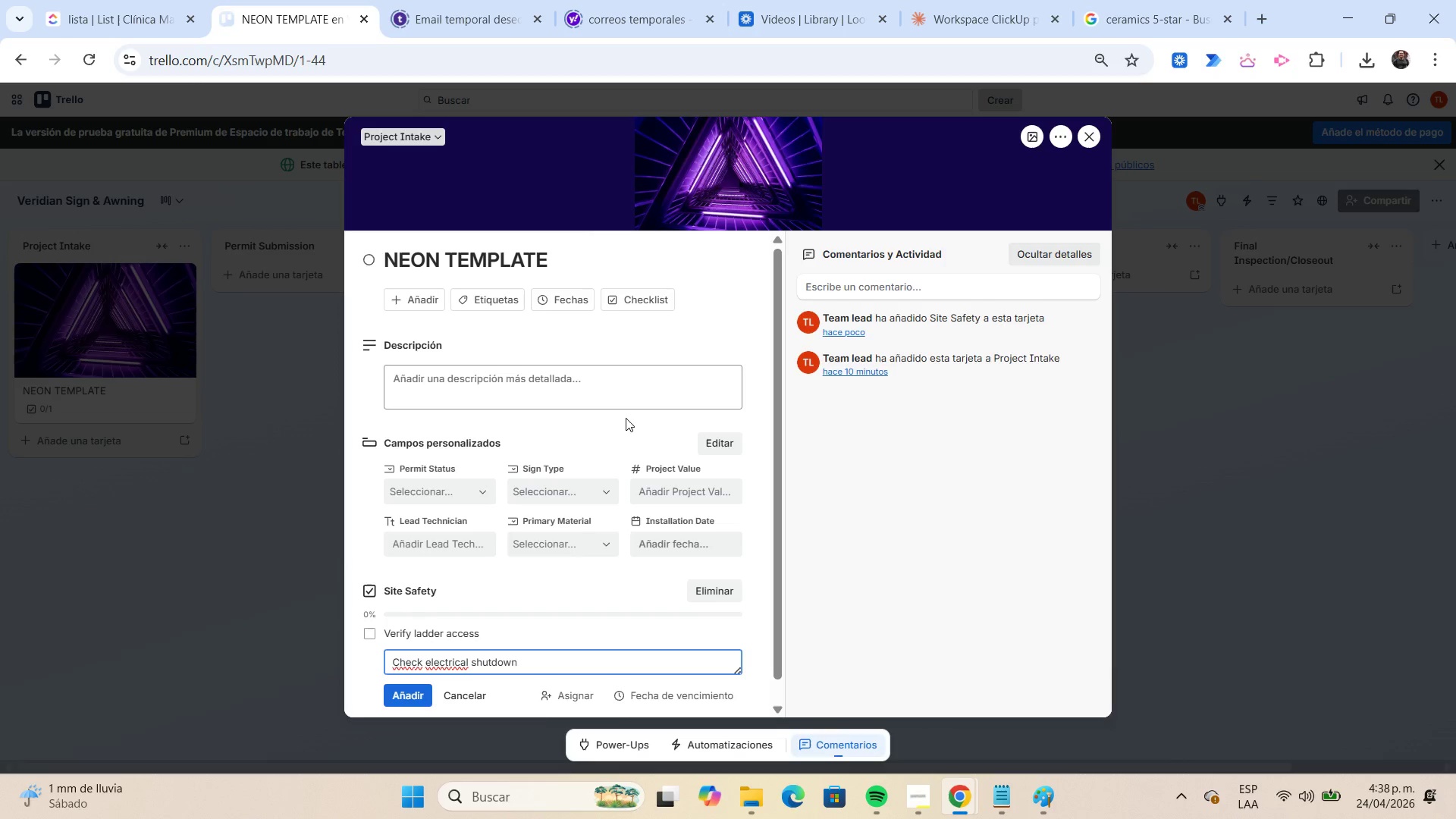 
key(Enter)
 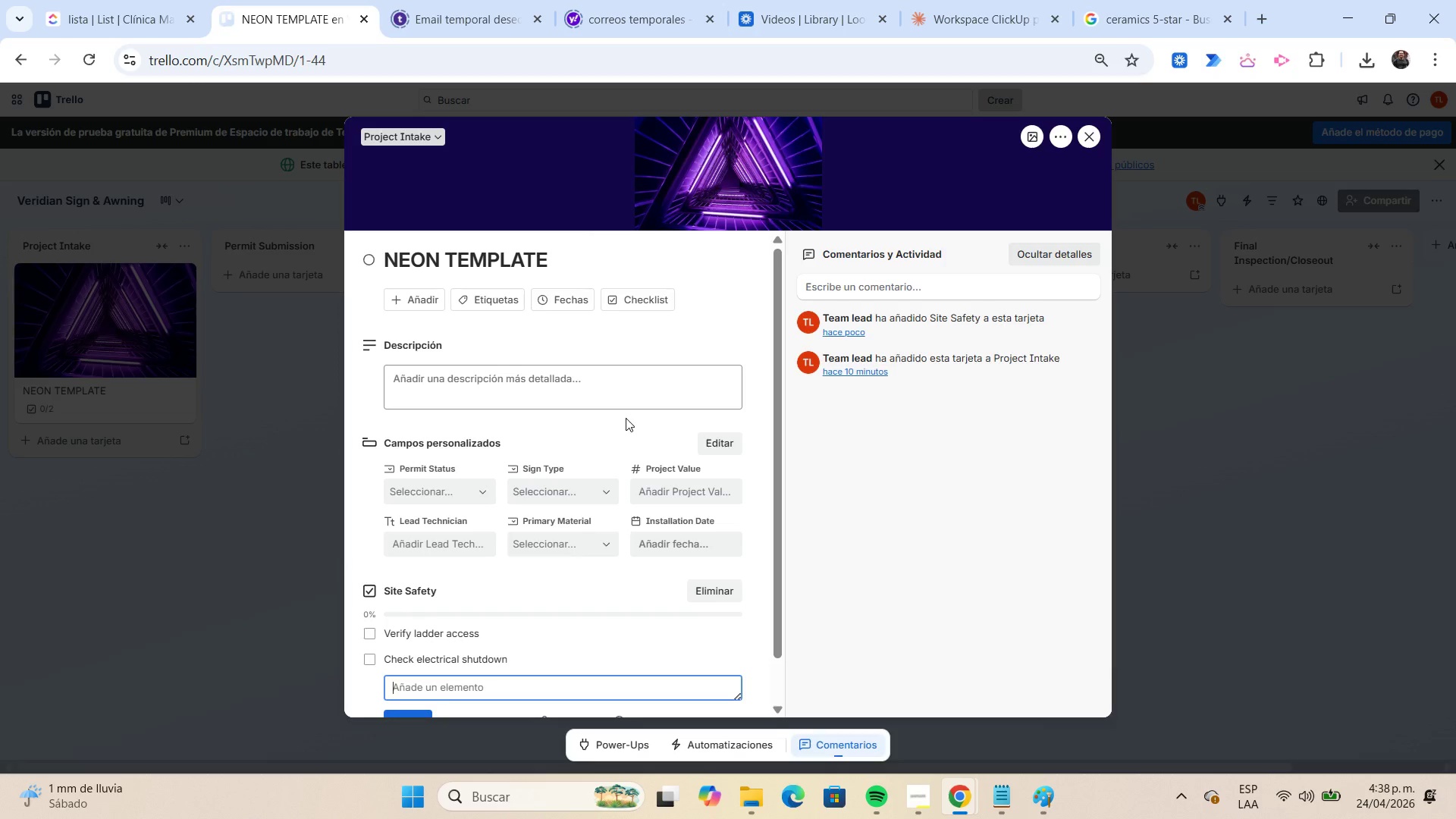 
scroll: coordinate [626, 418], scroll_direction: down, amount: 2.0
 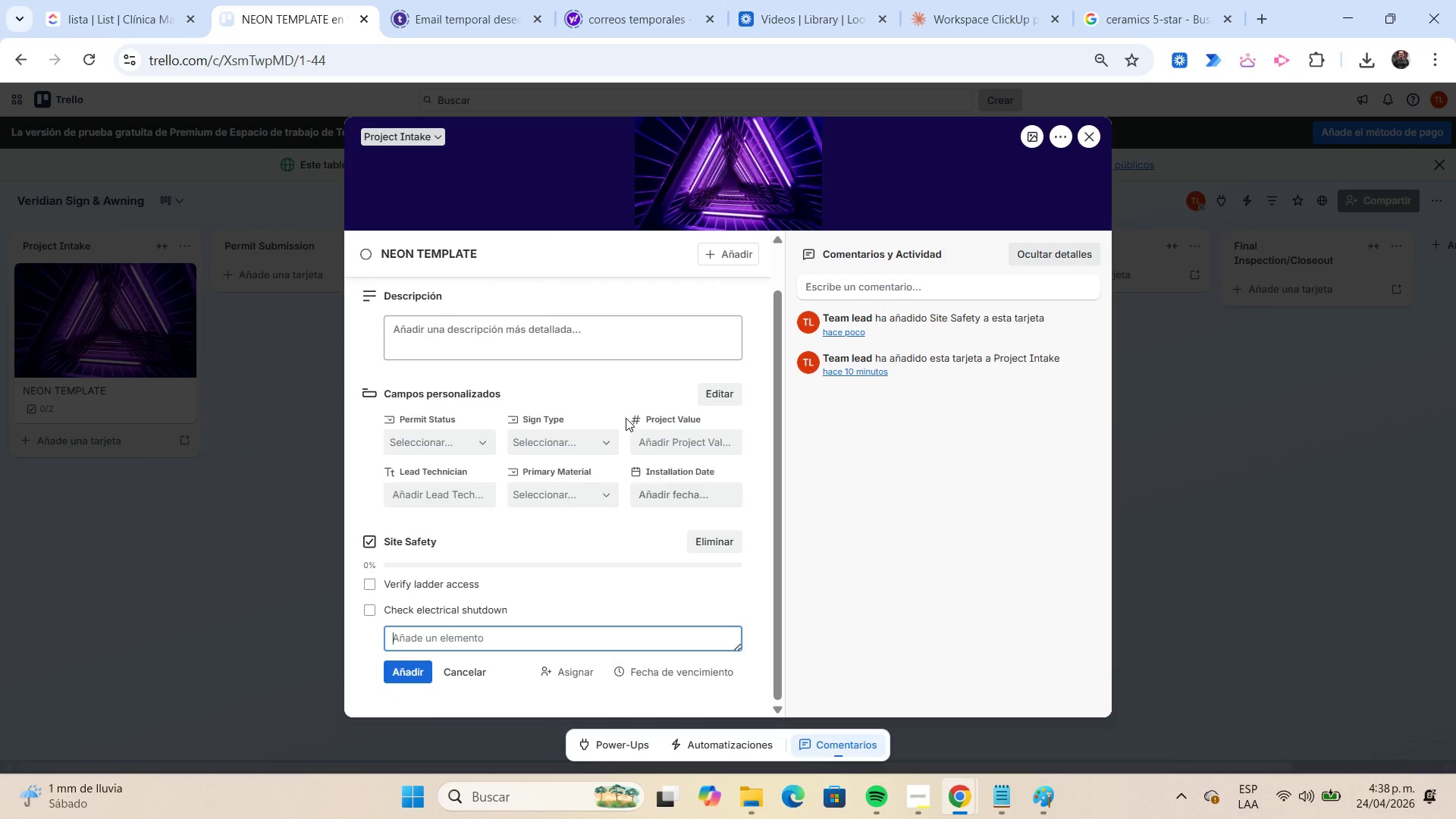 
type(Confirm power source)
 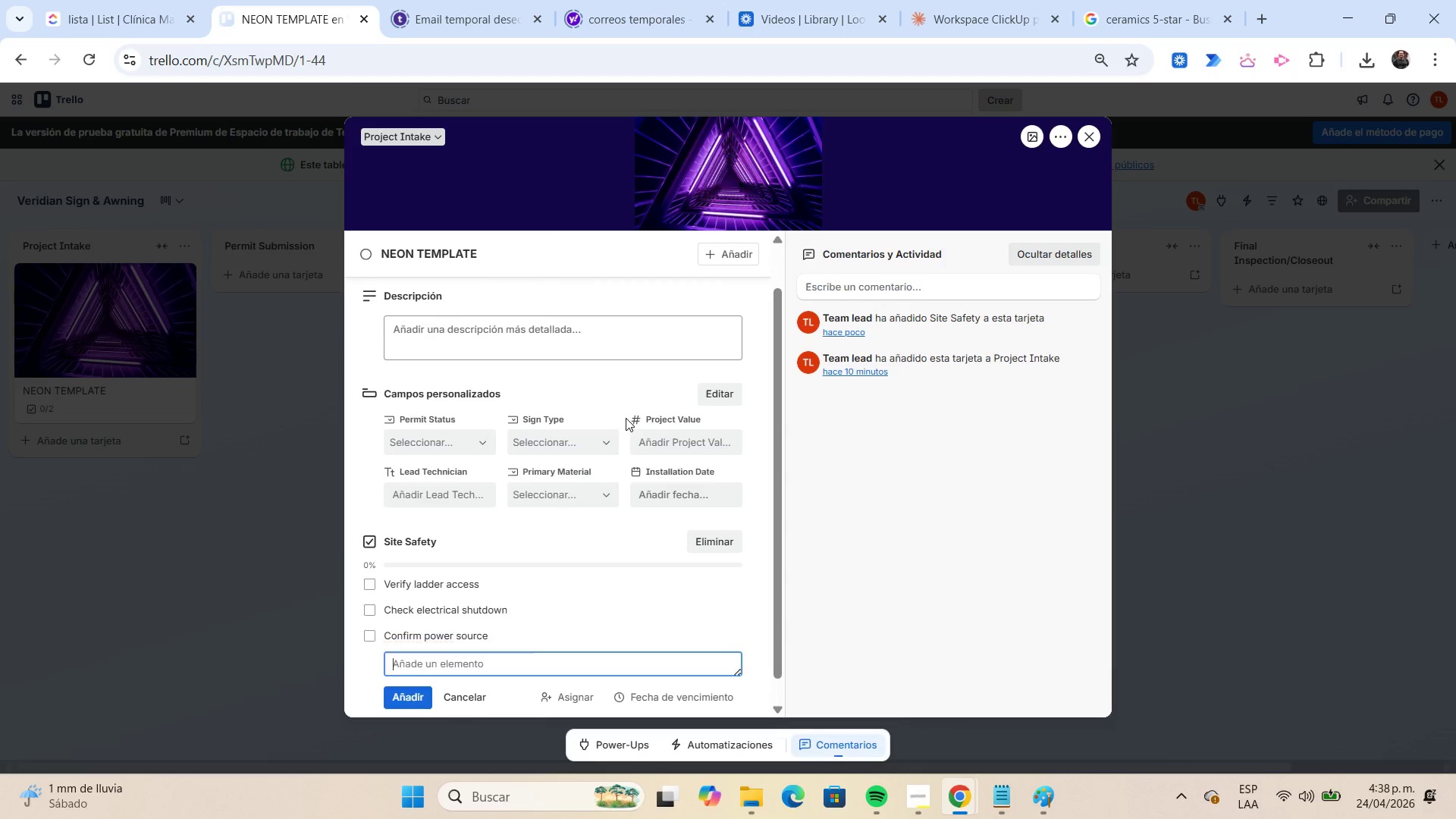 
key(Enter)
 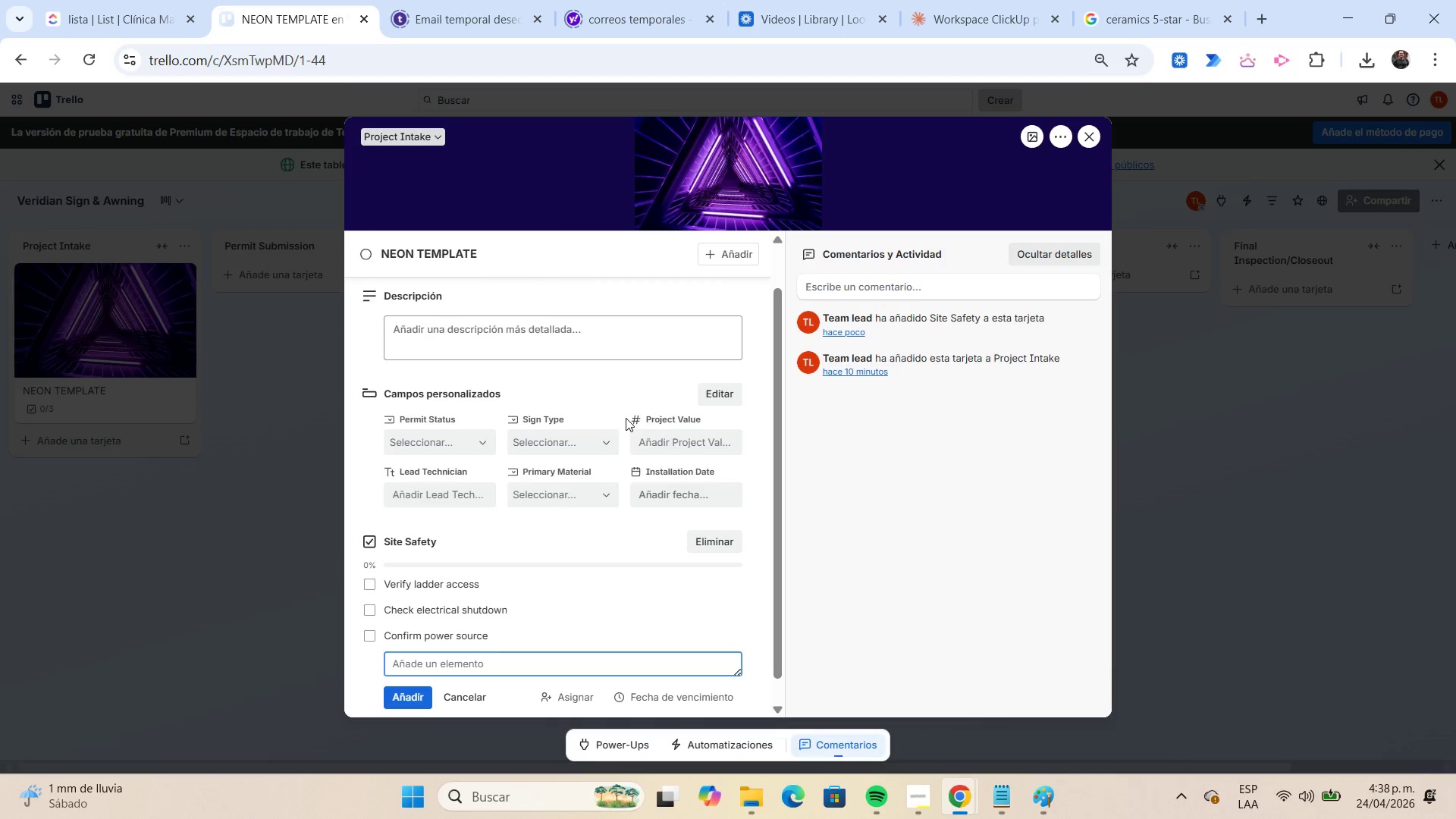 
type(PPE ready)
 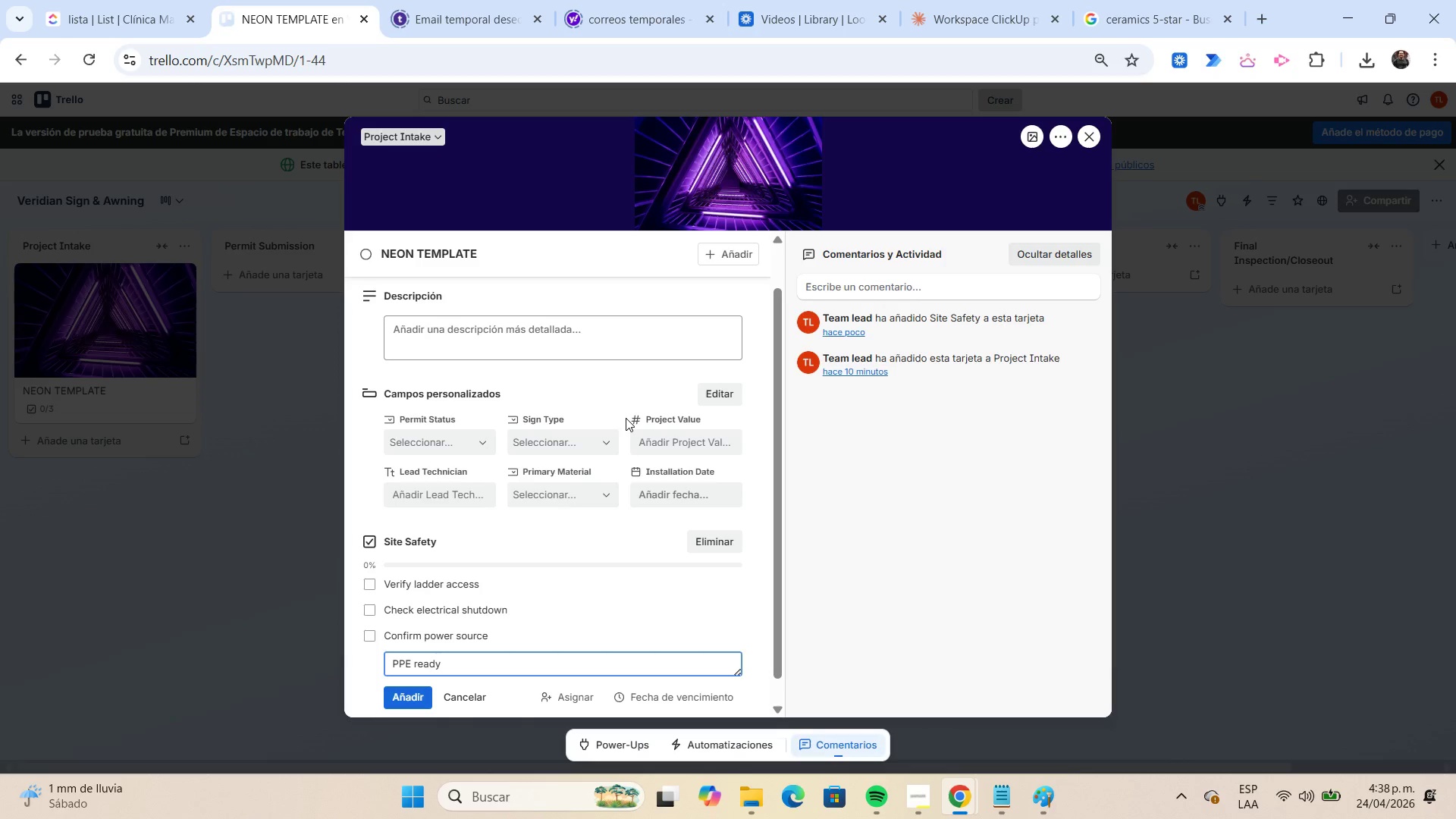 
key(Enter)
 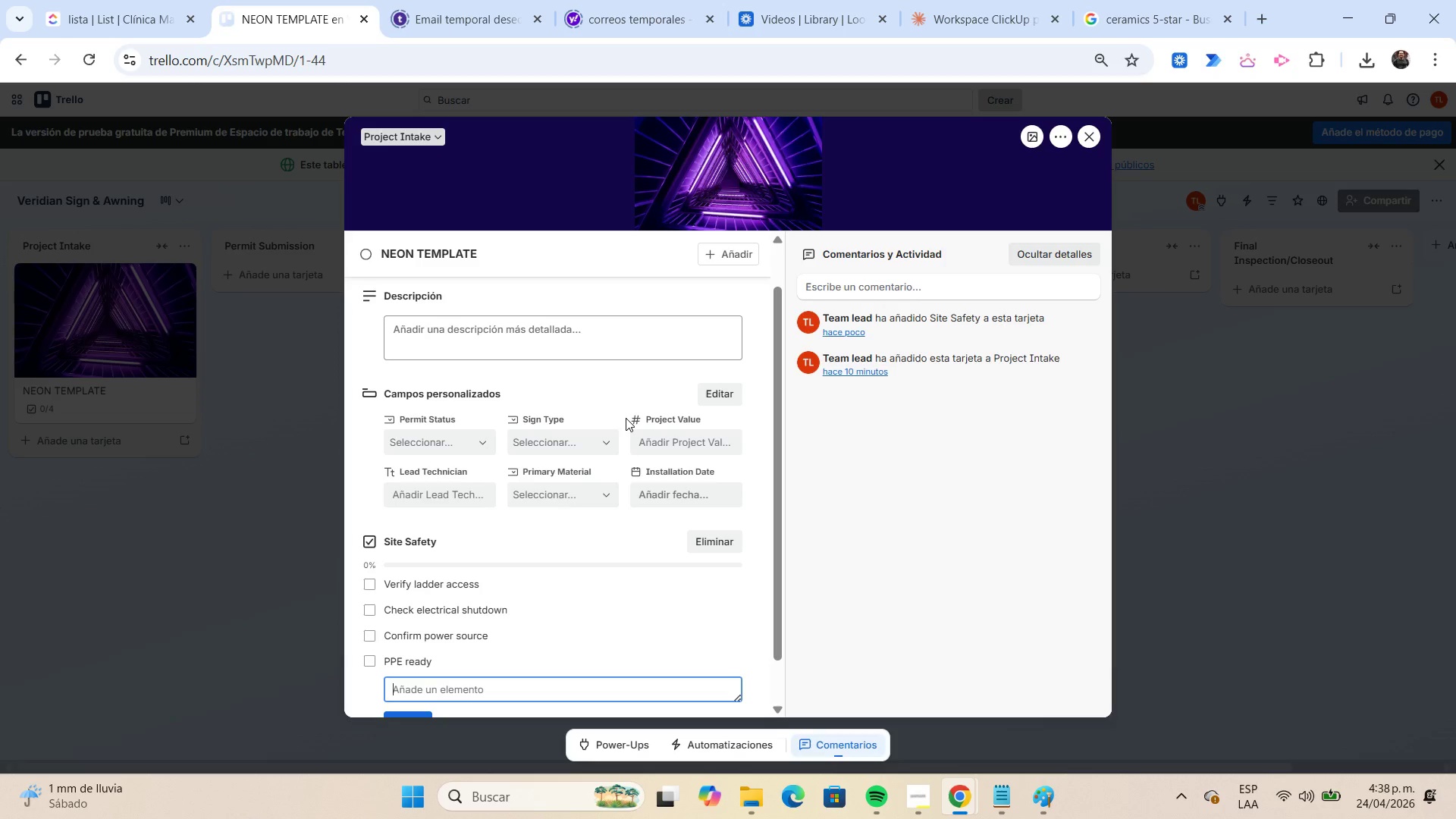 
type(Barricade public zone)
 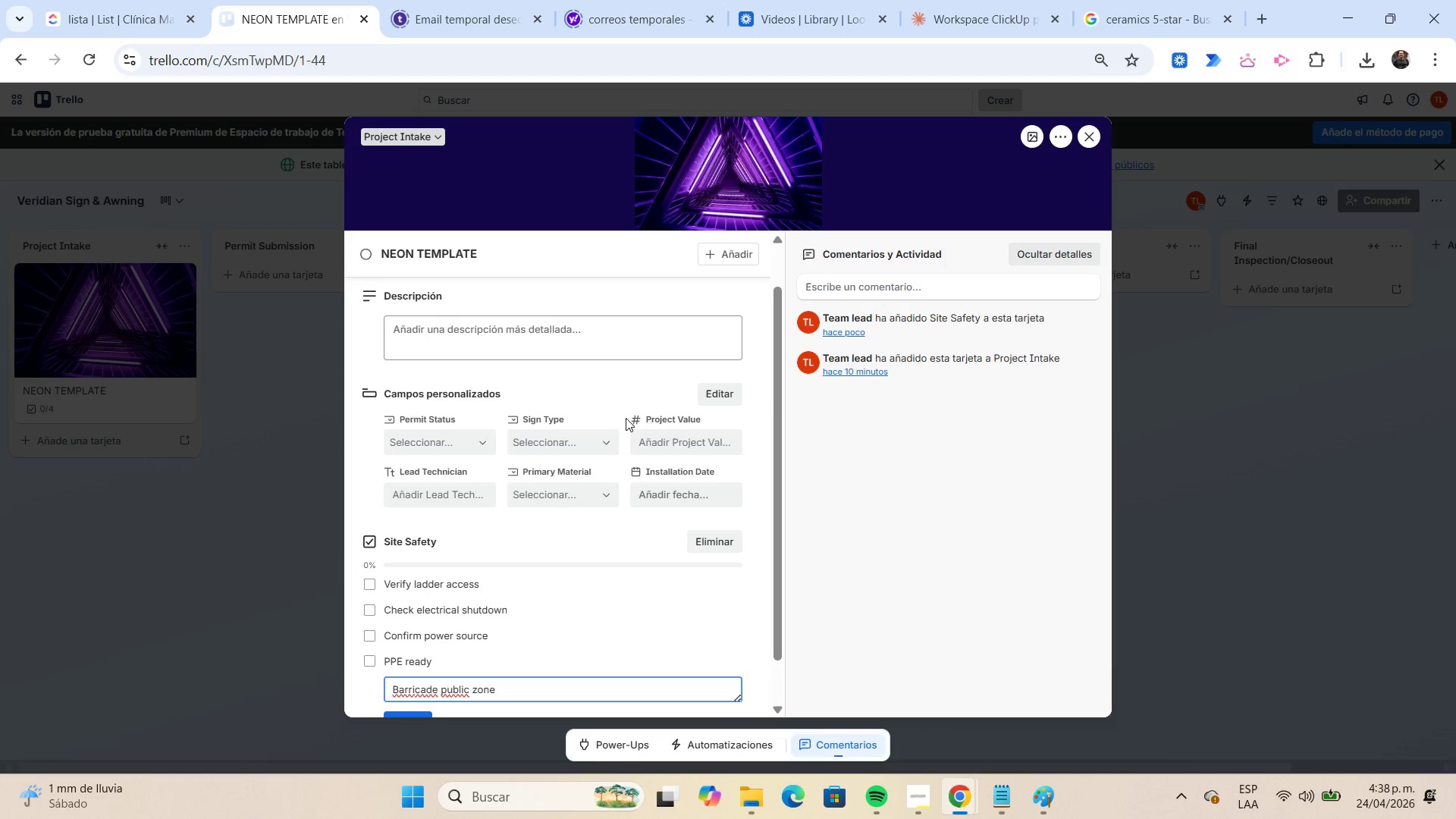 
key(Enter)
 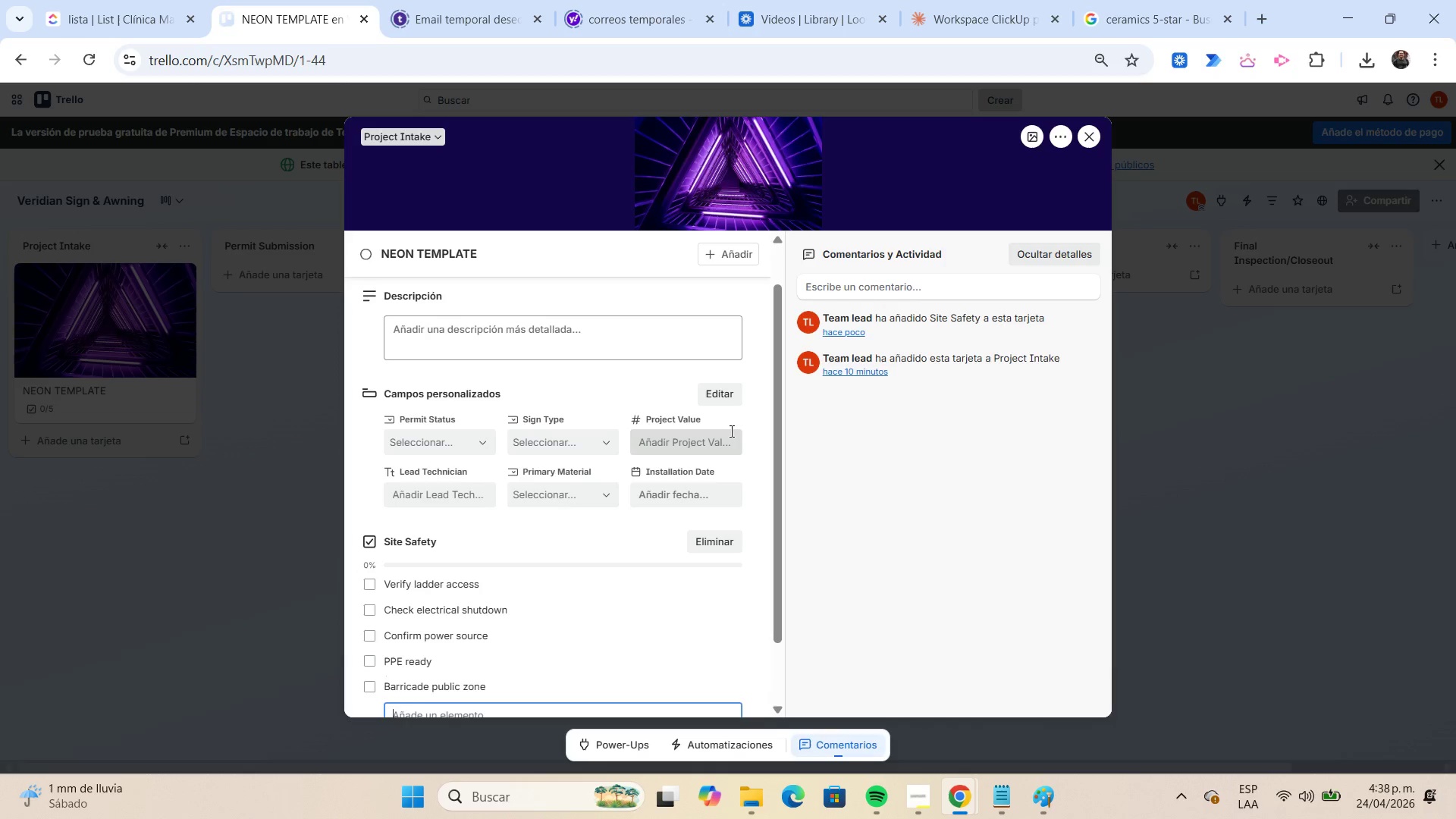 
left_click([759, 438])
 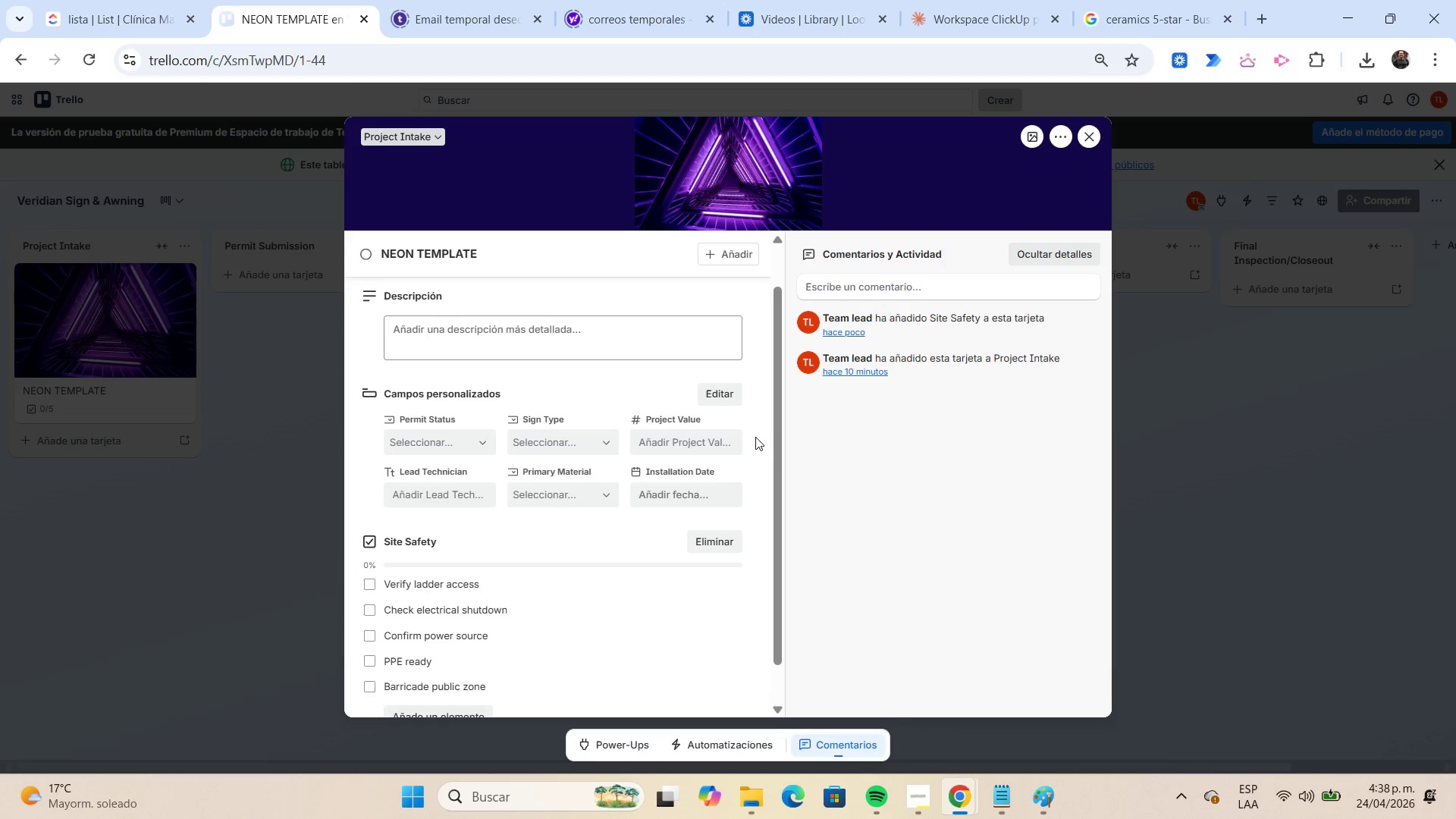 
scroll: coordinate [752, 436], scroll_direction: up, amount: 2.0
 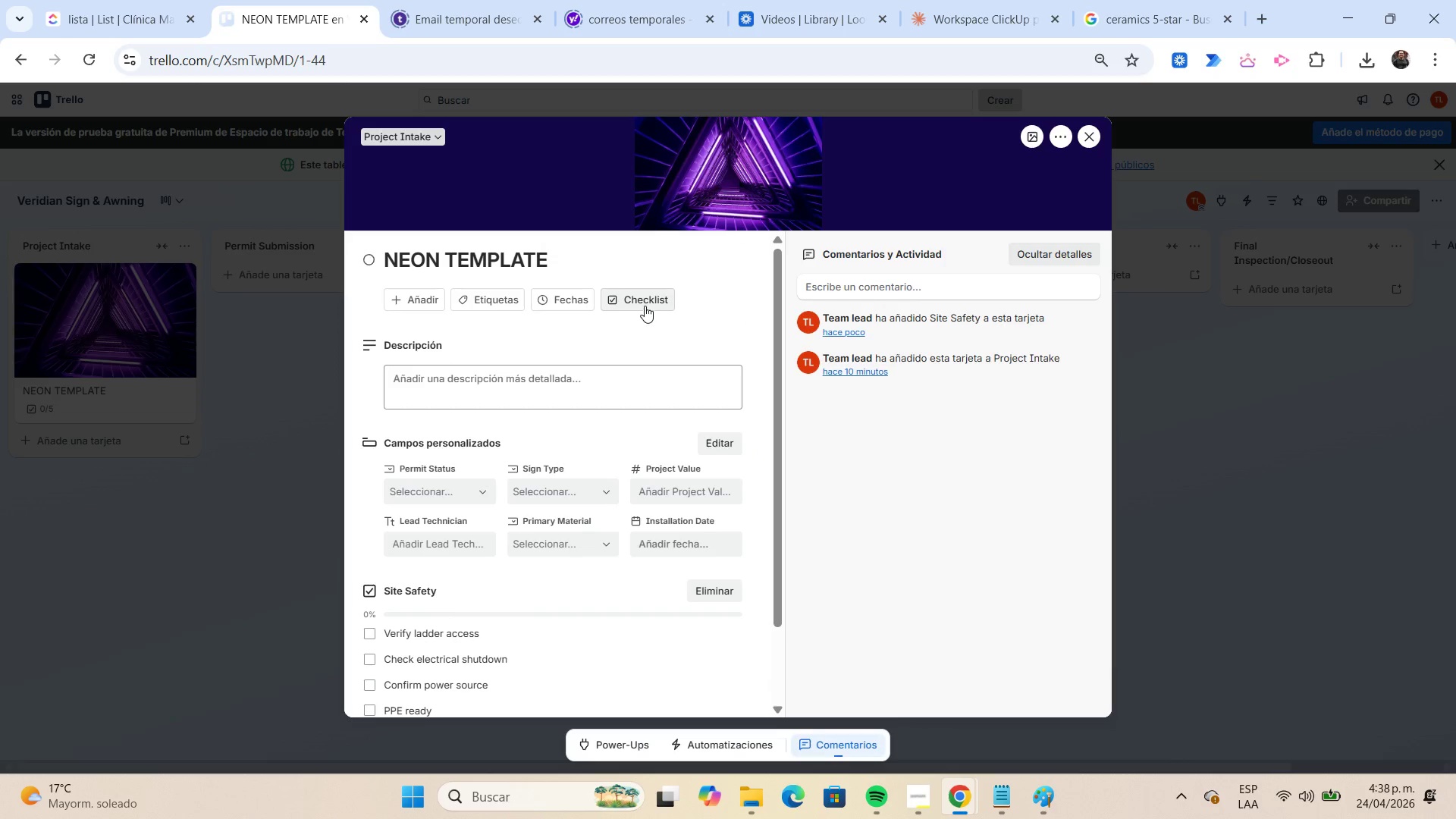 
left_click([642, 303])
 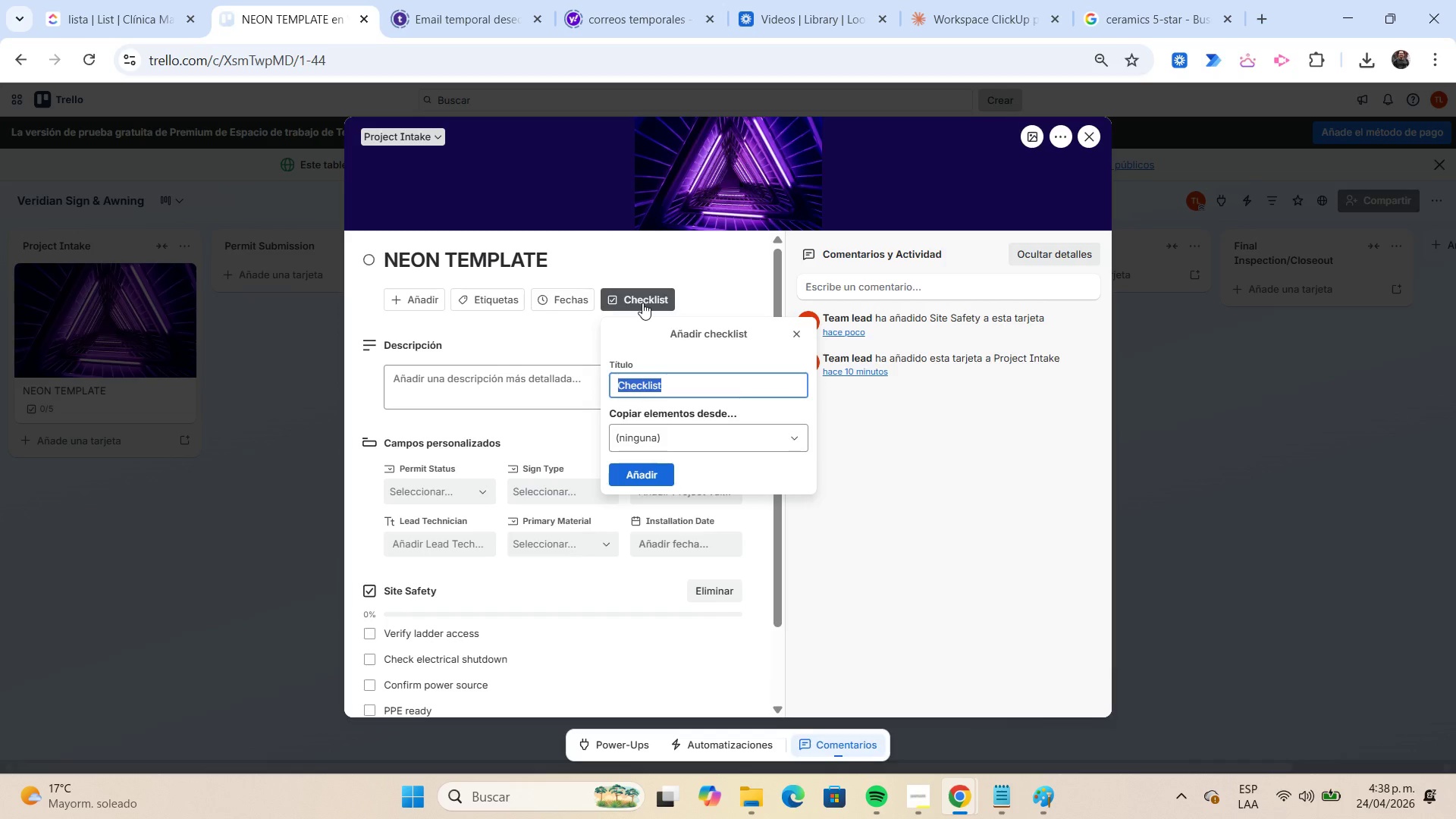 
type(Neon Quality[Home])
 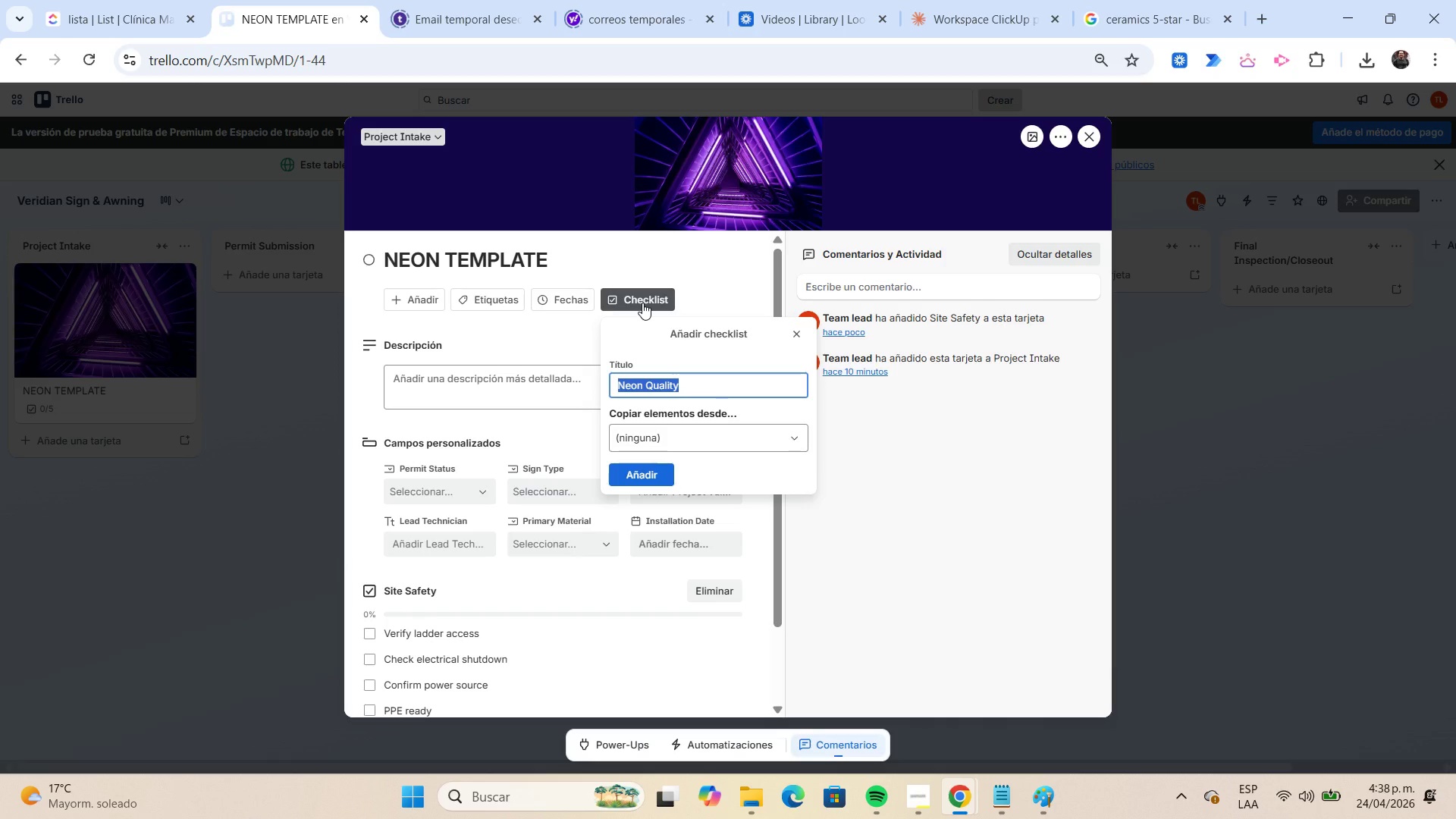 
key(Control+C)
 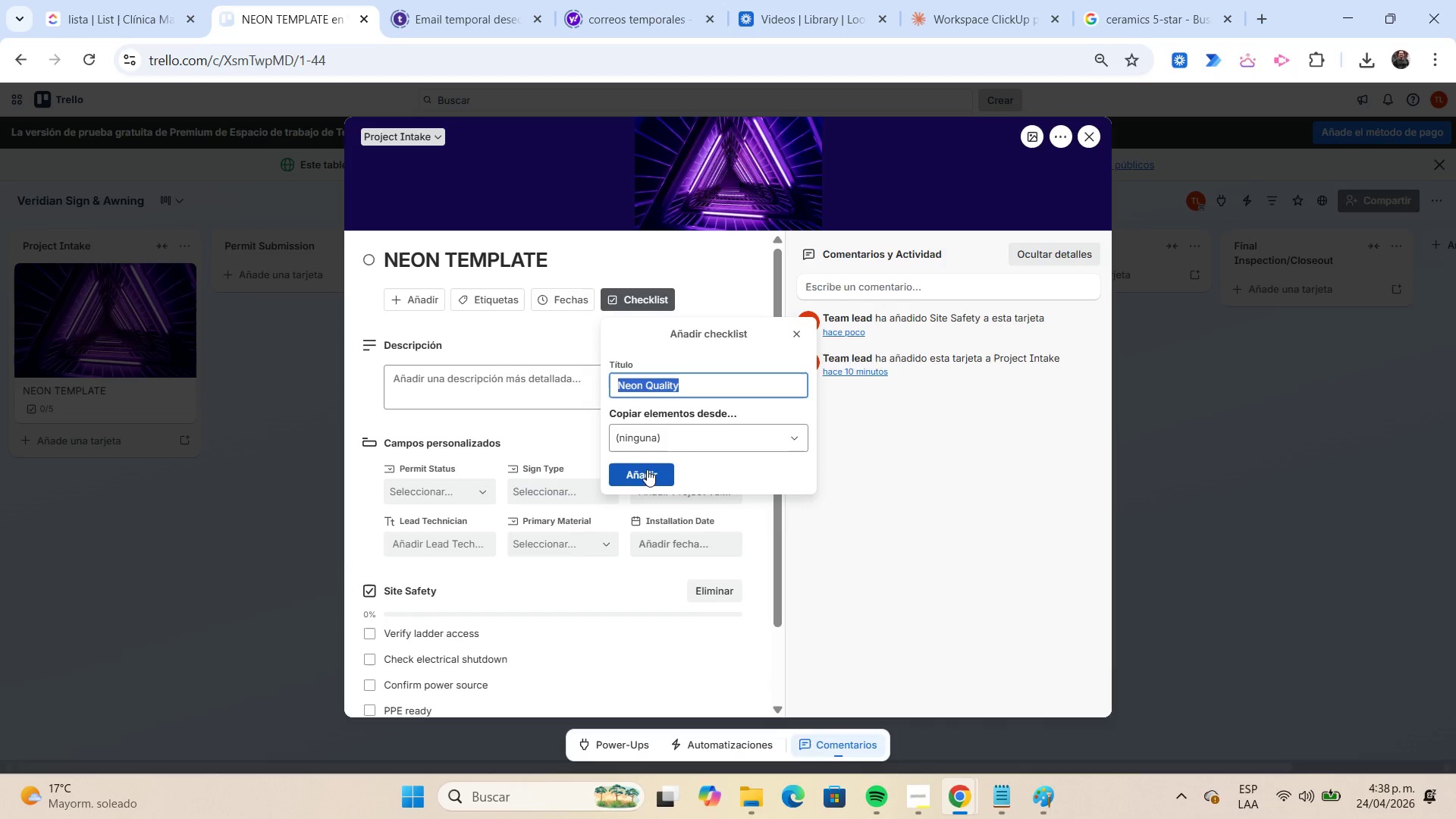 
left_click([647, 471])
 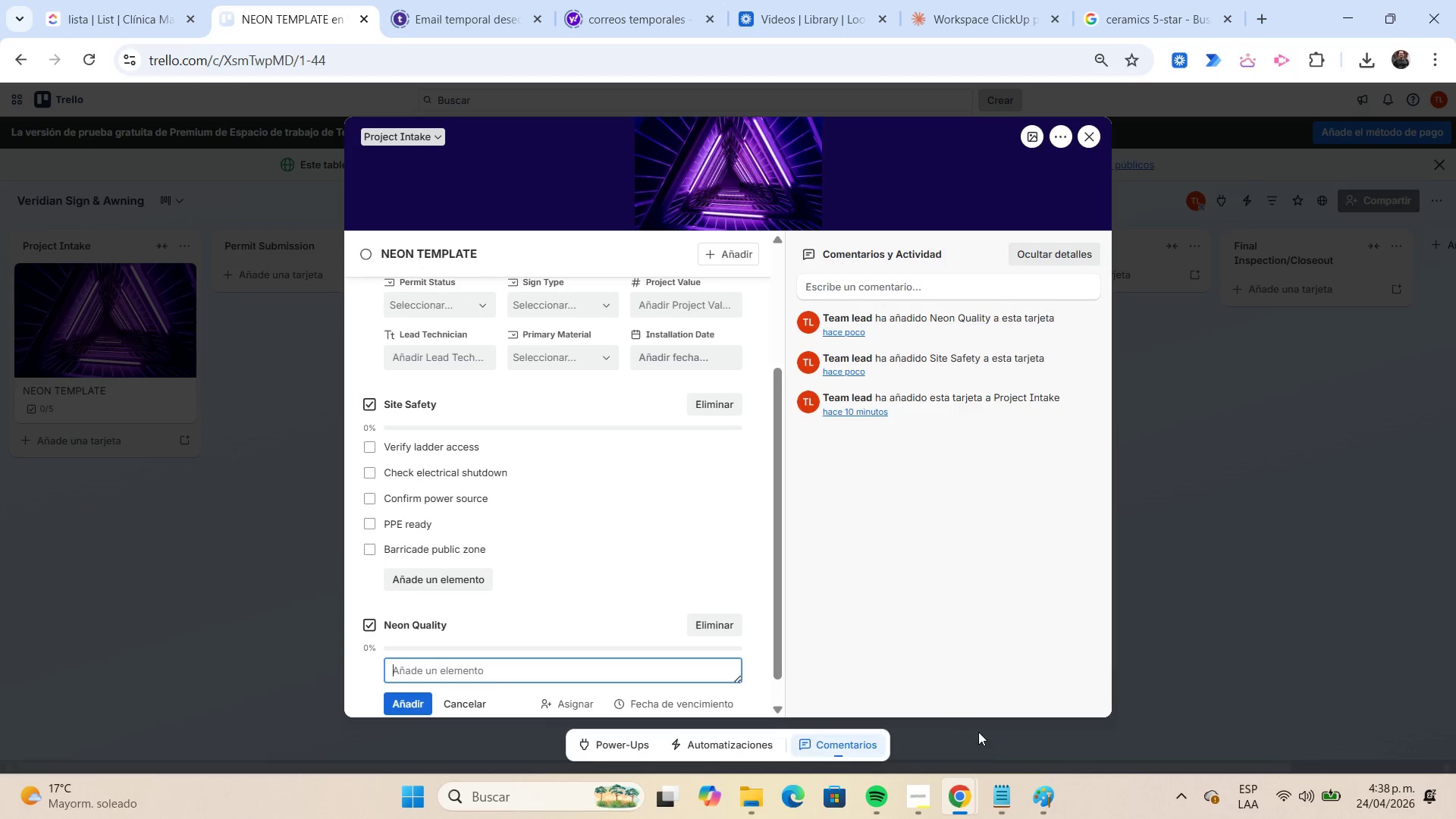 
left_click([1005, 781])
 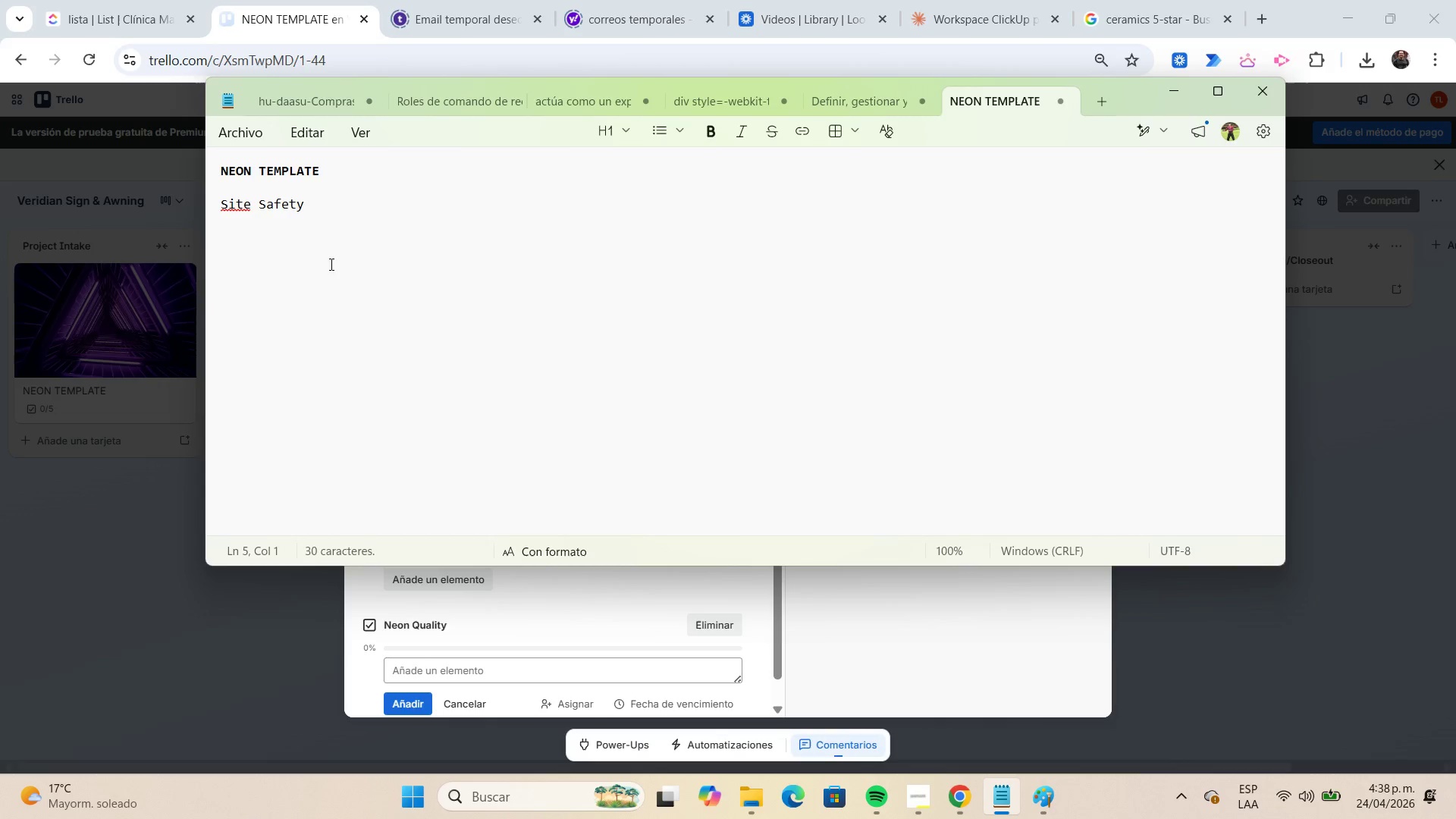 
key(Control+V)
 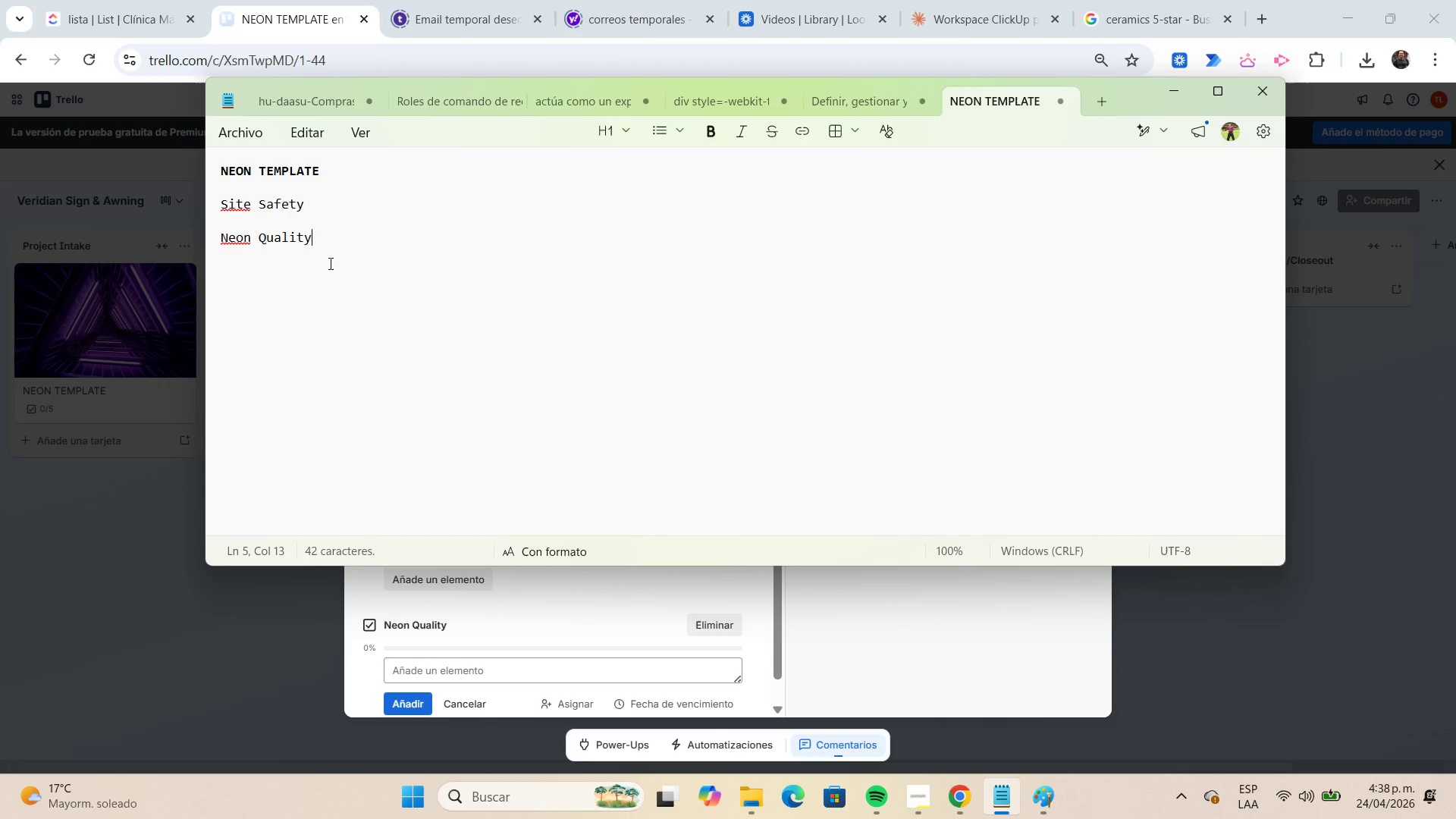 
key(Enter)
 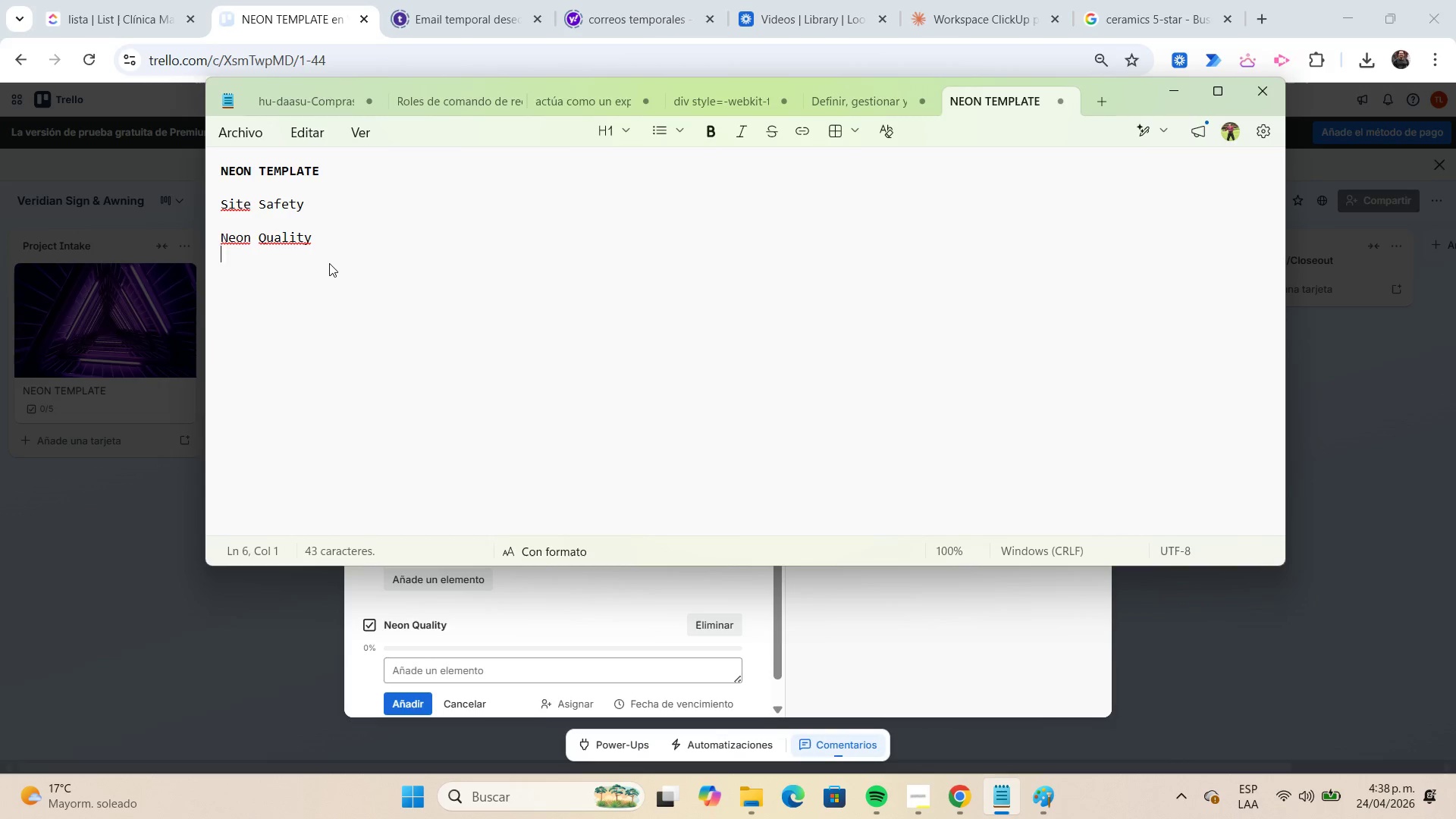 
key(Enter)
 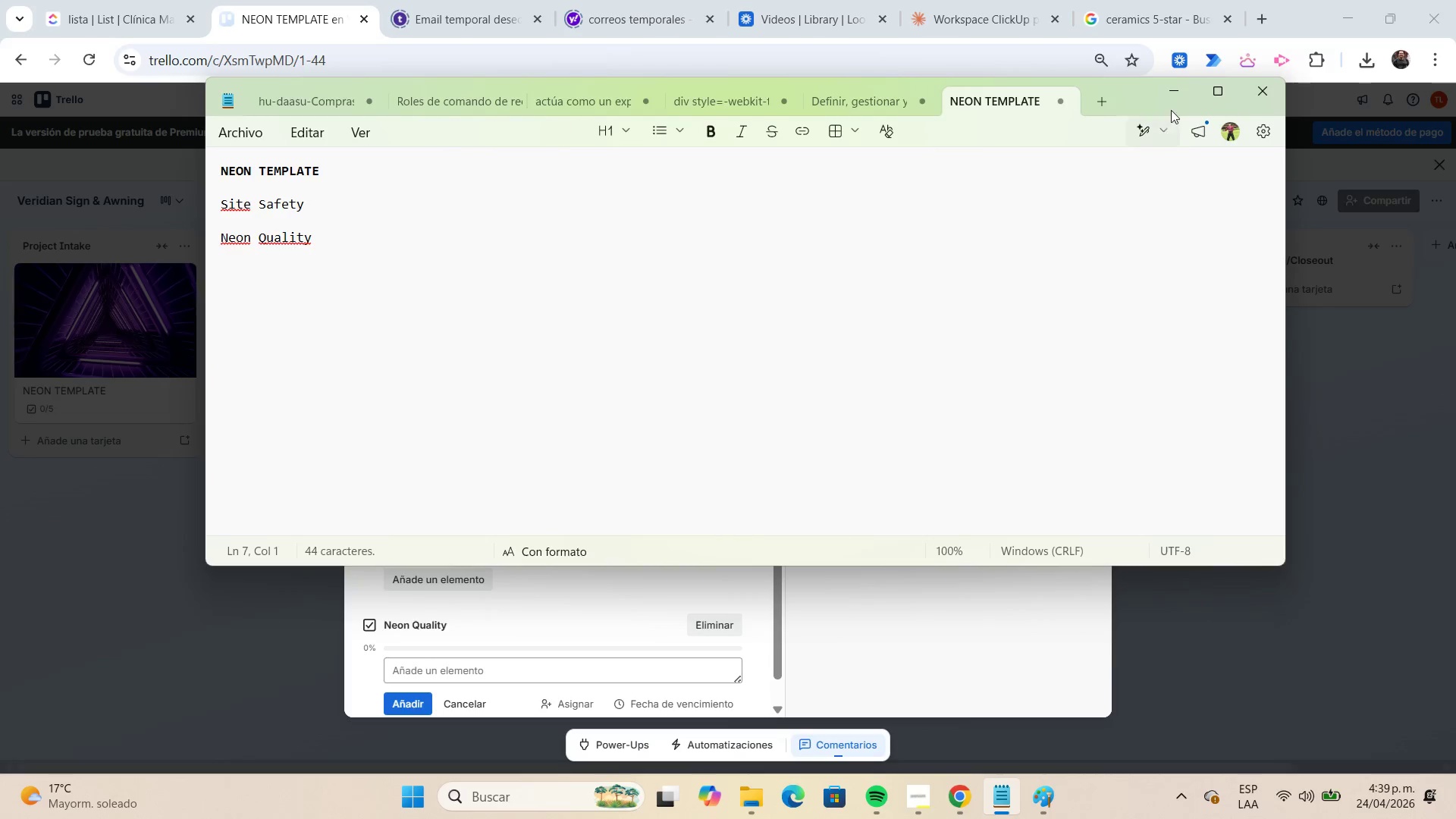 
left_click([1179, 99])
 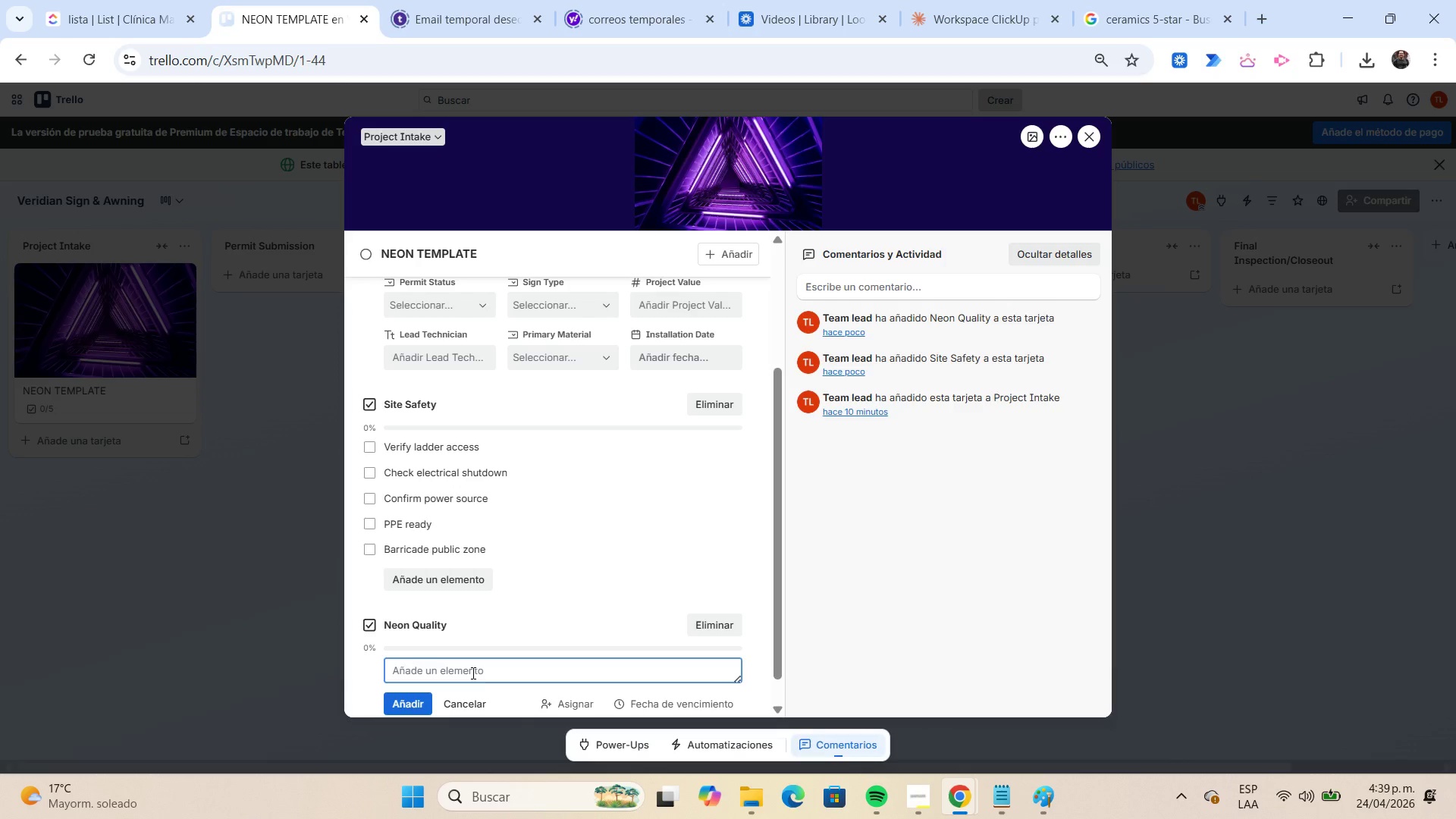 
wait(17.52)
 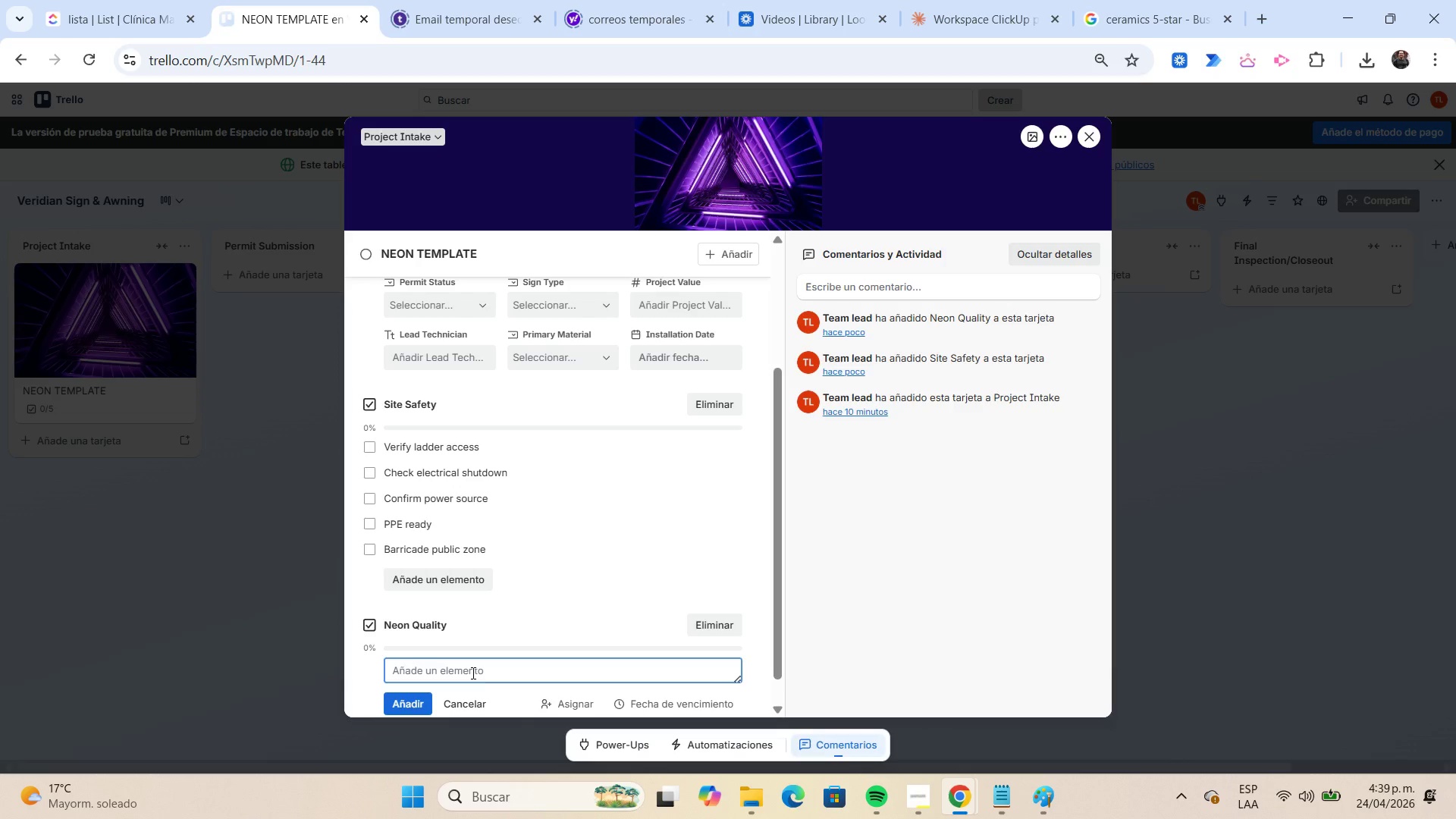 
mouse_move([1306, 793])
 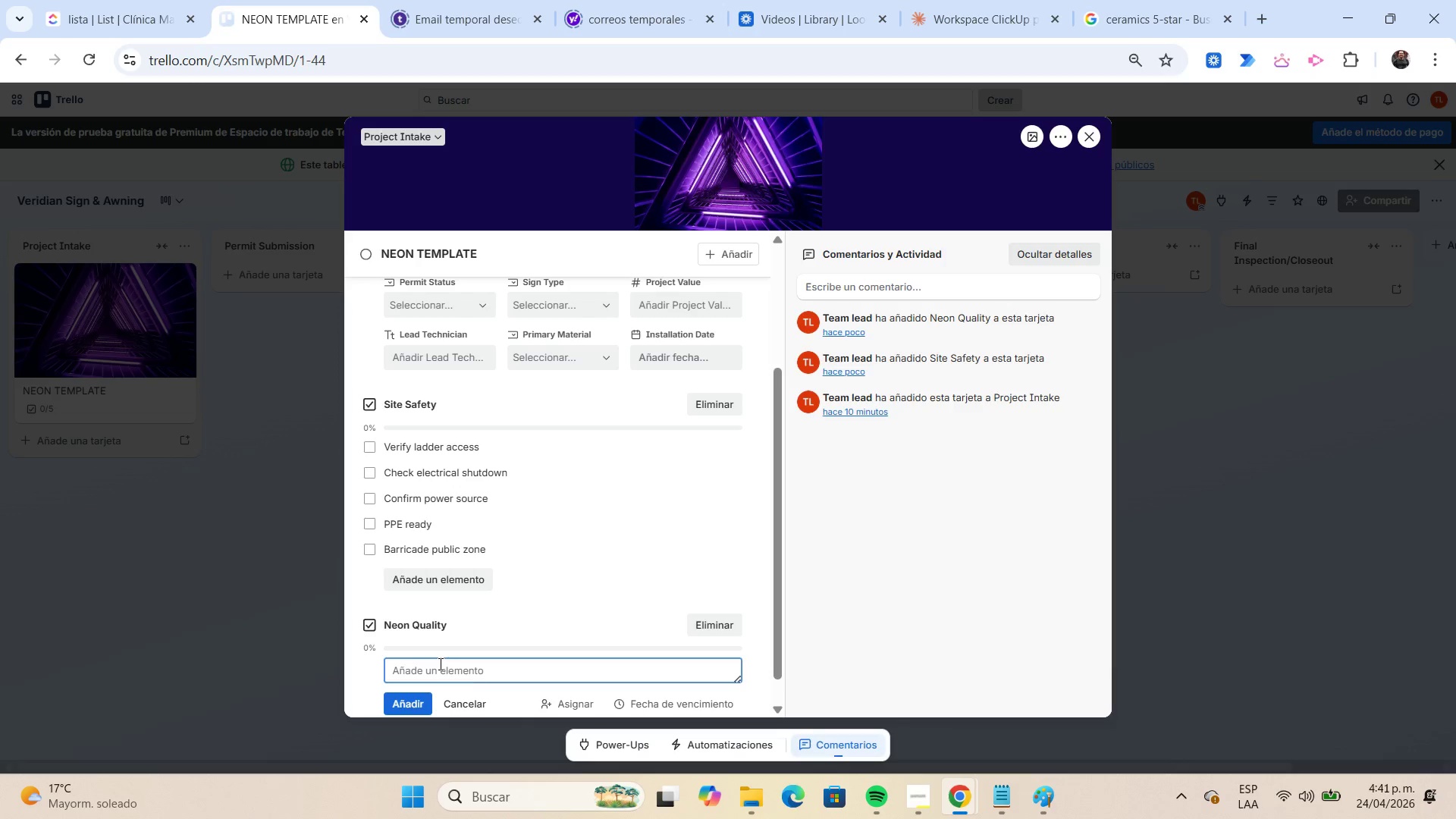 
wait(157.5)
 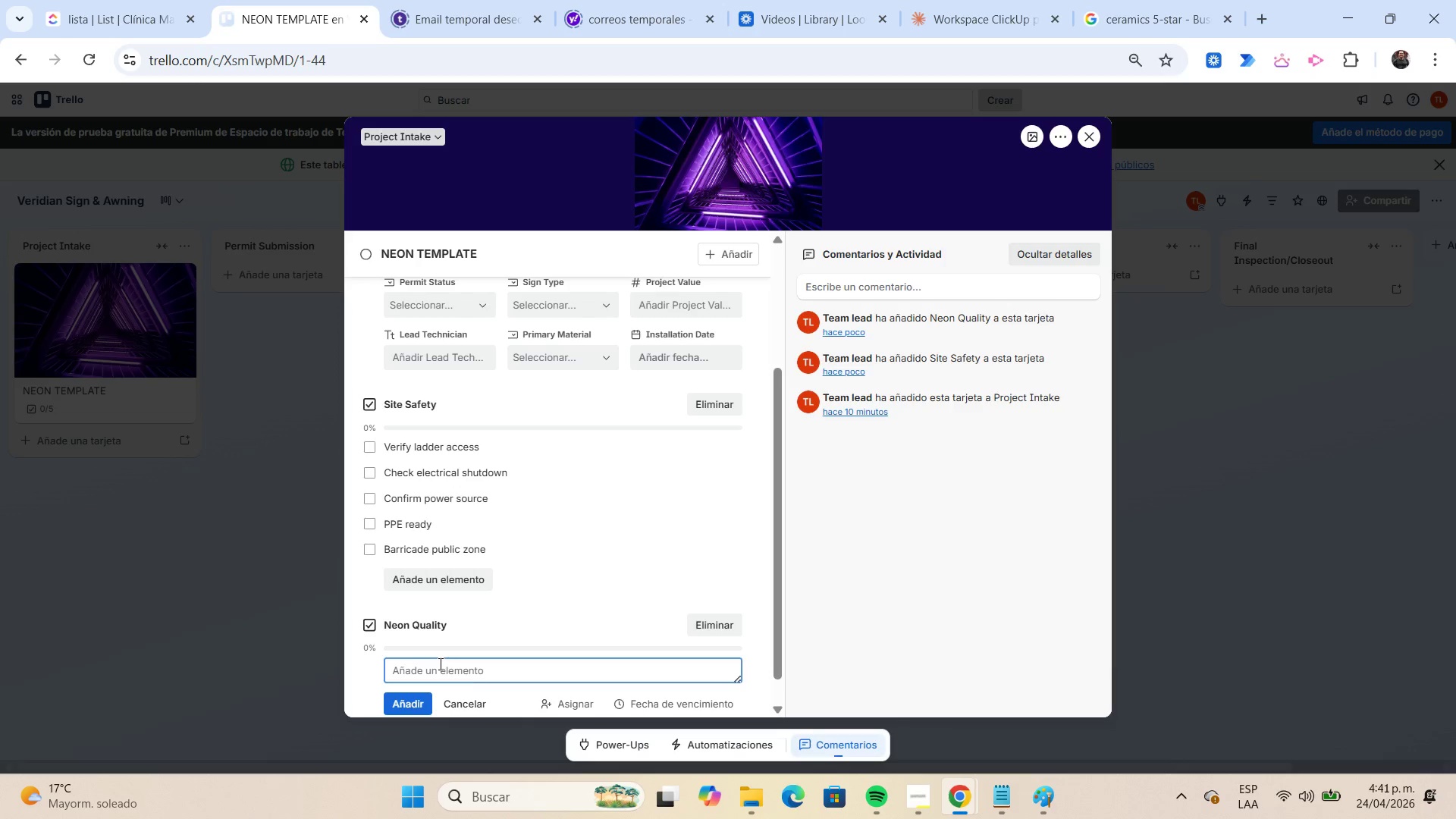 
type(Inspect glass tubes)
 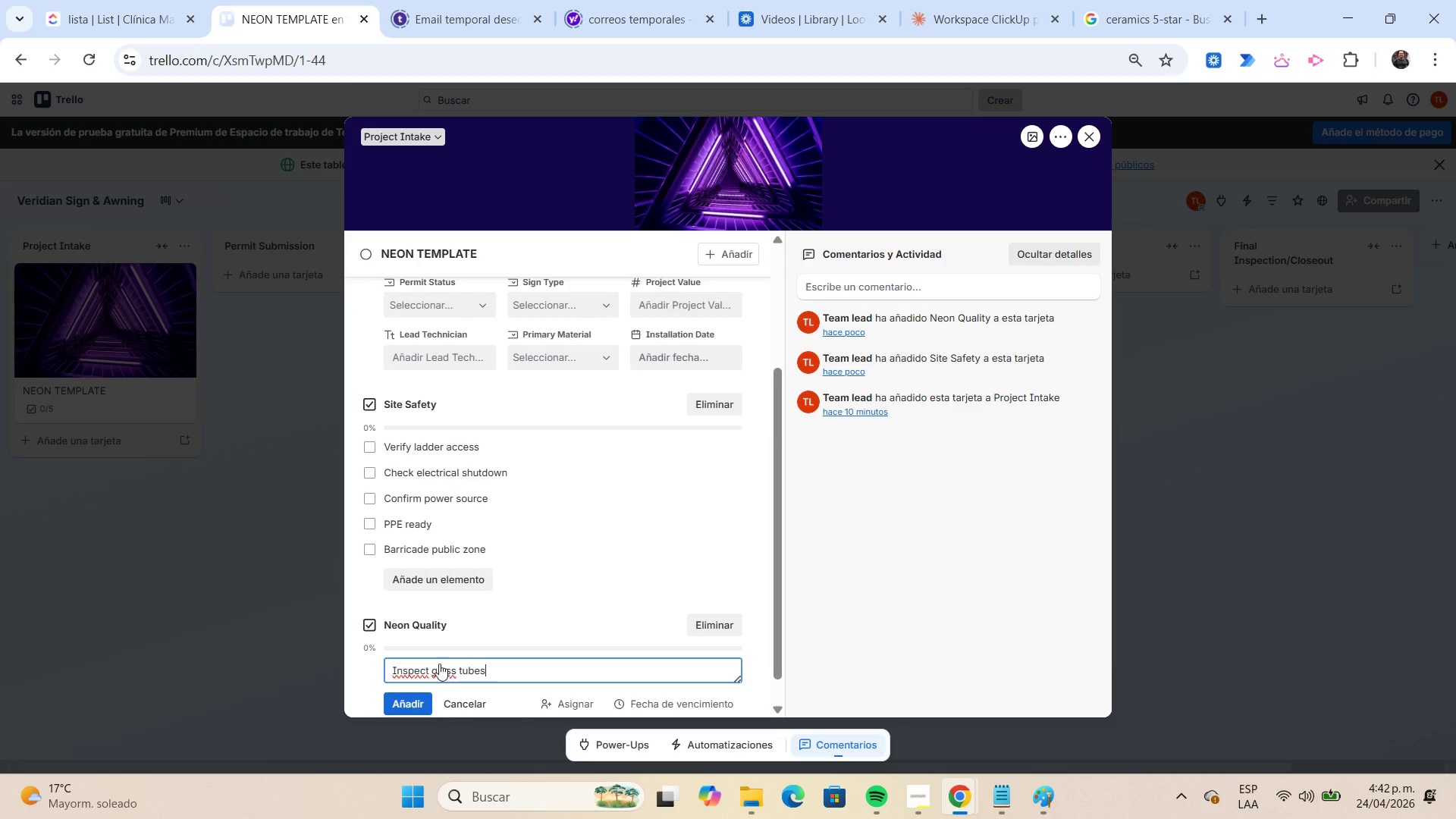 
key(Enter)
 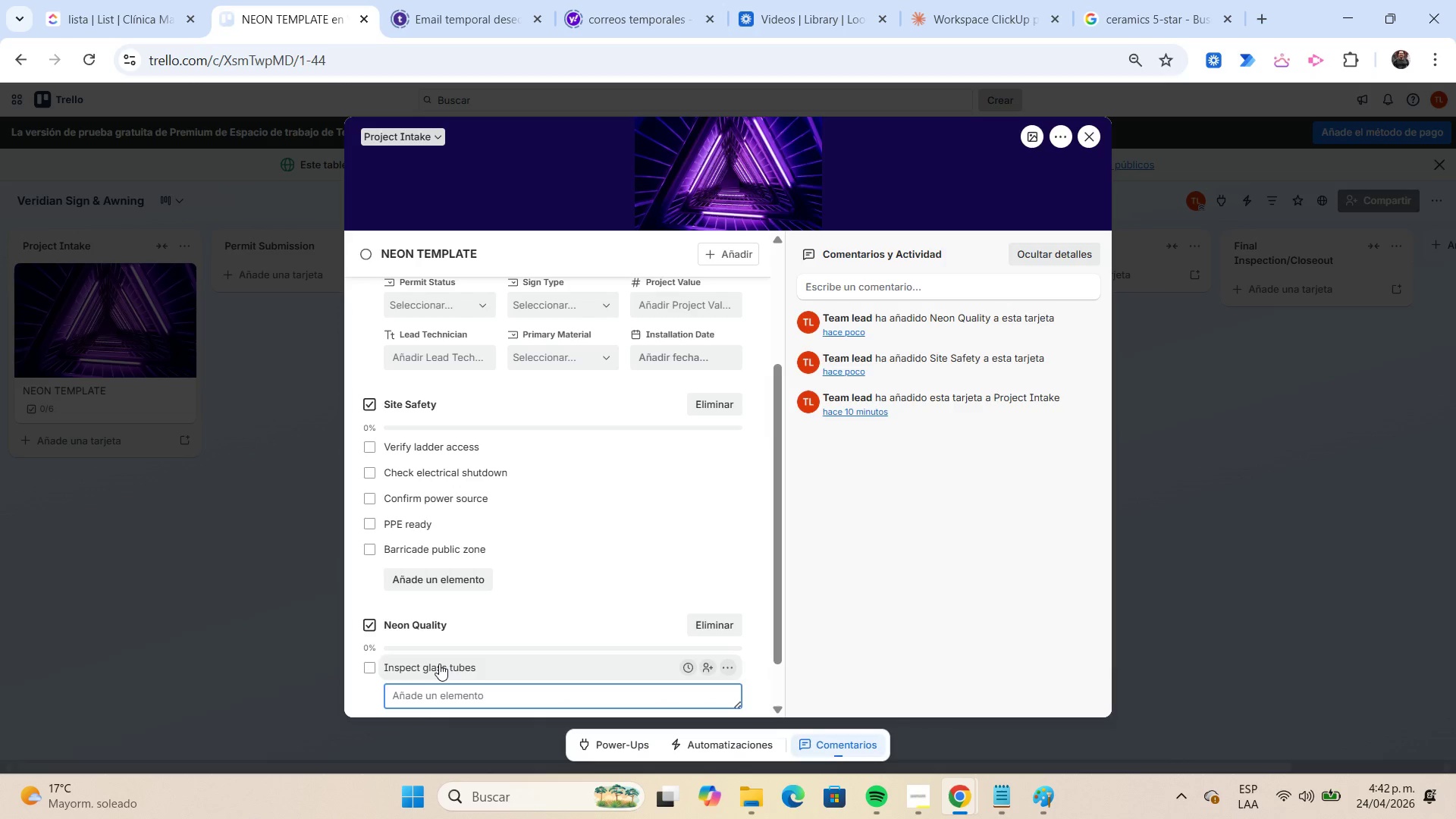 
type(Test transformer)
 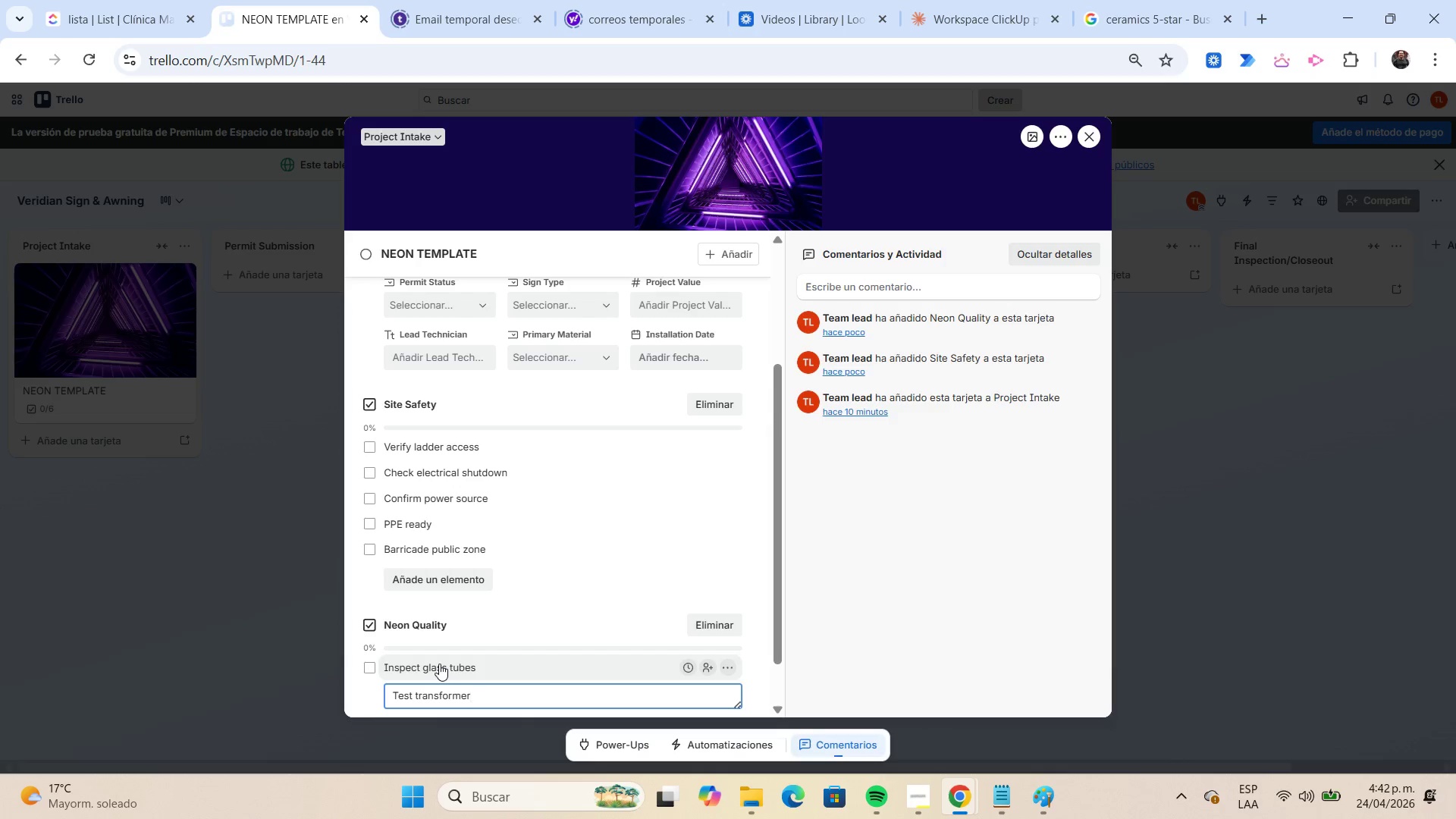 
key(Enter)
 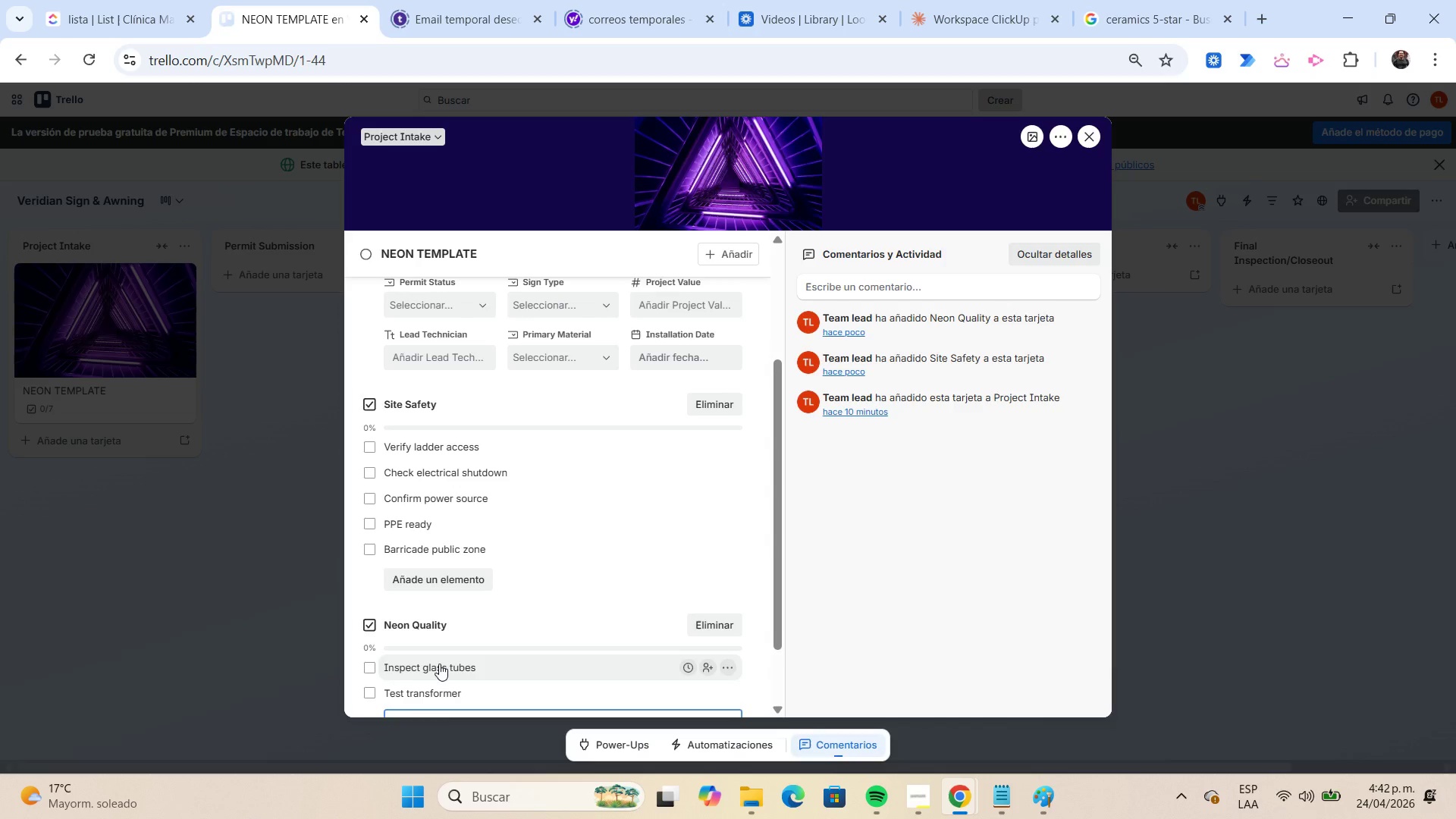 
scroll: coordinate [439, 664], scroll_direction: down, amount: 3.0
 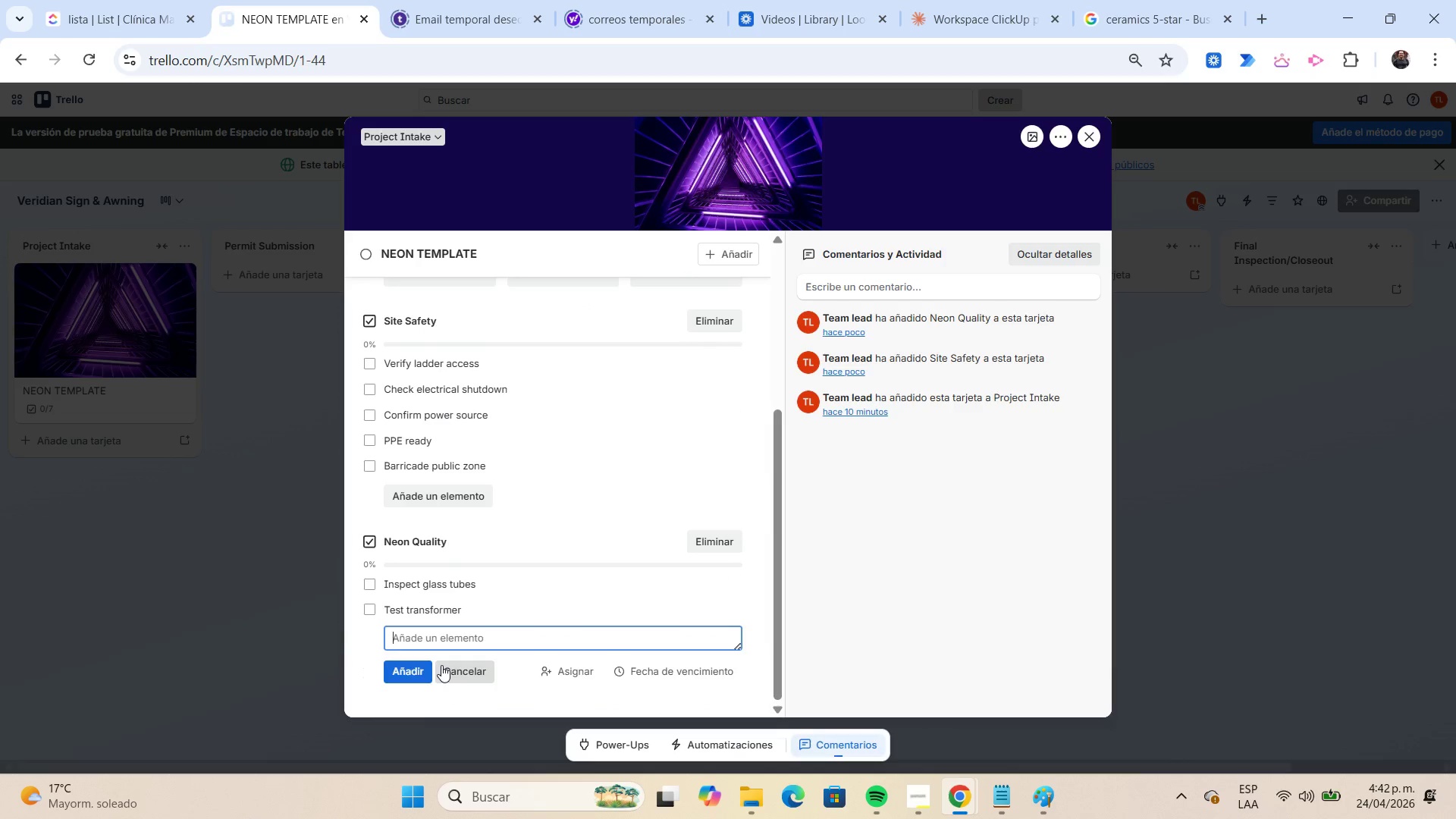 
type(Check gas pressure)
 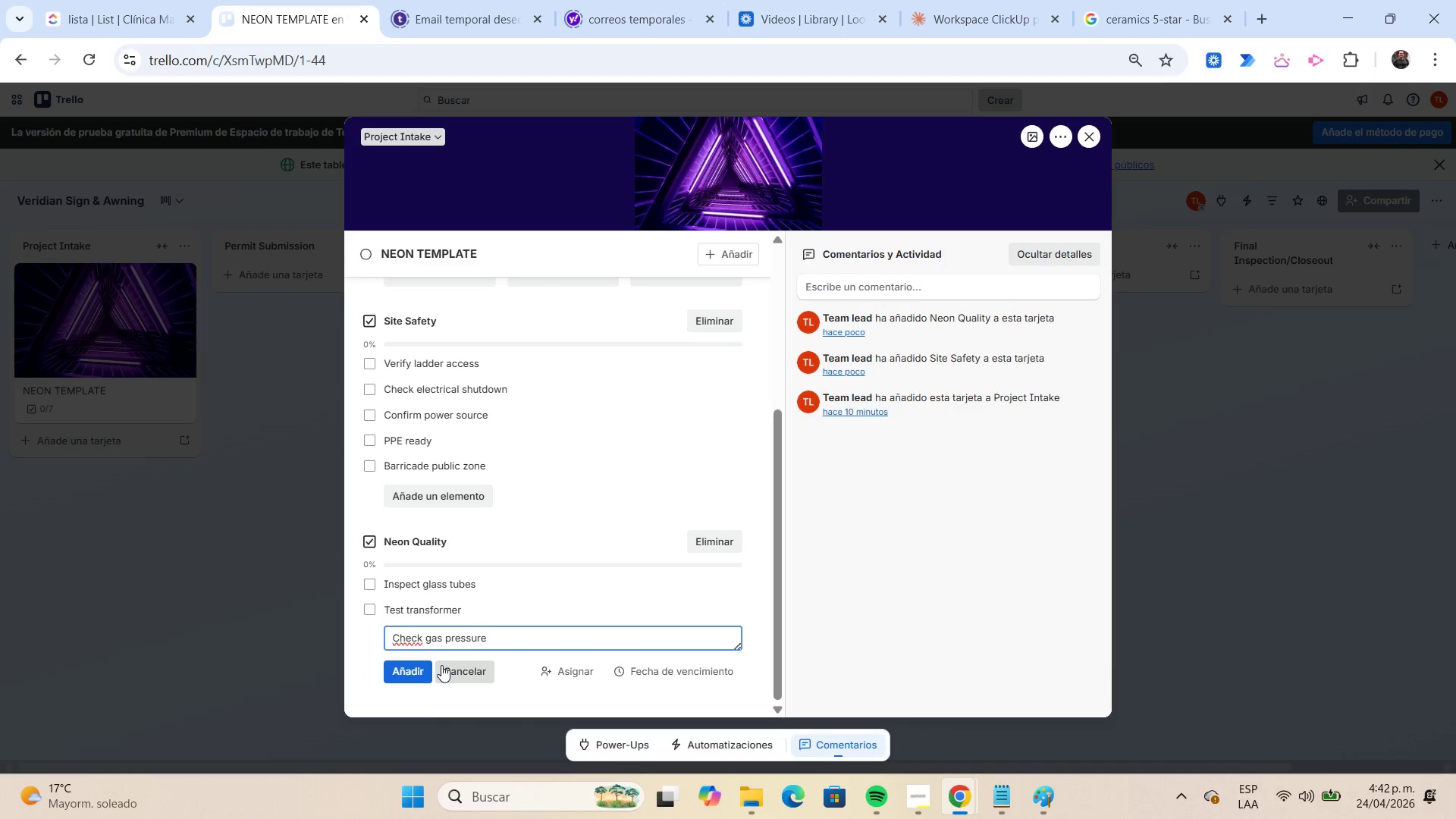 
key(Enter)
 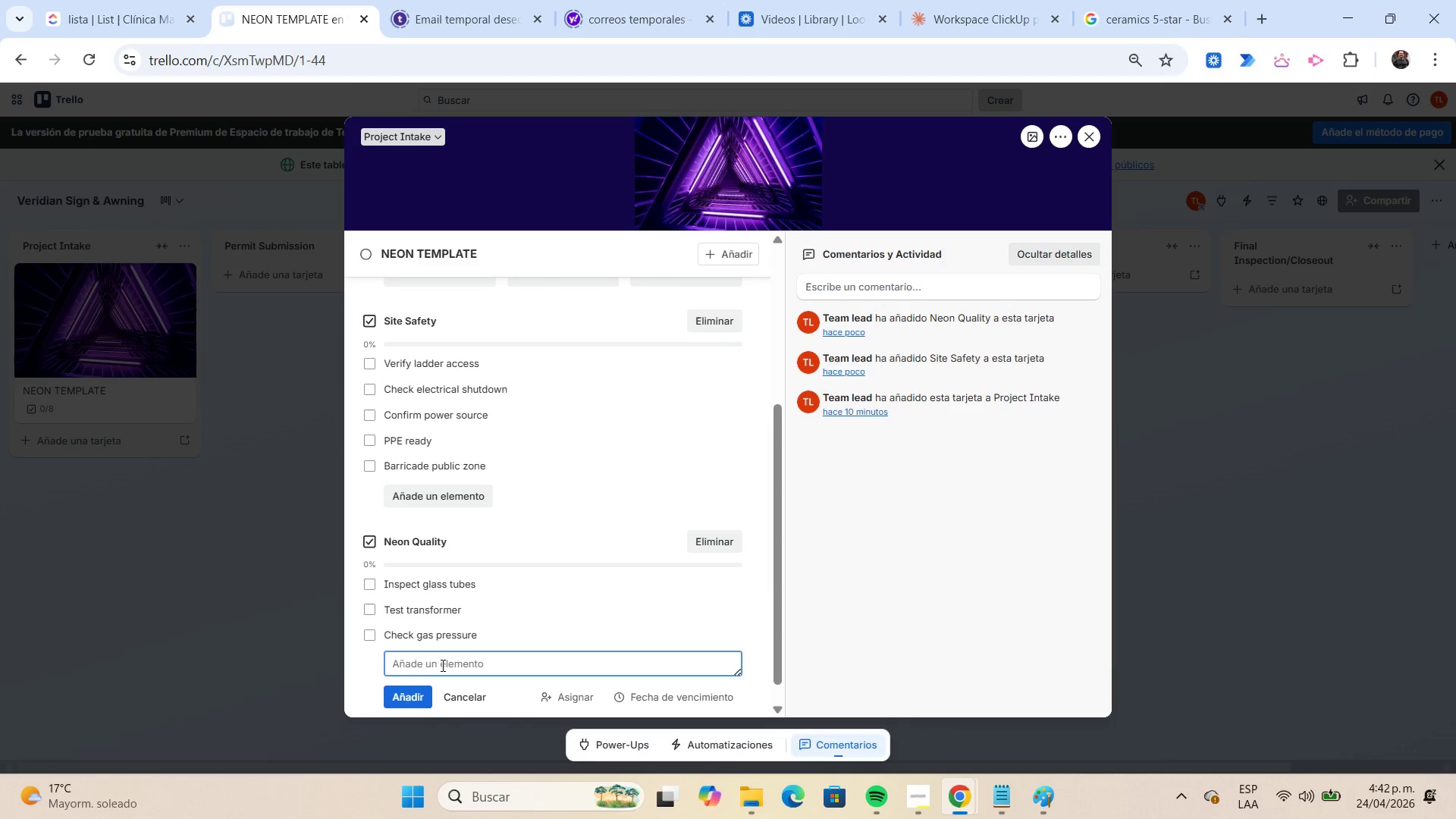 
type(Confirm brightness)
 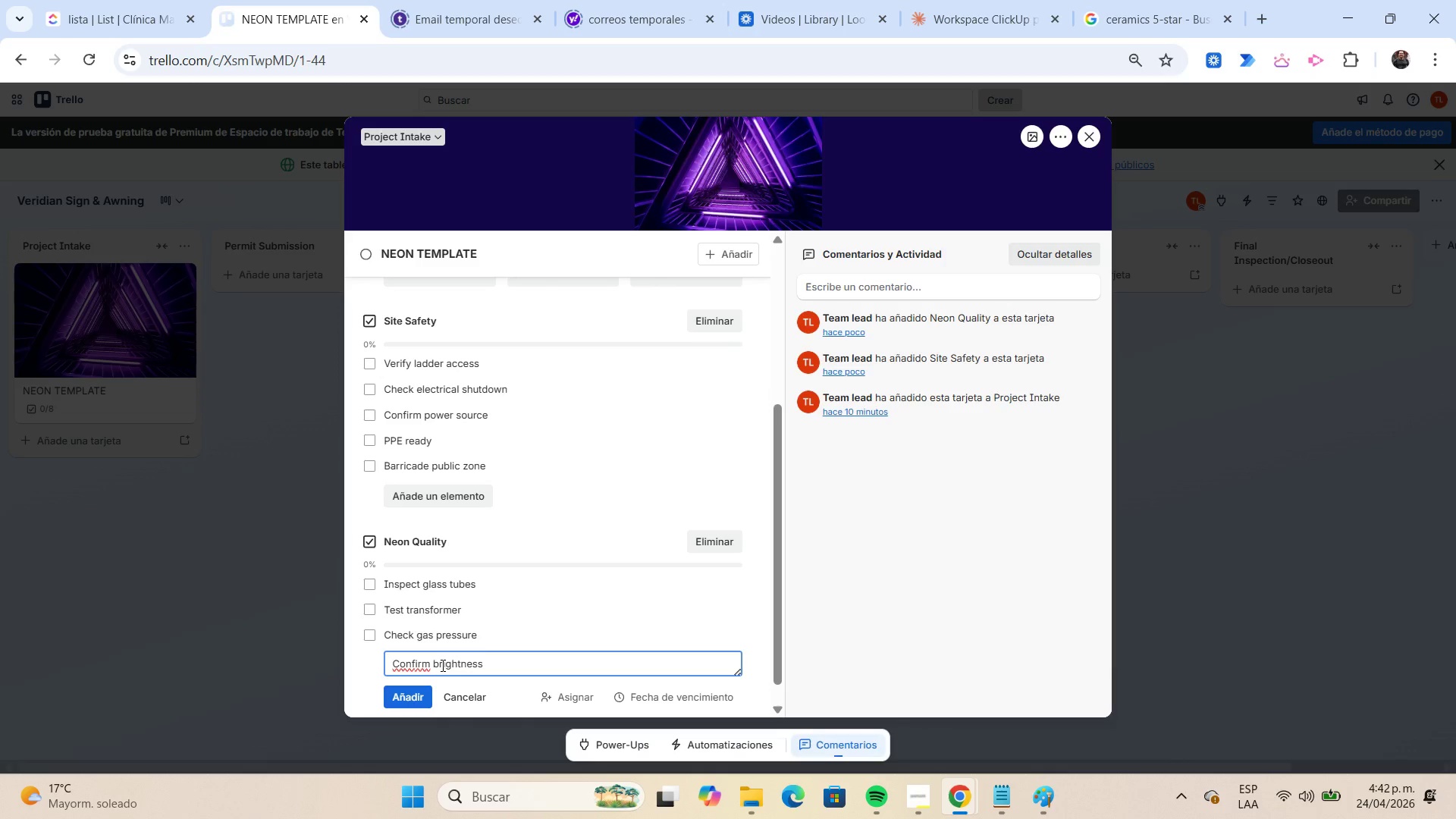 
key(Enter)
 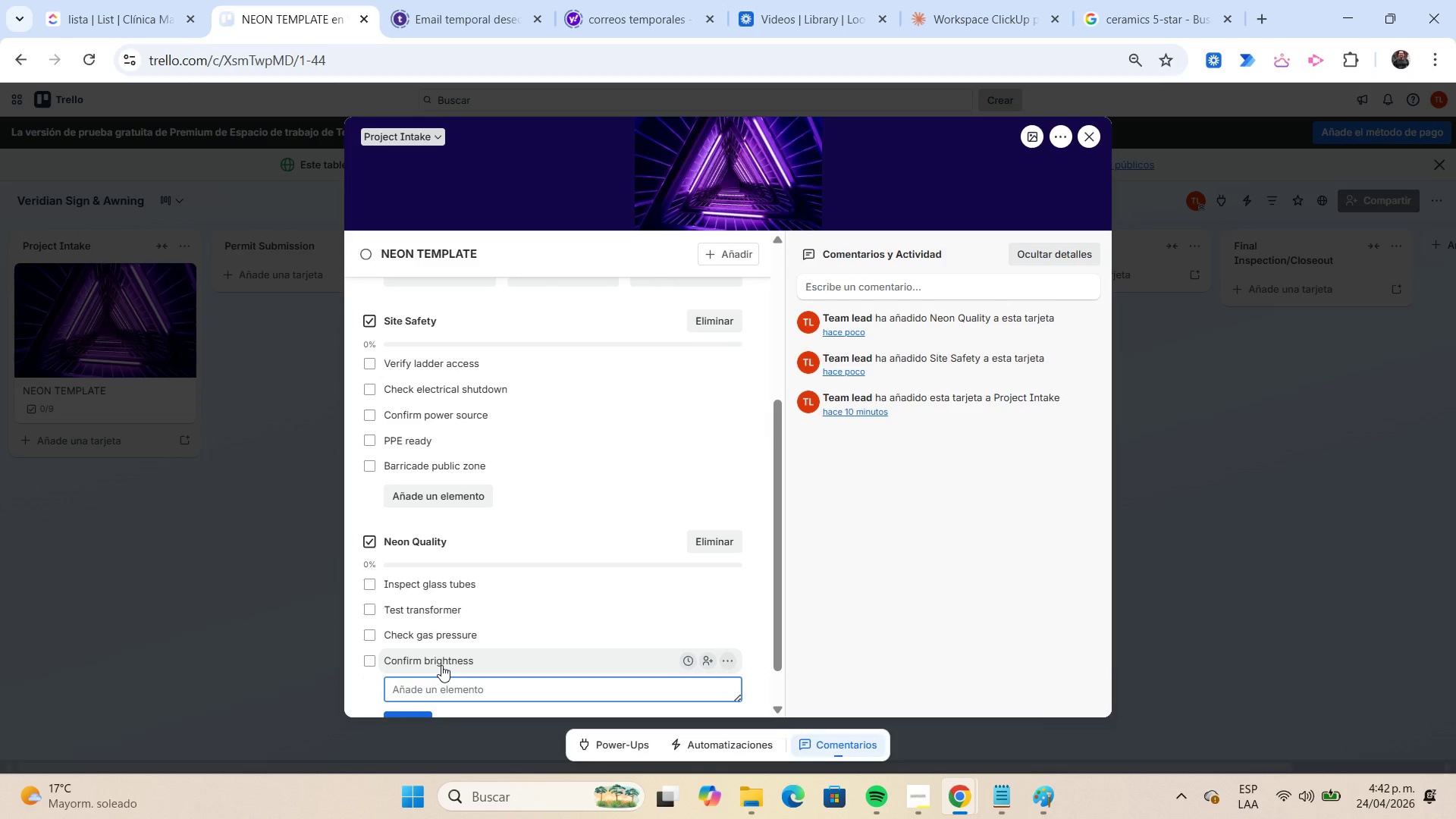 
type(Secure mountong points)
 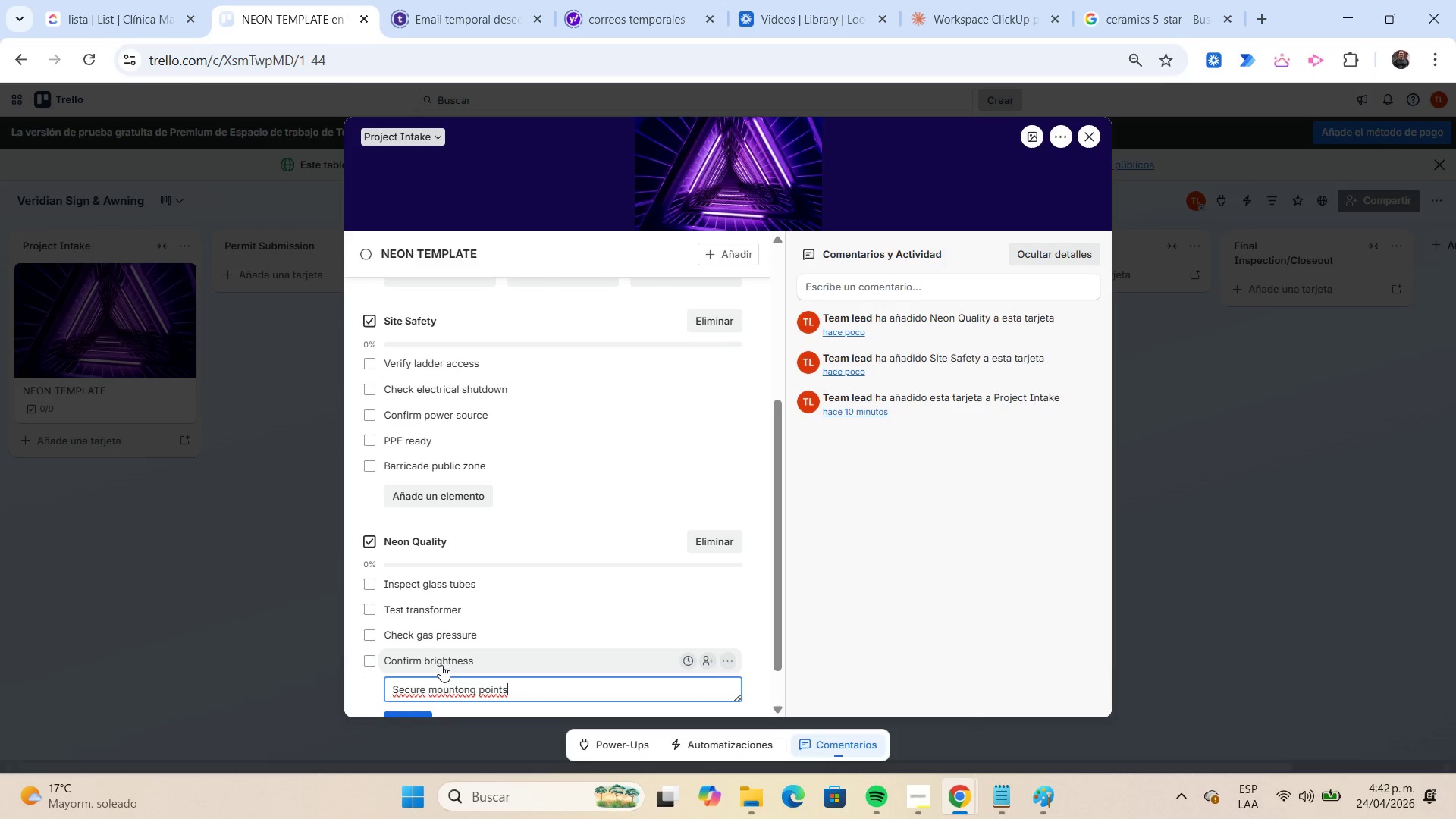 
key(Enter)
 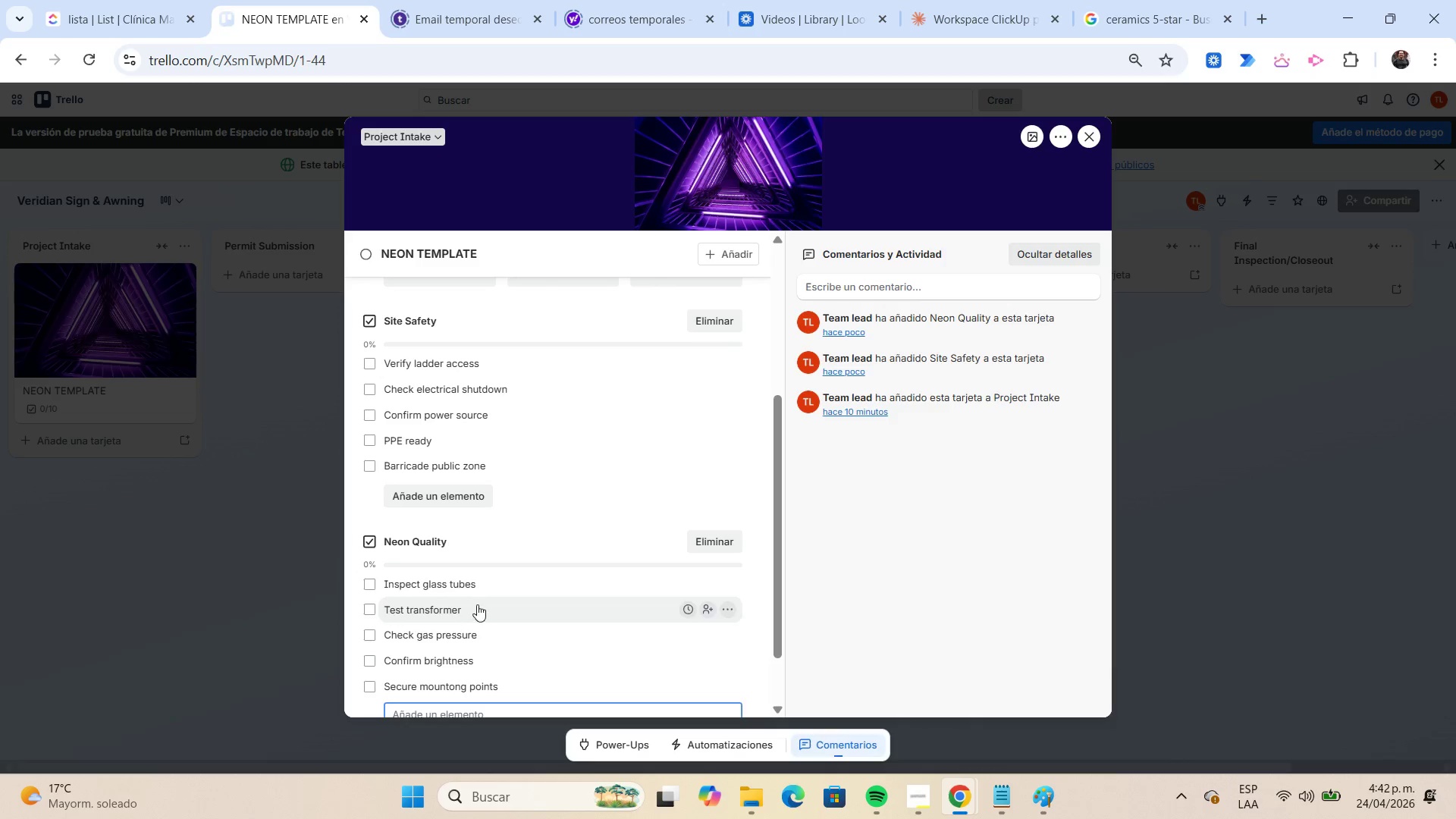 
scroll: coordinate [648, 482], scroll_direction: down, amount: 2.0
 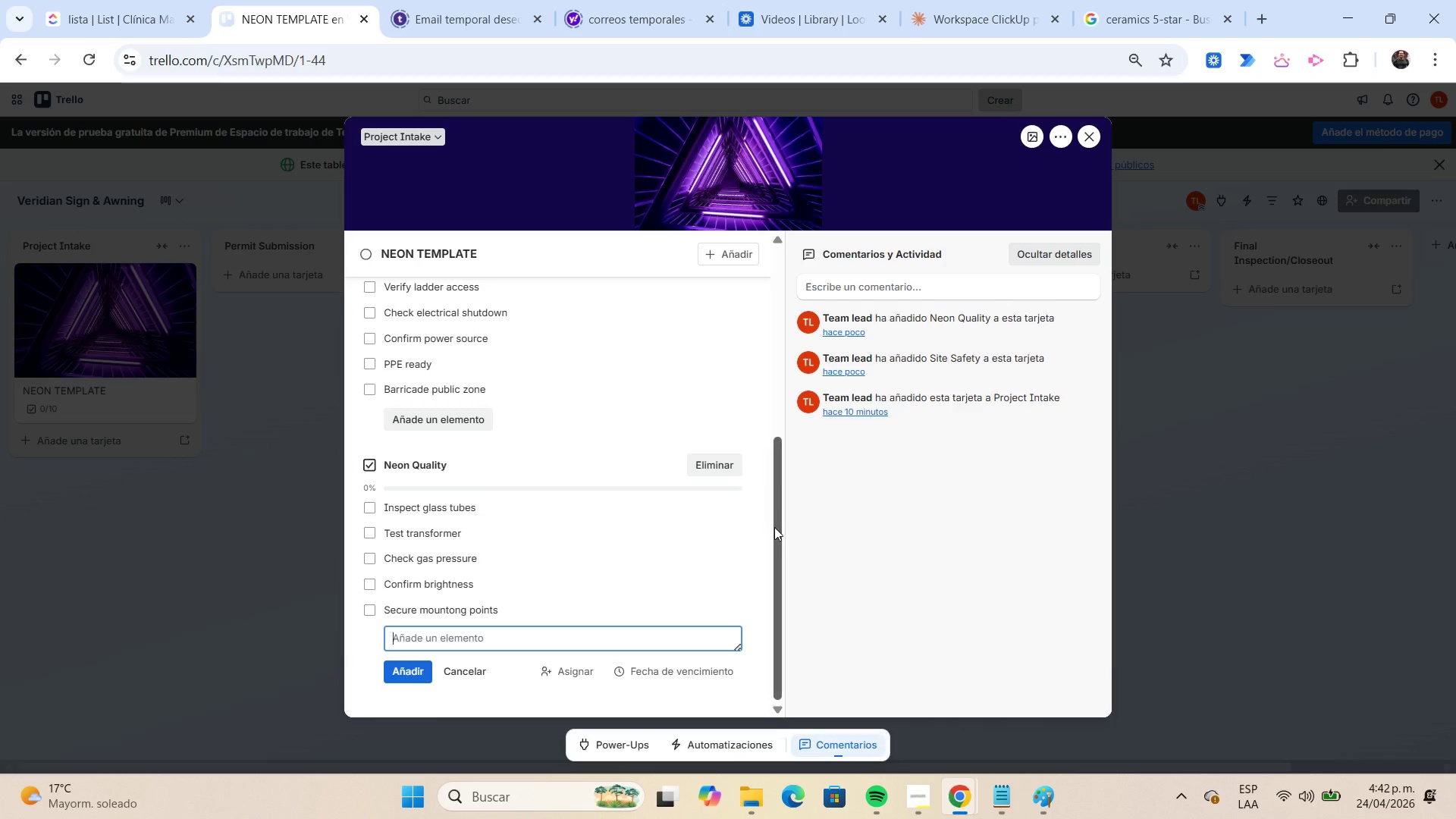 
left_click([767, 521])
 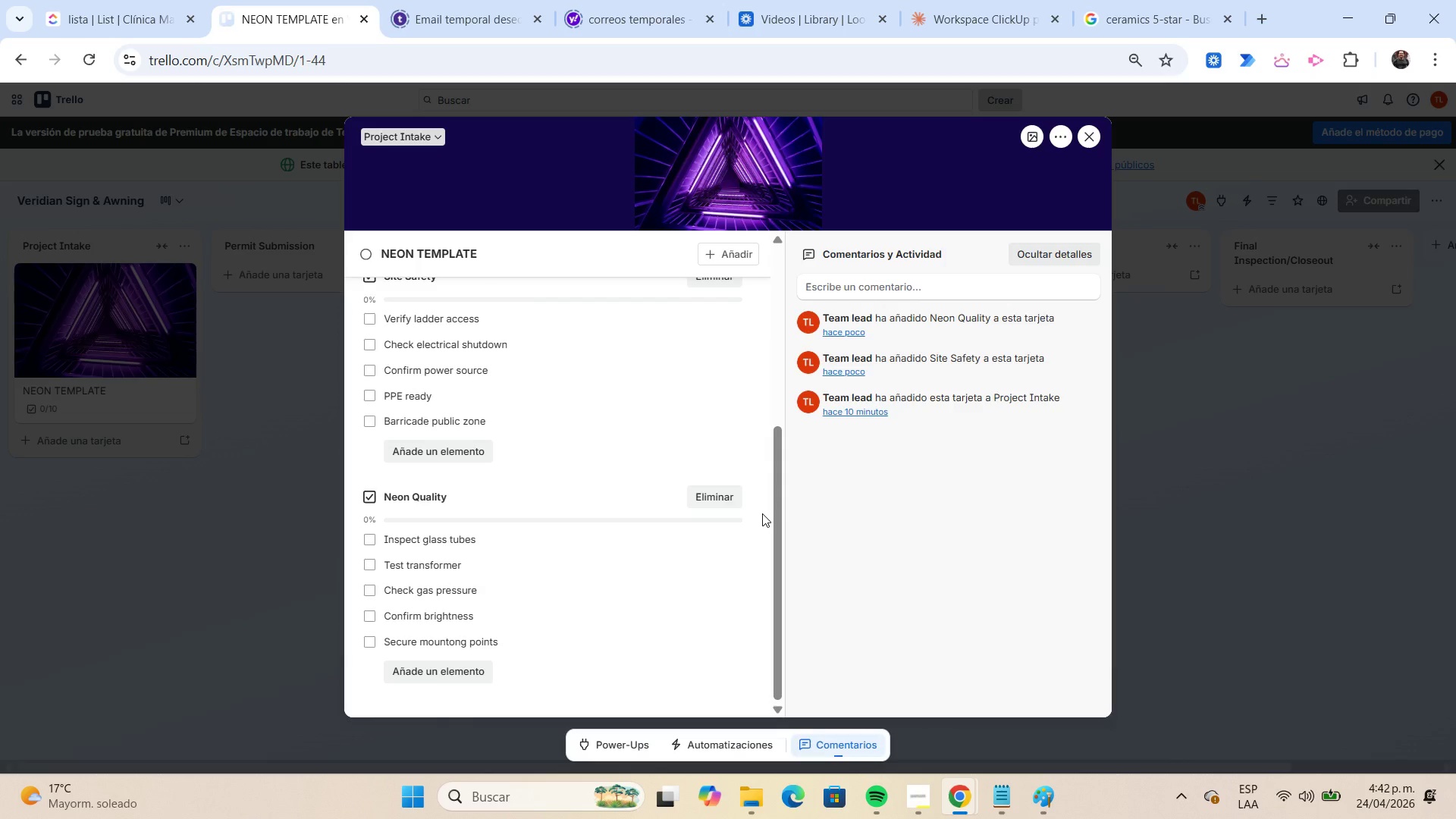 
scroll: coordinate [761, 513], scroll_direction: up, amount: 5.0
 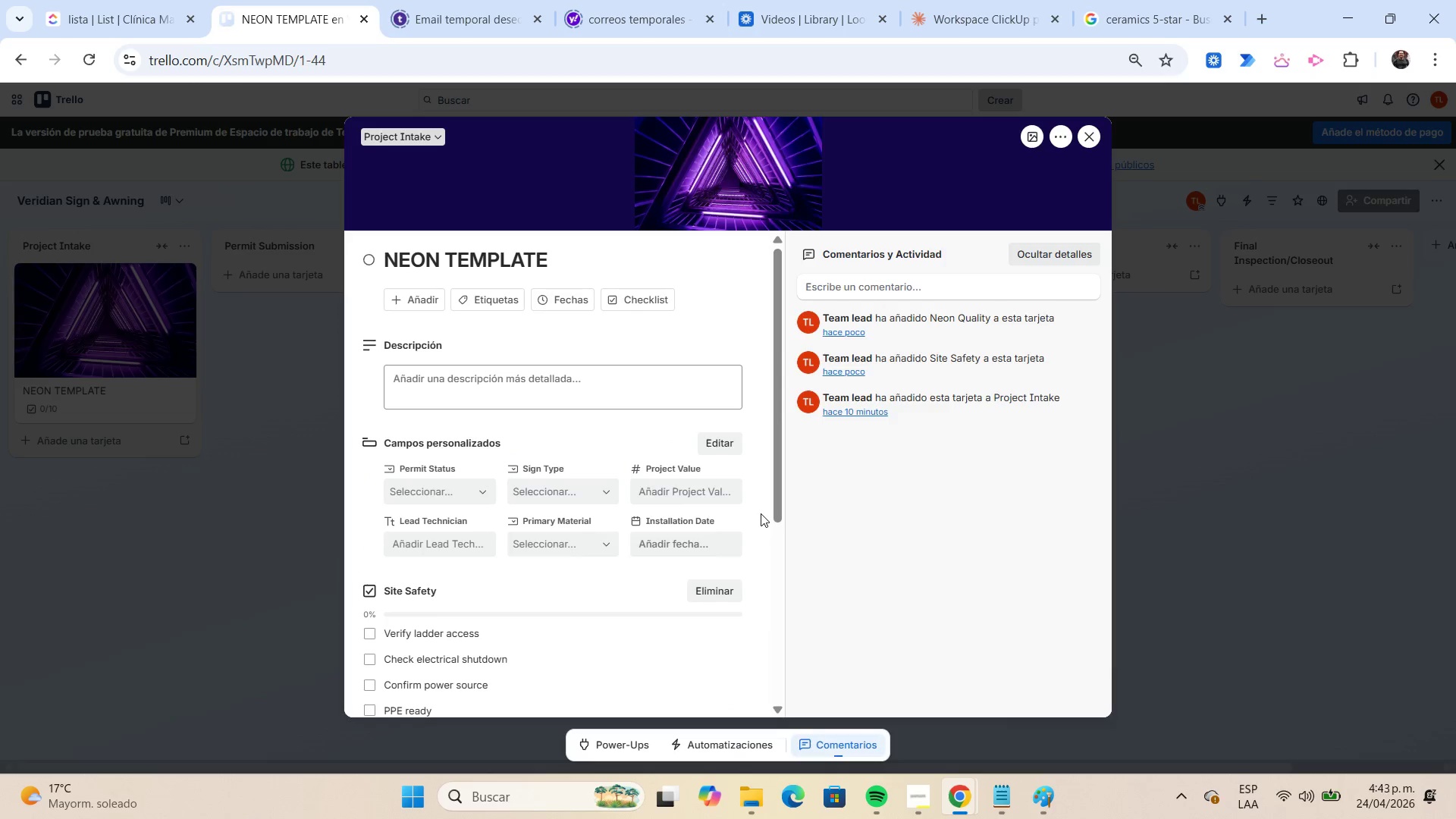 
scroll: coordinate [761, 513], scroll_direction: down, amount: 2.0
 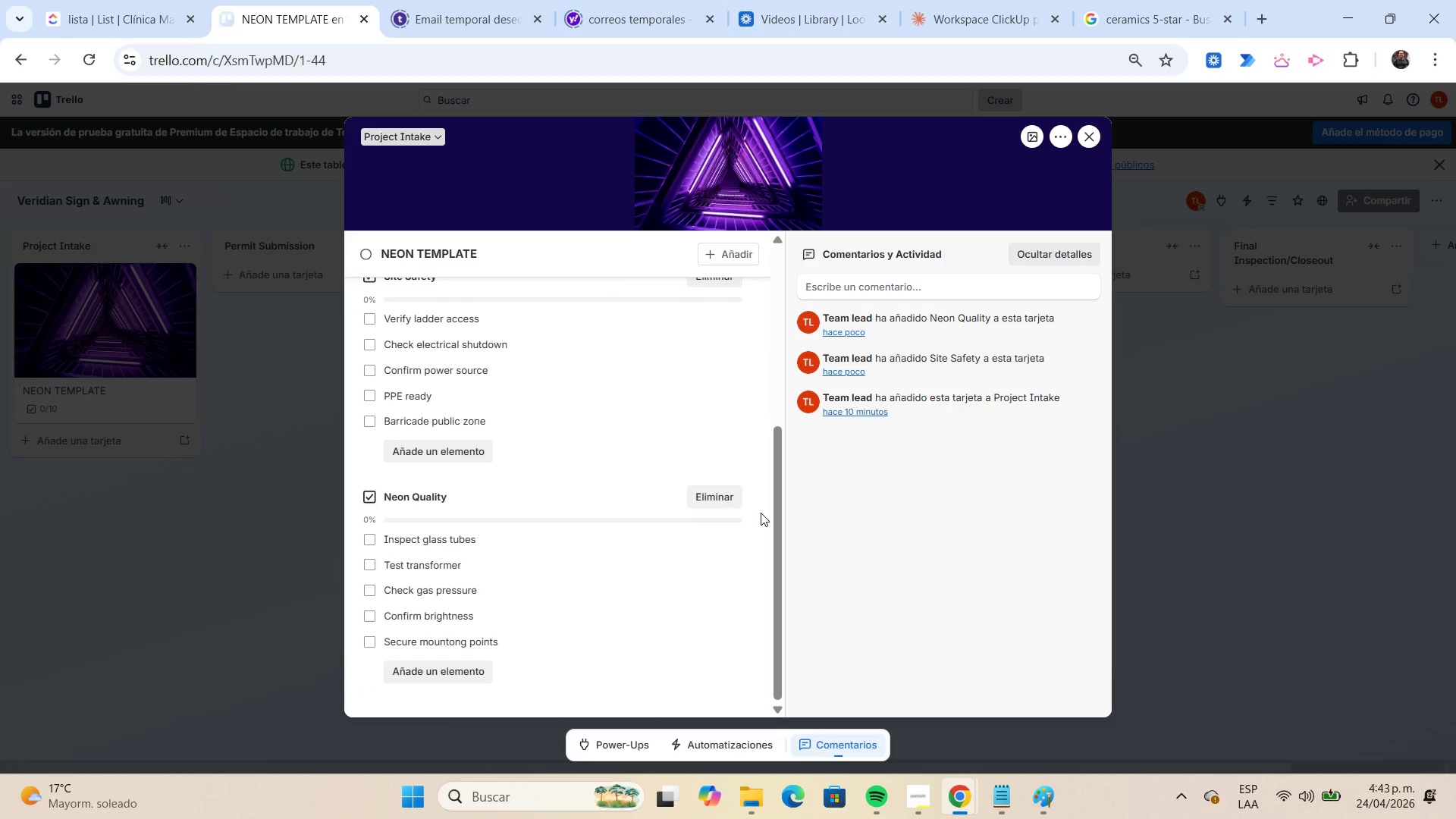 
wait(8.28)
 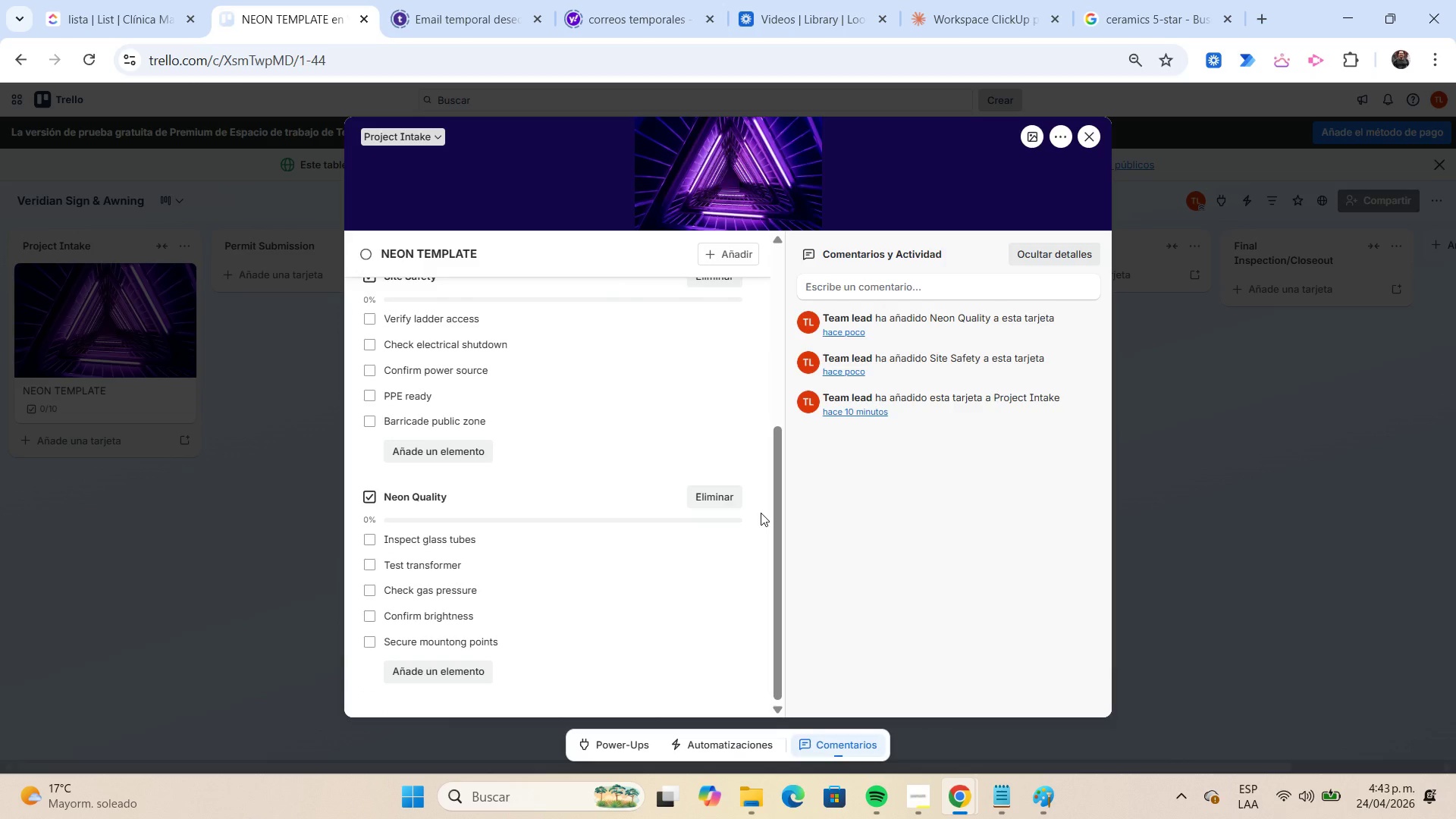 
left_click([1091, 143])
 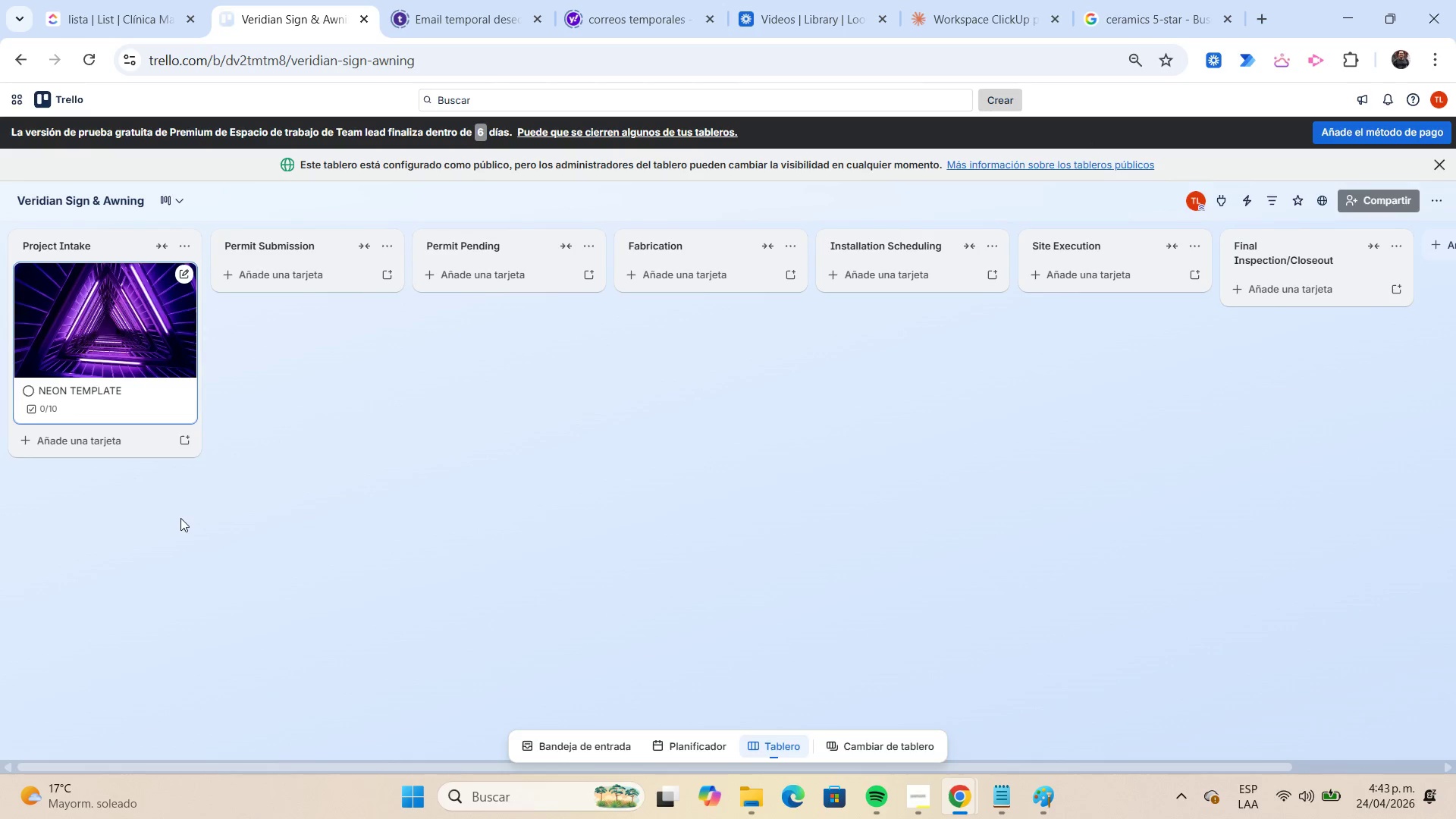 
left_click([116, 446])
 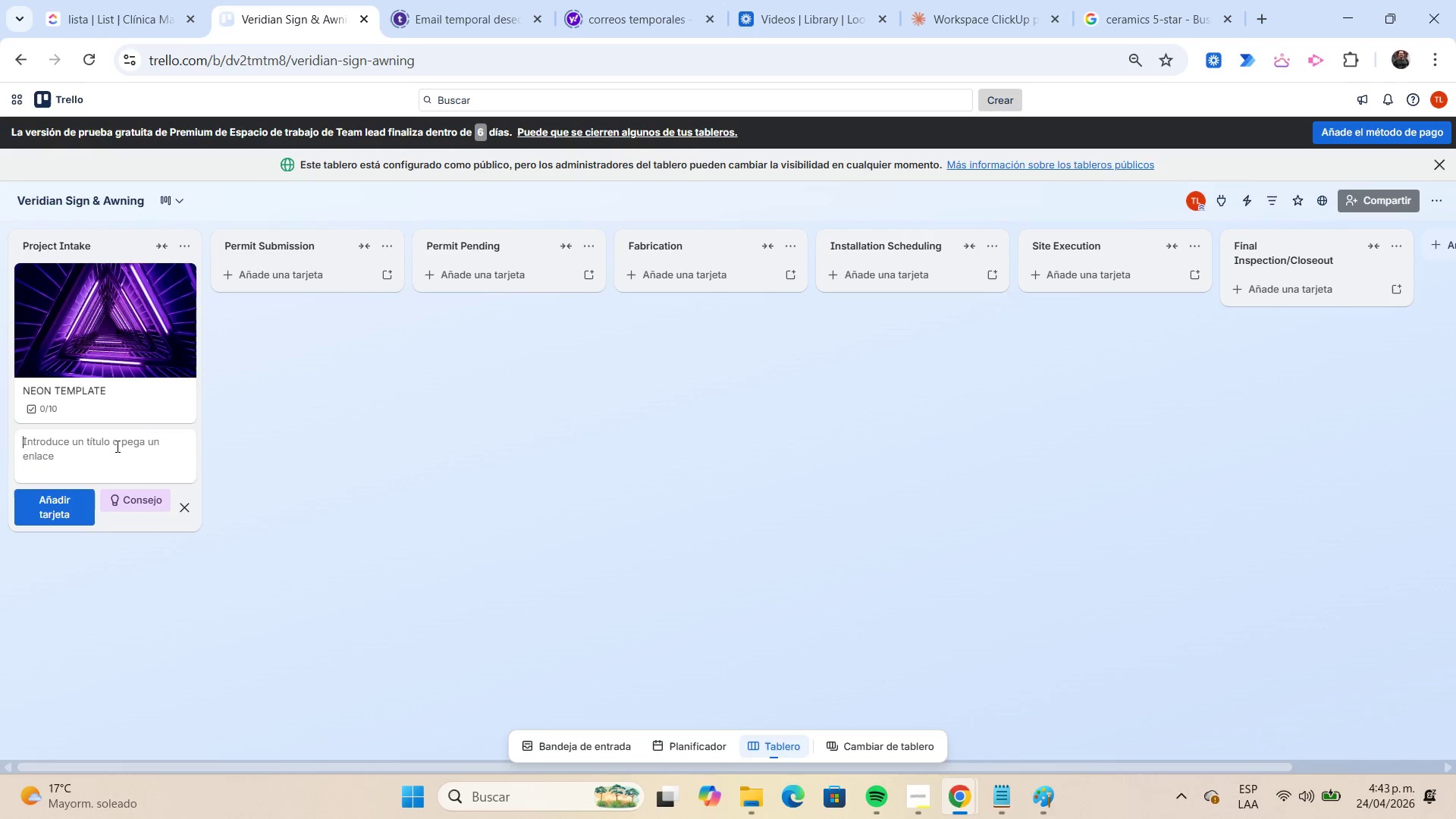 
type(METAL TEMPLATE)
 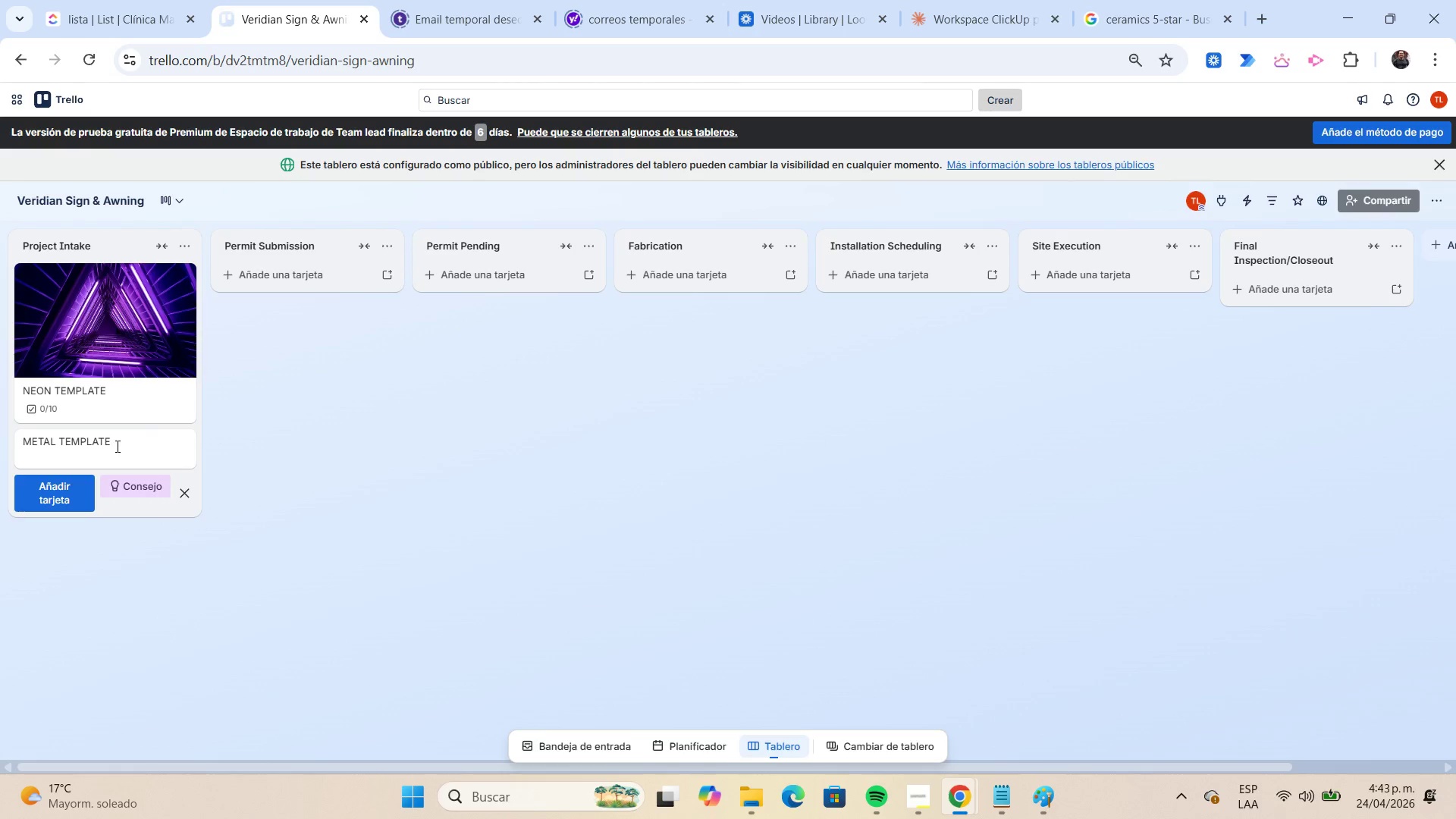 
key(Enter)
 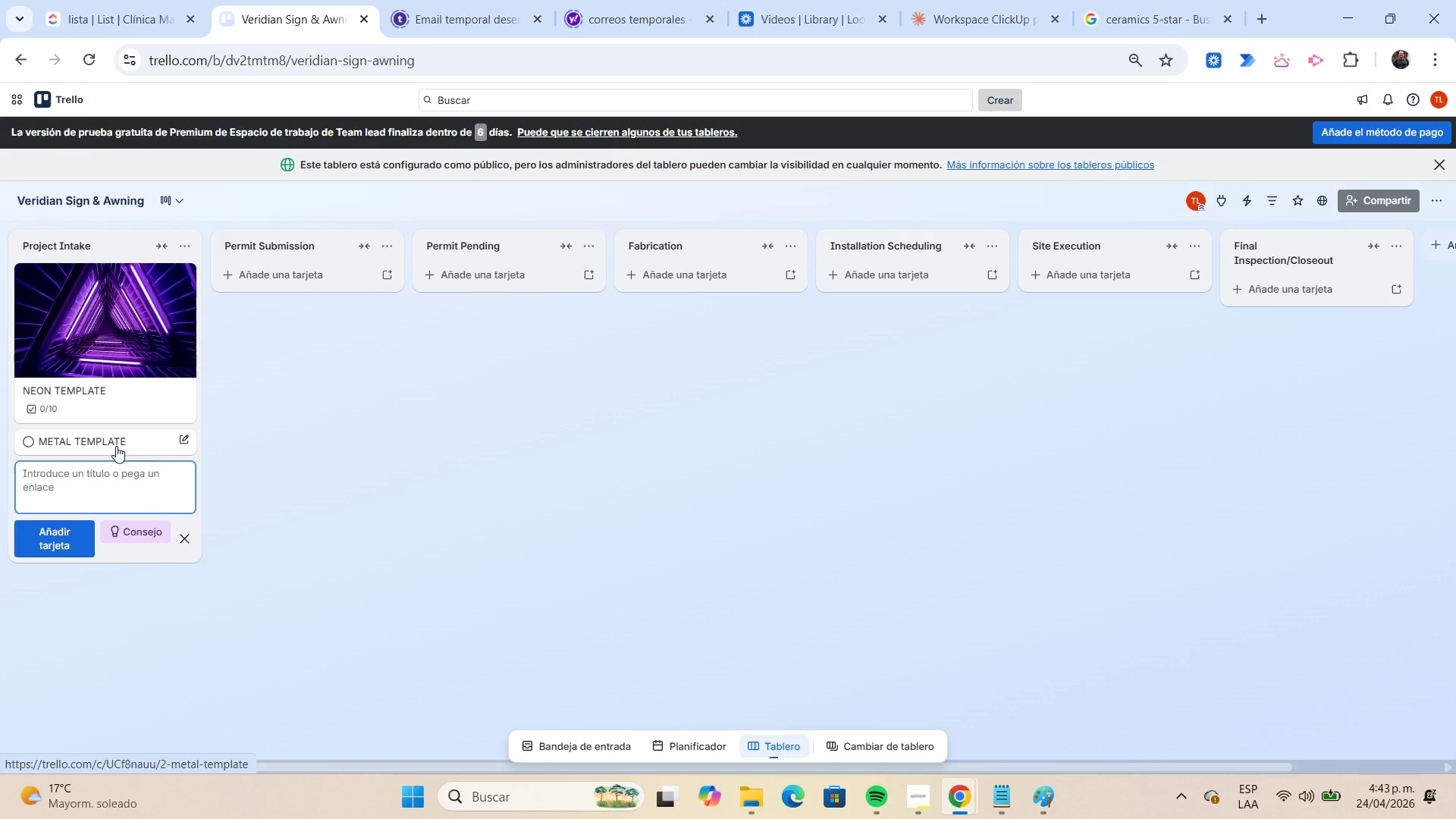 
left_click([116, 446])
 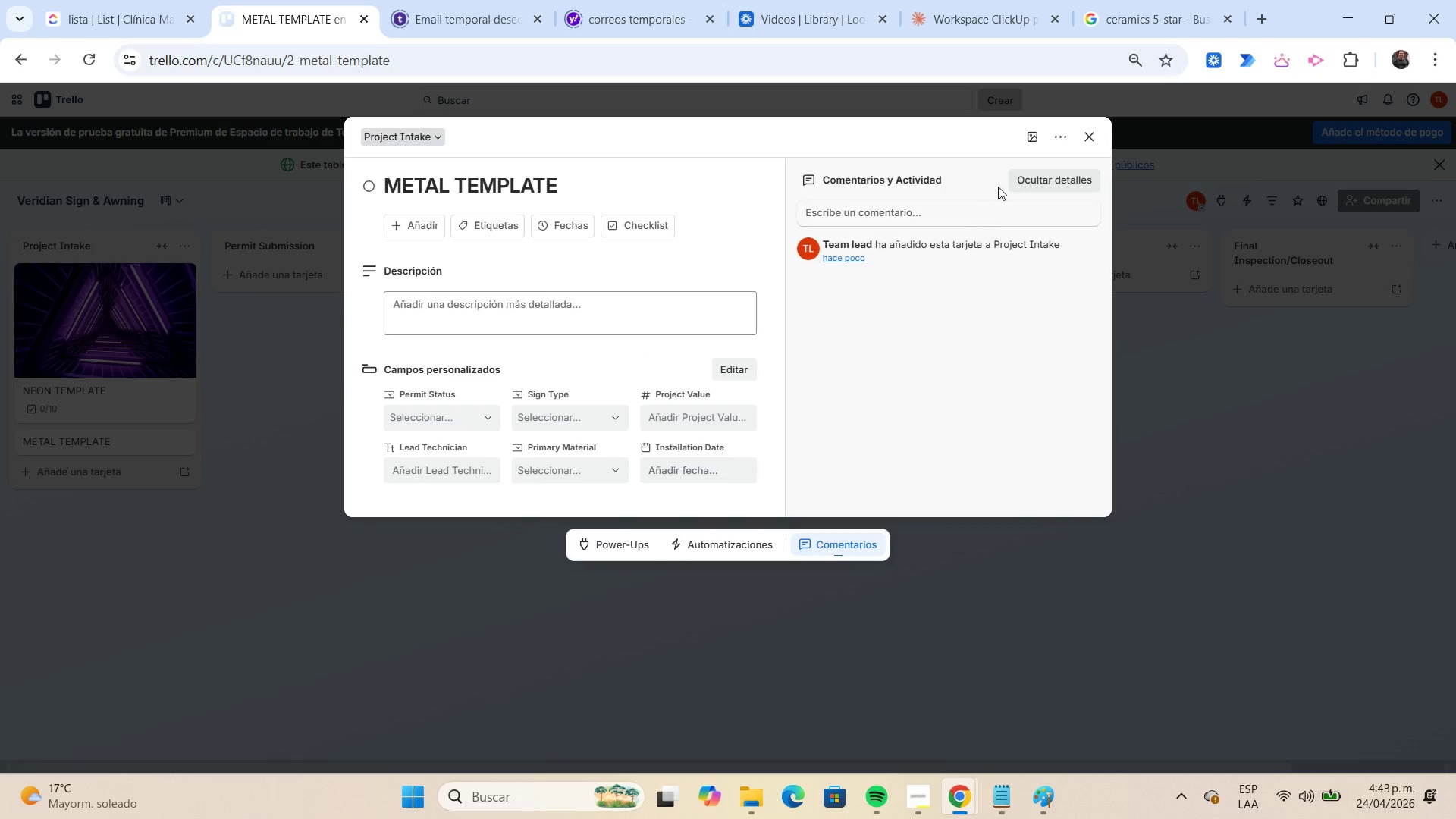 
left_click([1030, 144])
 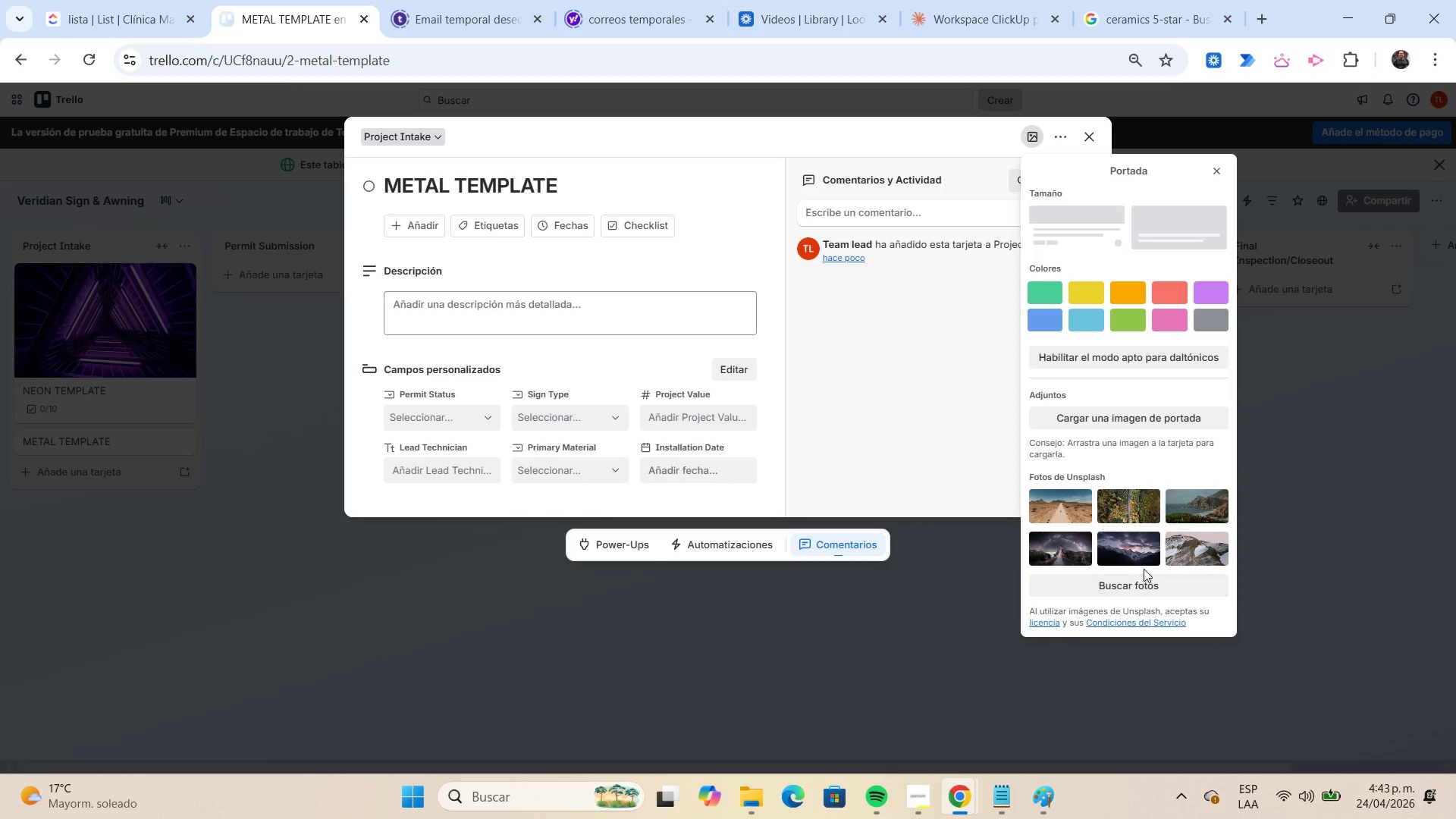 
left_click([1134, 582])
 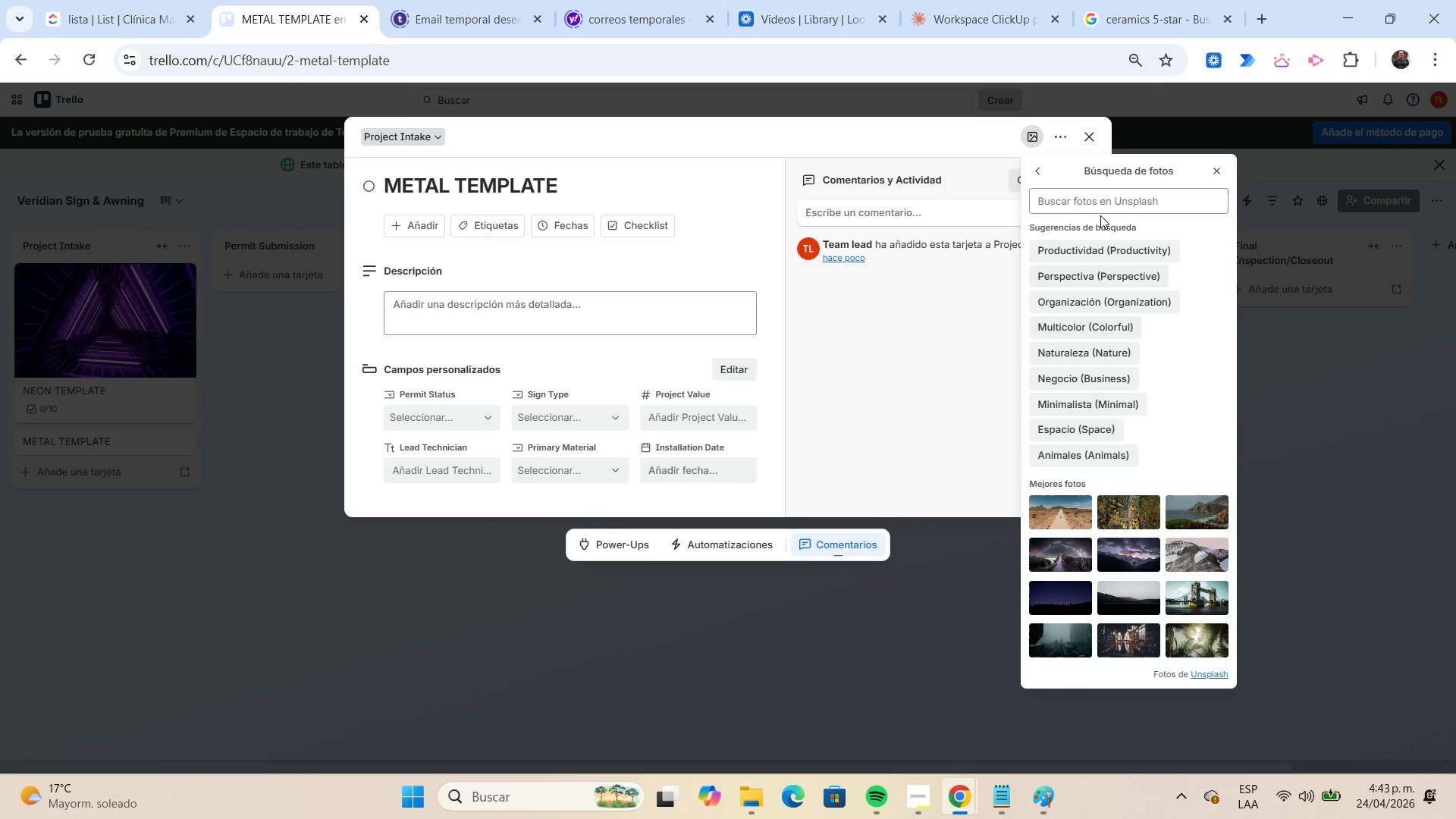 
left_click([1087, 205])
 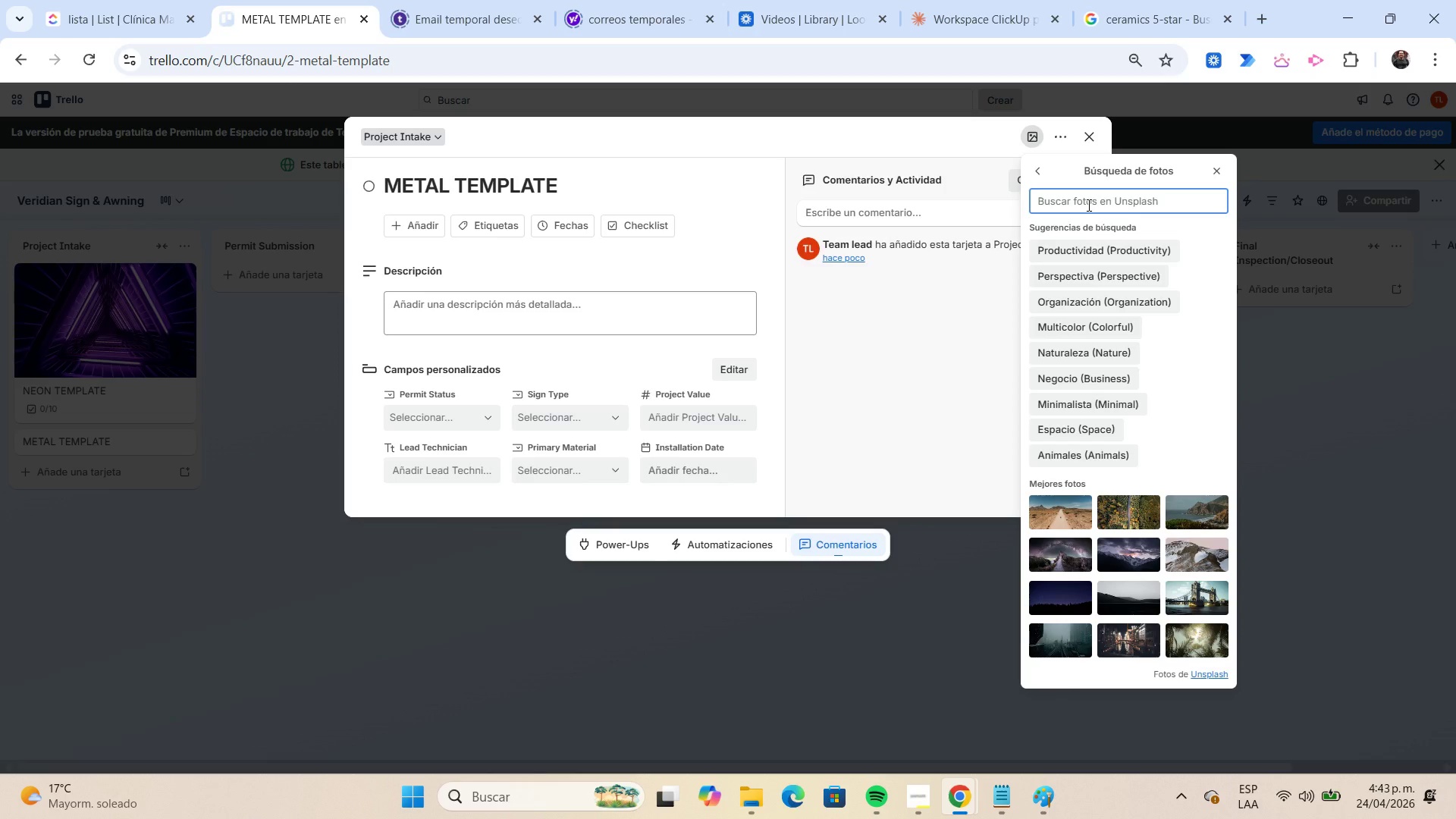 
type(METAL)
 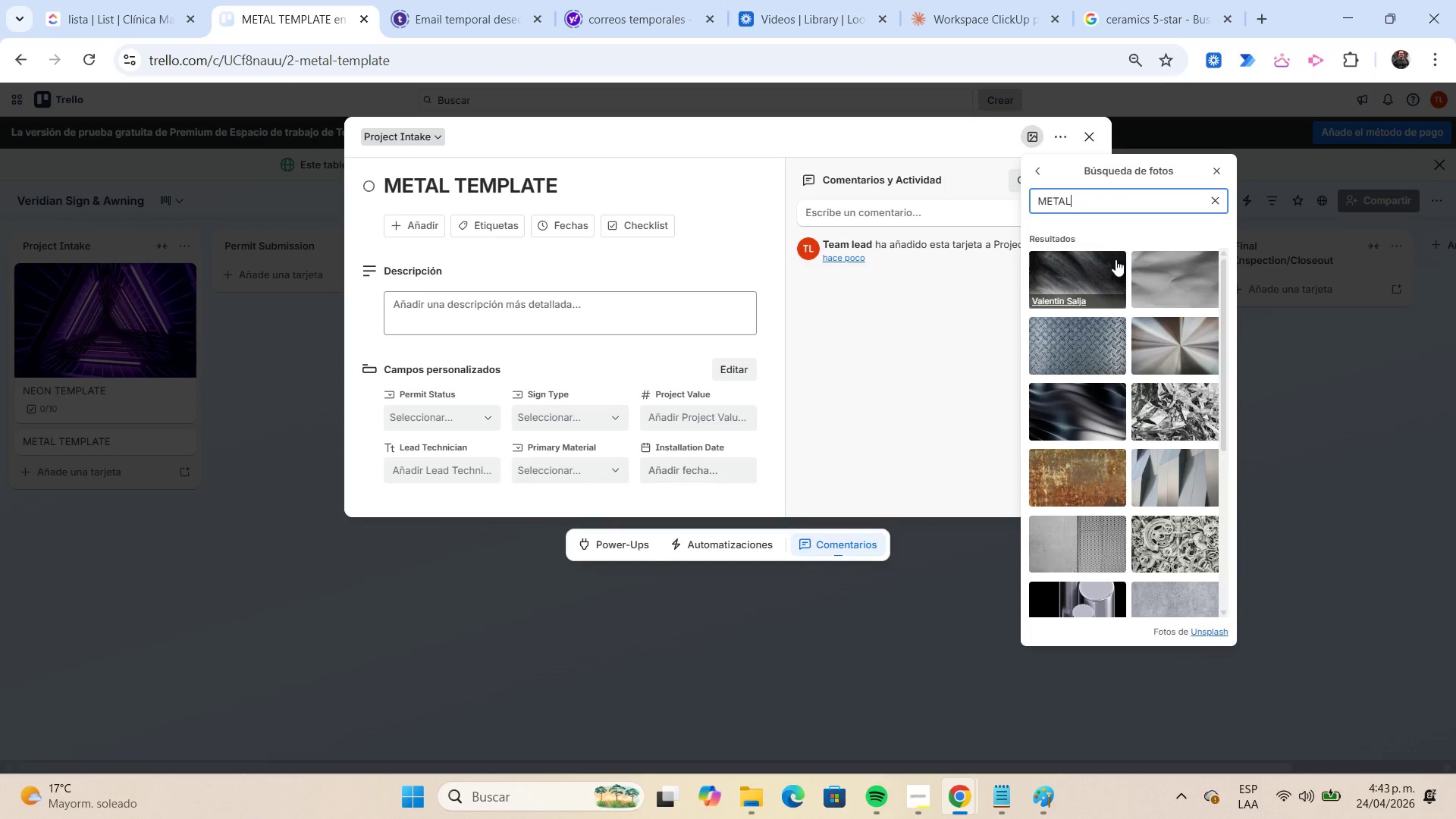 
scroll: coordinate [1118, 261], scroll_direction: down, amount: 8.0
 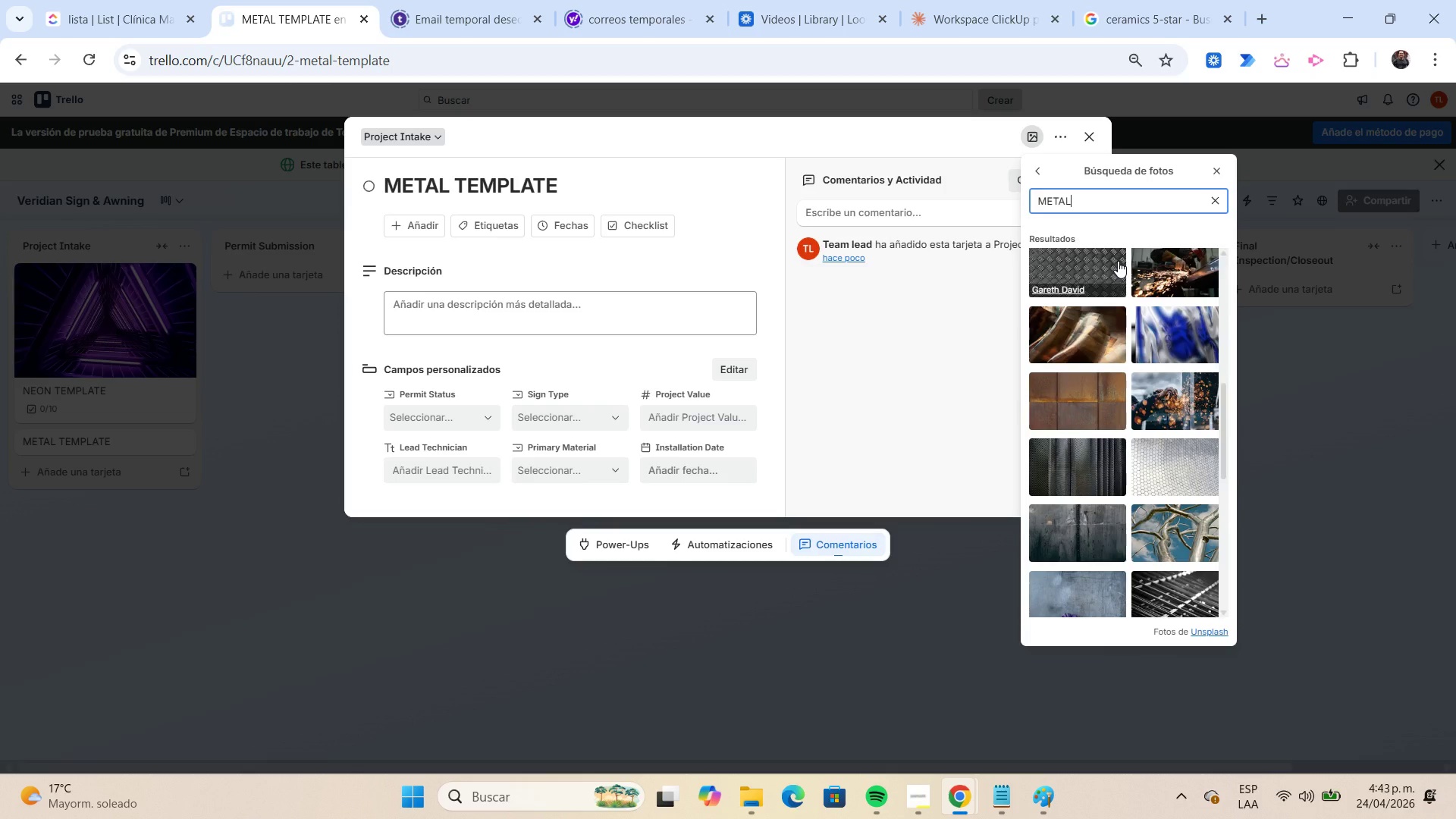 
scroll: coordinate [1118, 261], scroll_direction: up, amount: 3.0
 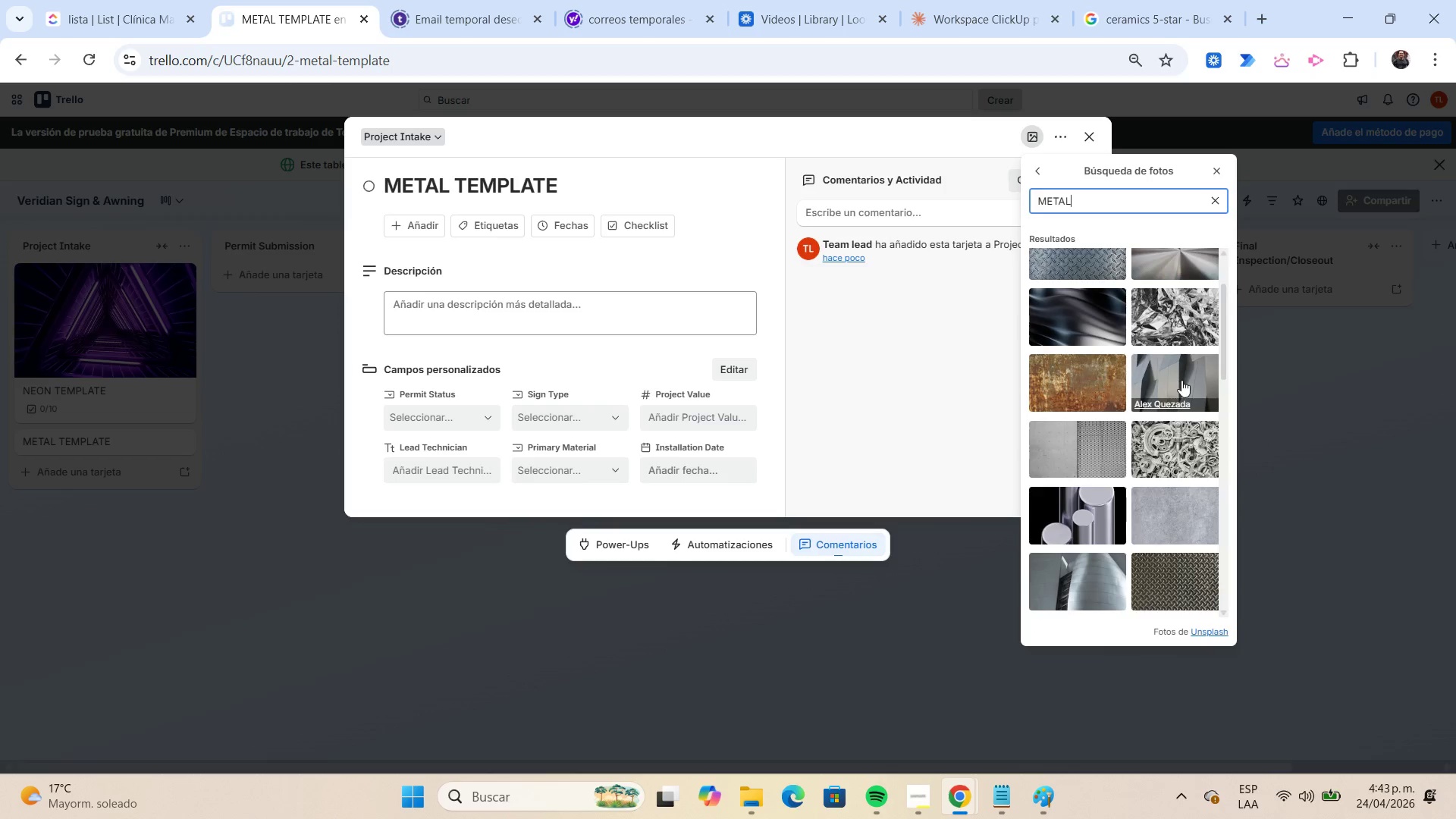 
left_click([1181, 380])
 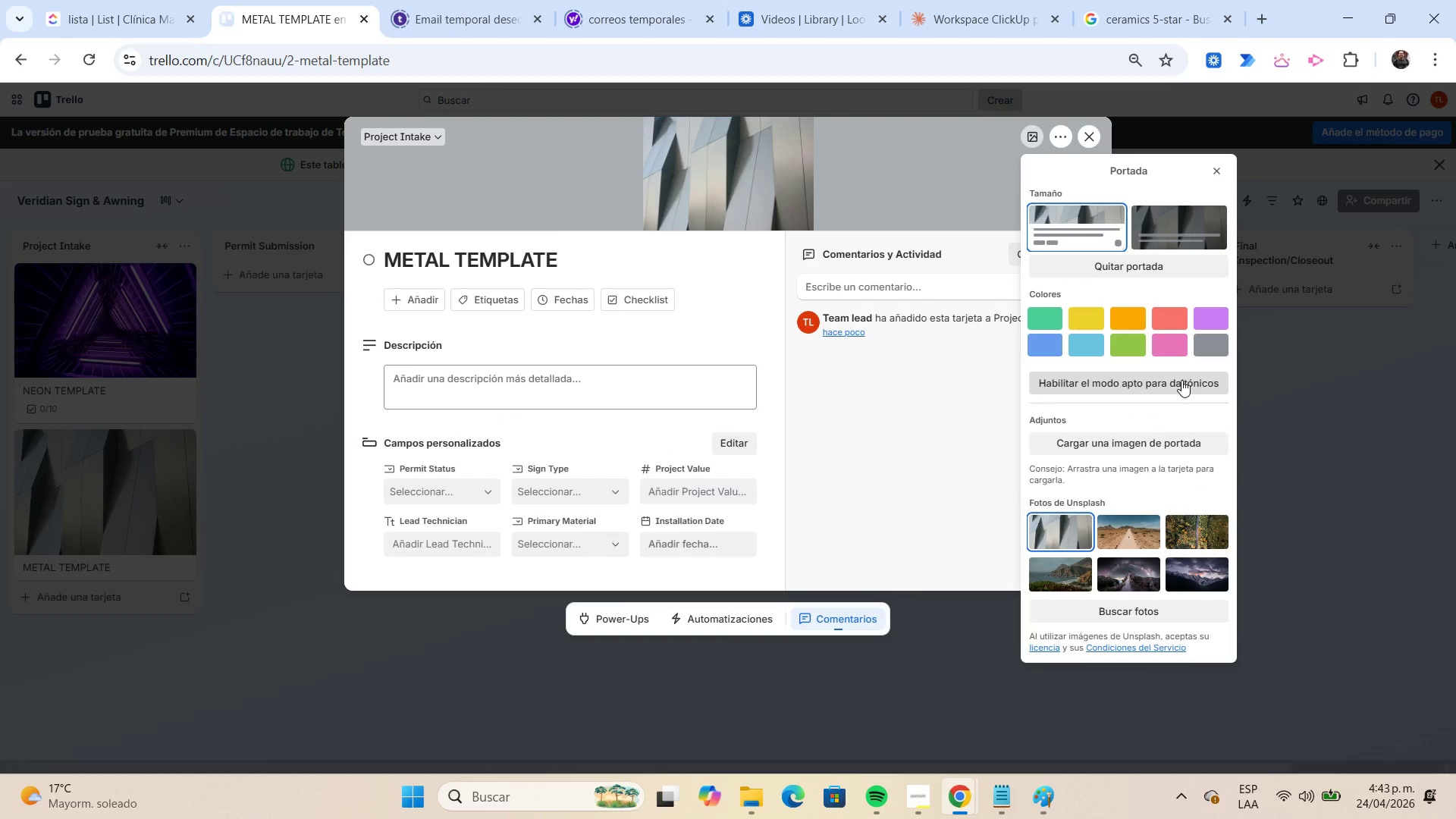 
wait(8.3)
 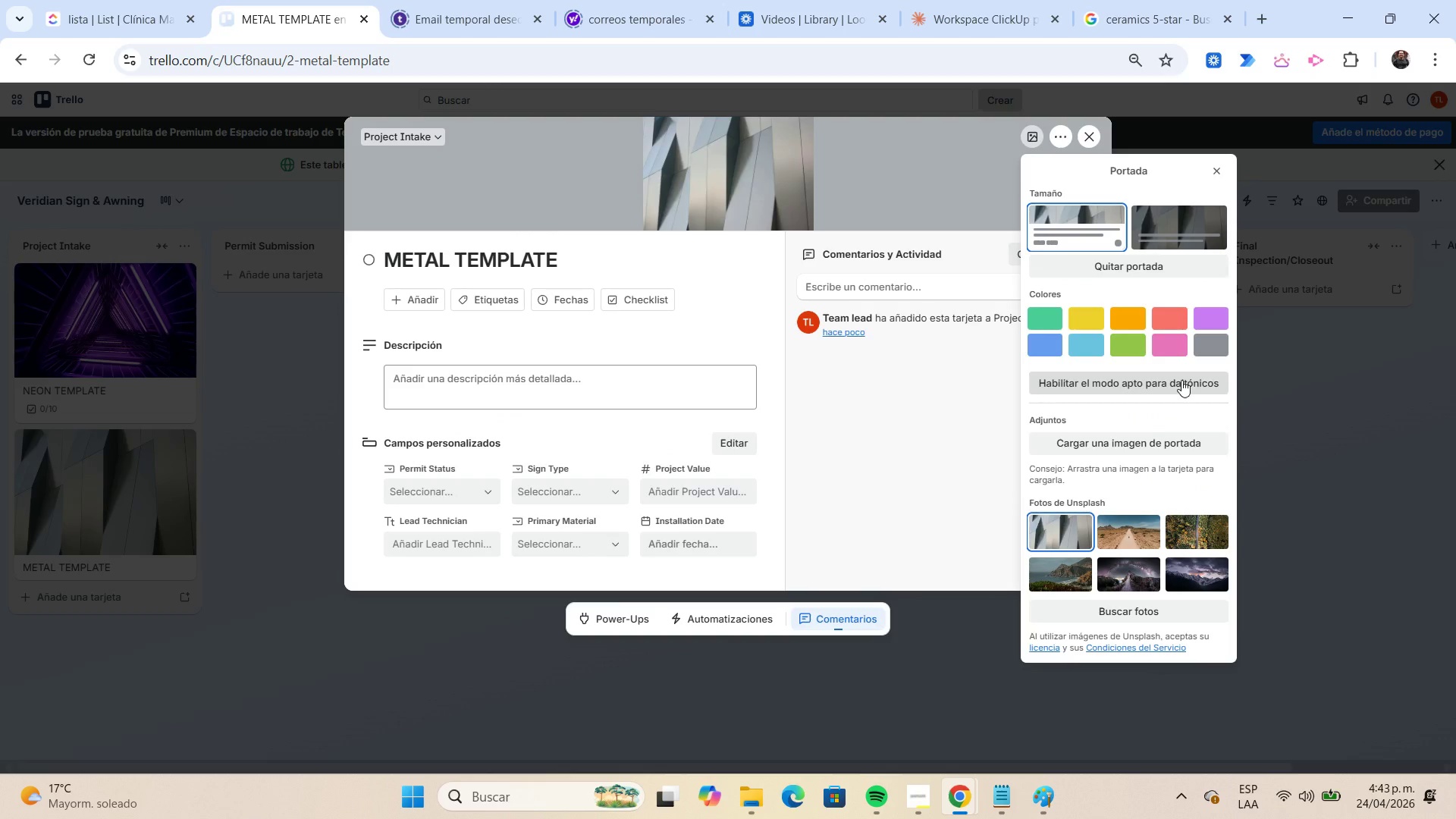 
left_click([629, 307])
 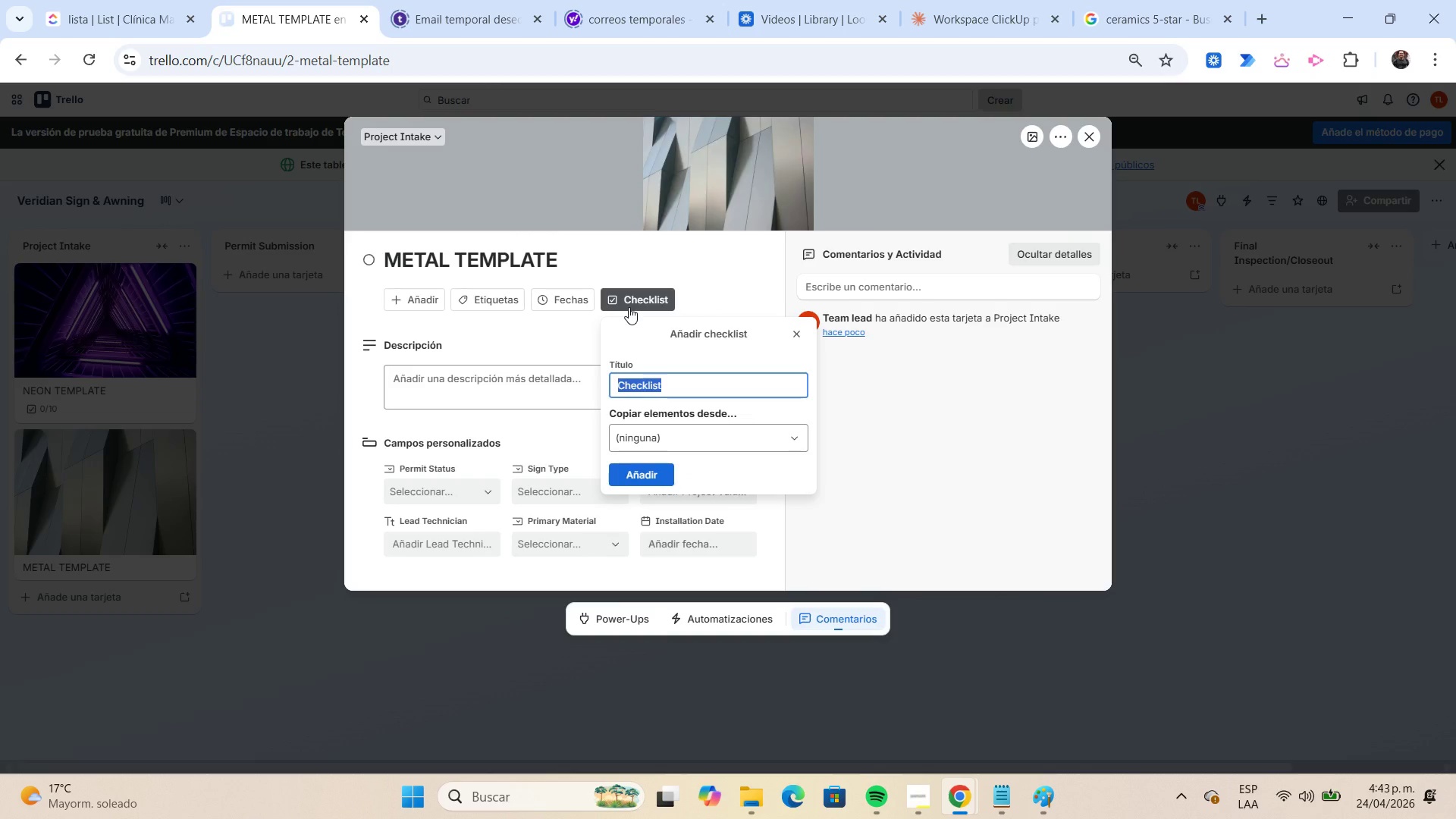 
wait(5.36)
 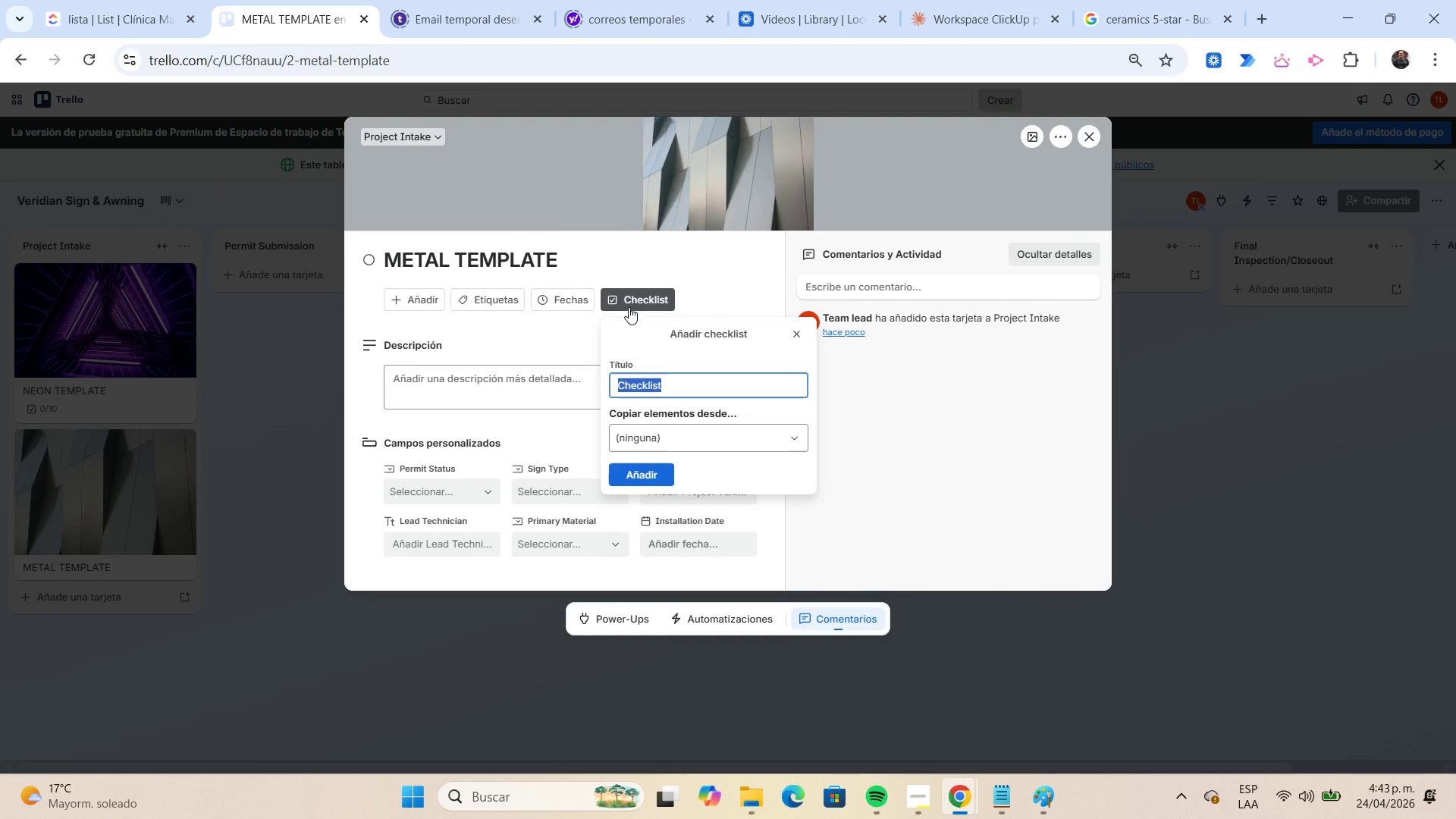 
type(Site )
 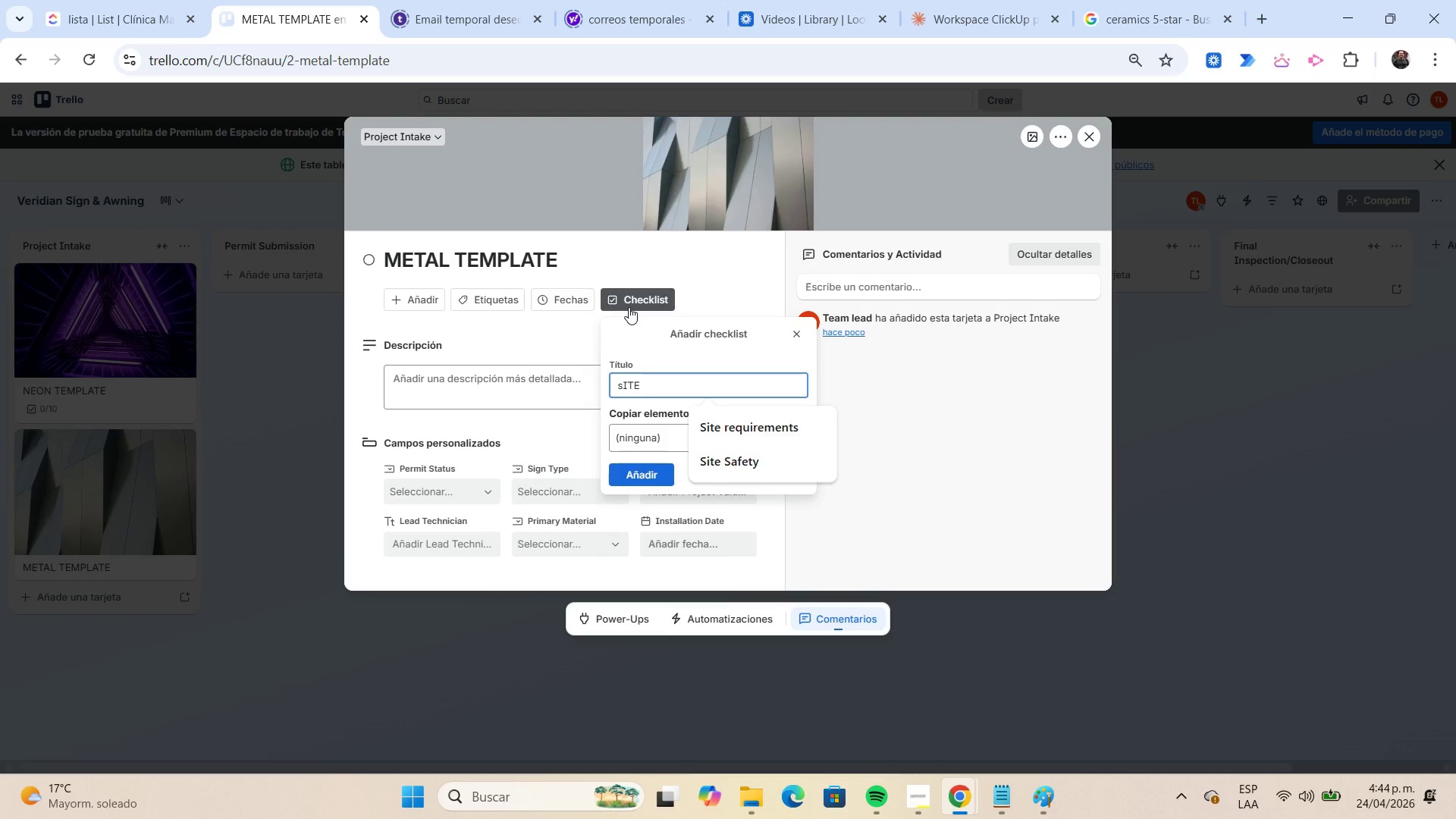 
key(Backspace)
key(Backspace)
key(Backspace)
key(Backspace)
key(Backspace)
type(Site safety)
 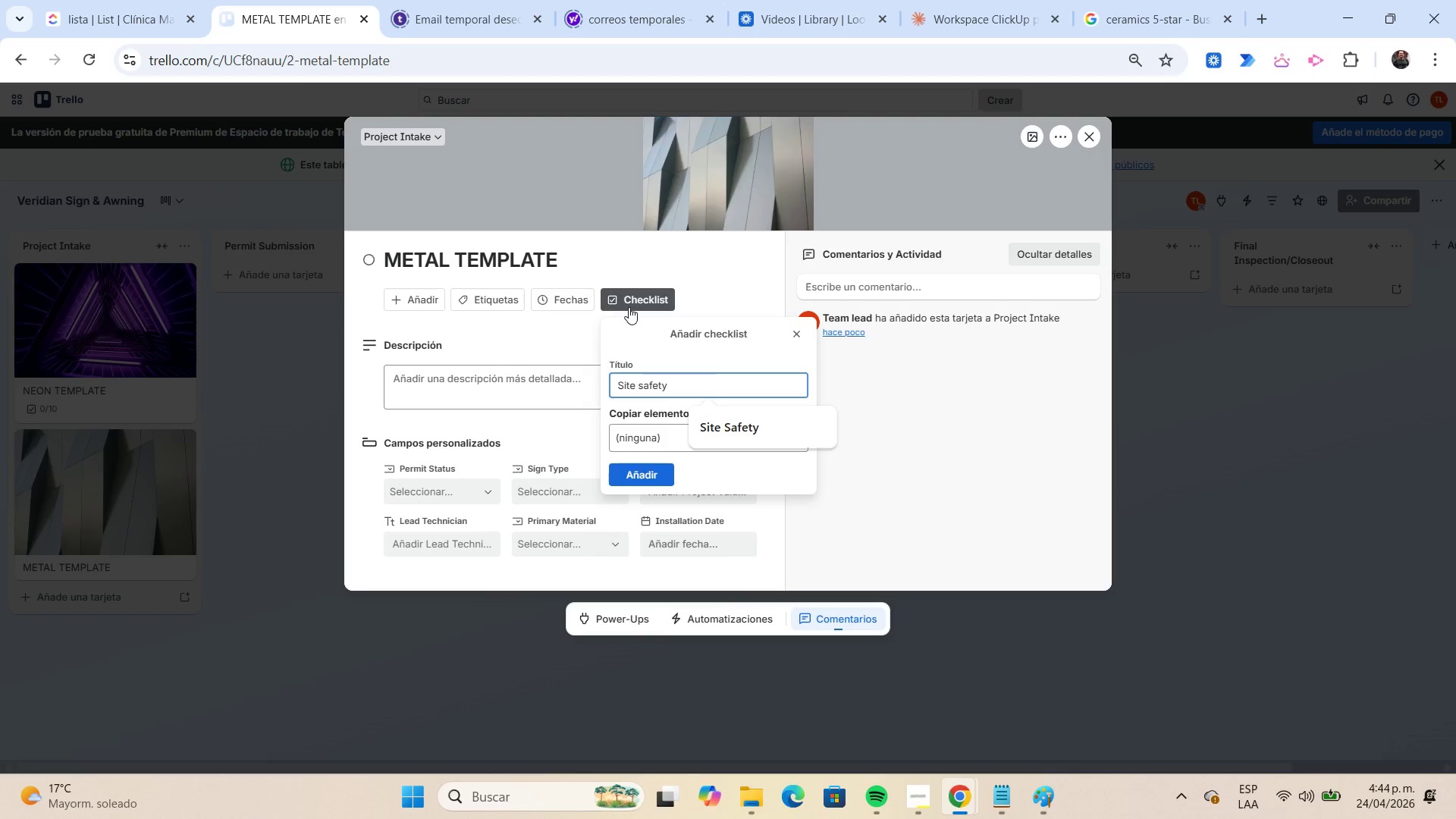 
type( - METAl)
key(Backspace)
type(L[Home])
 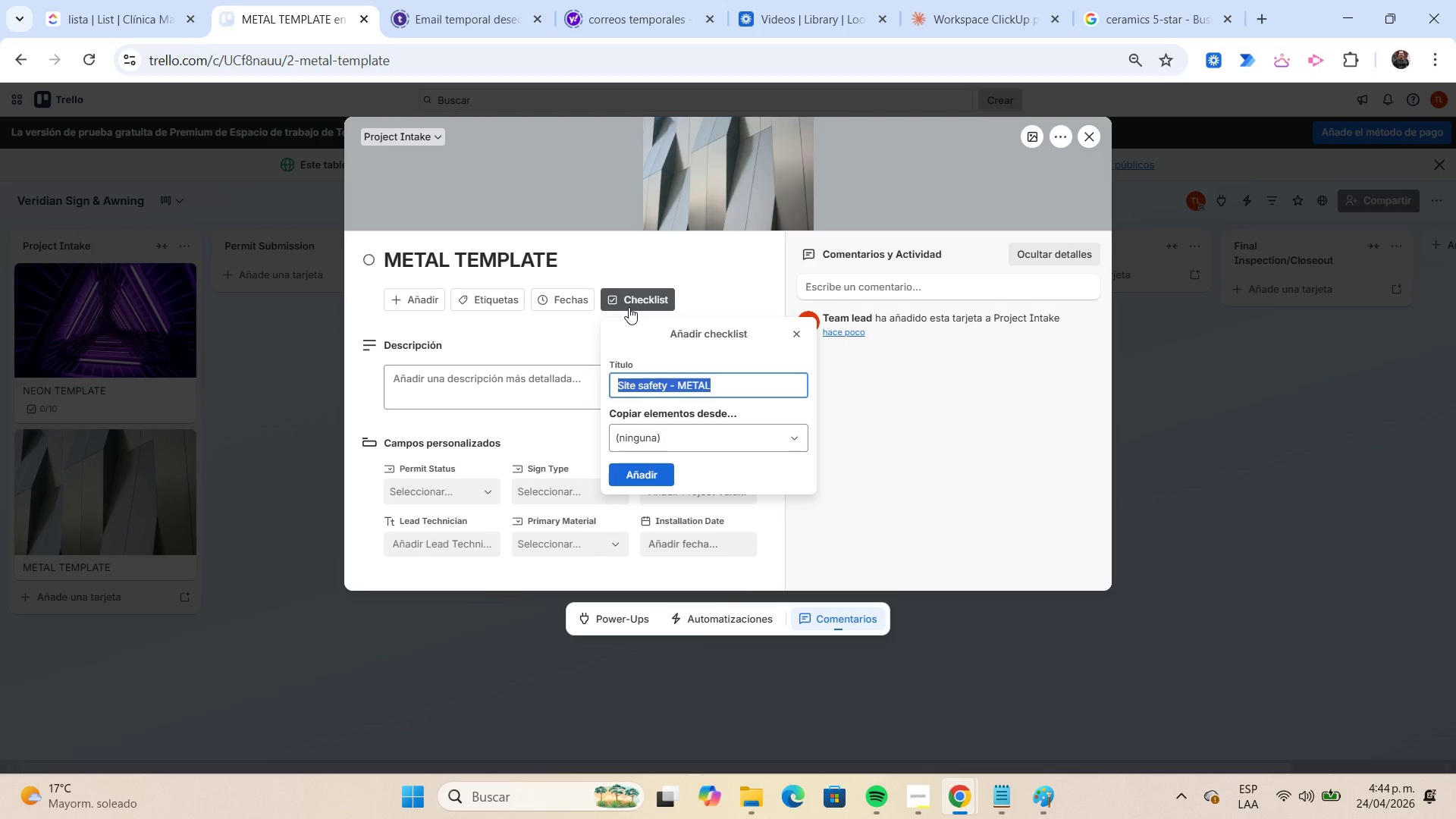 
key(Control+C)
 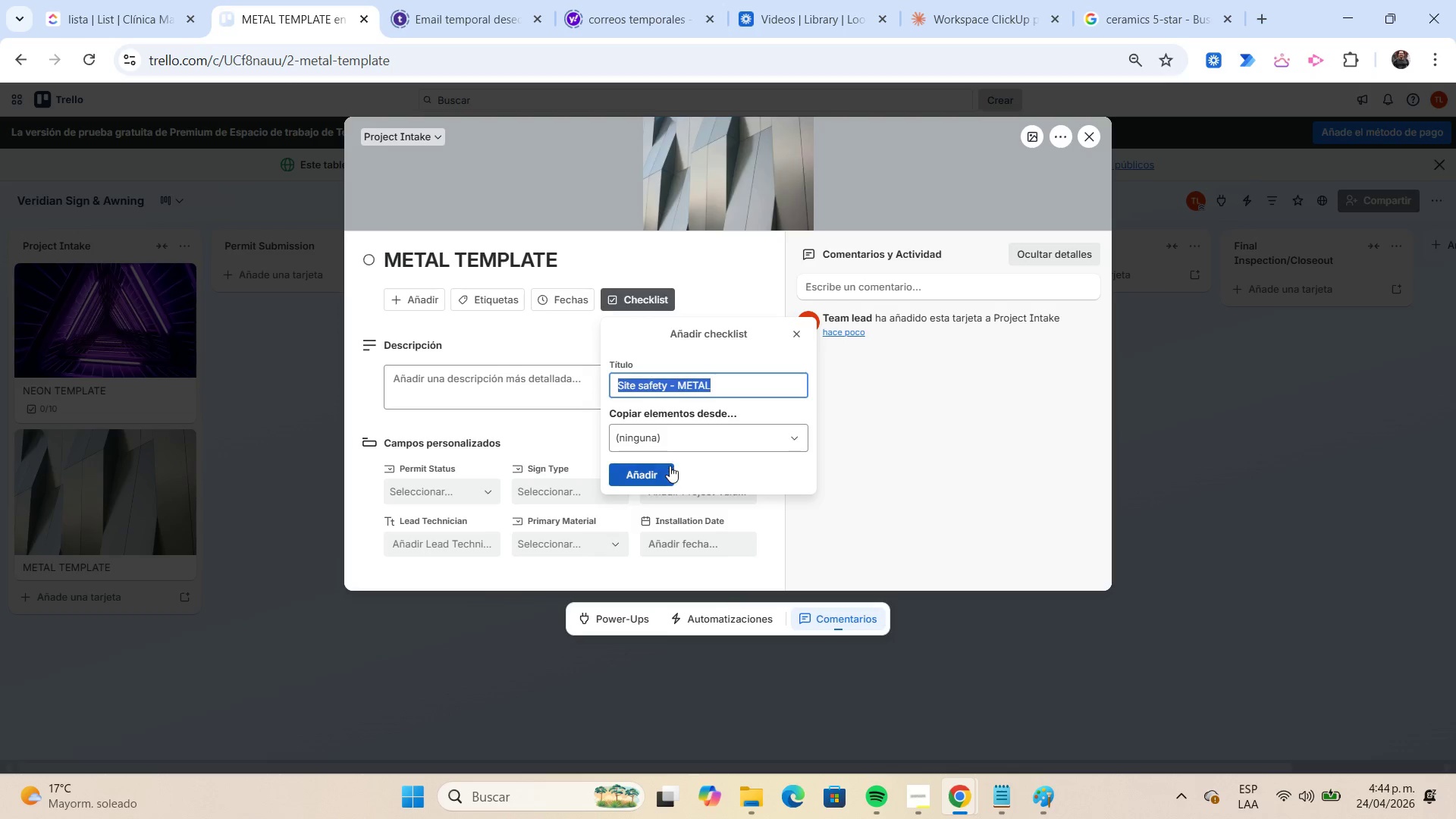 
left_click([664, 463])
 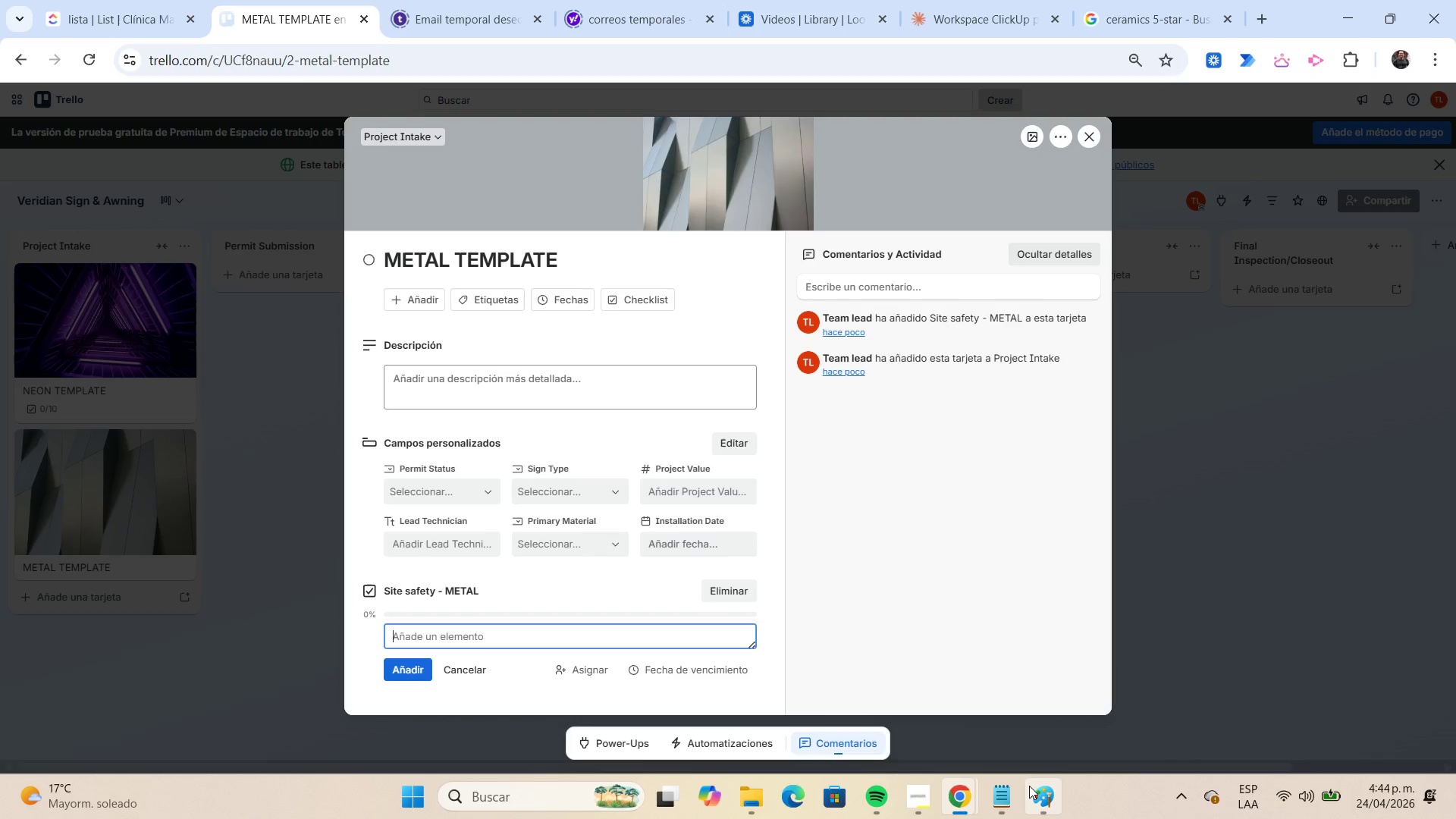 
left_click([1007, 797])
 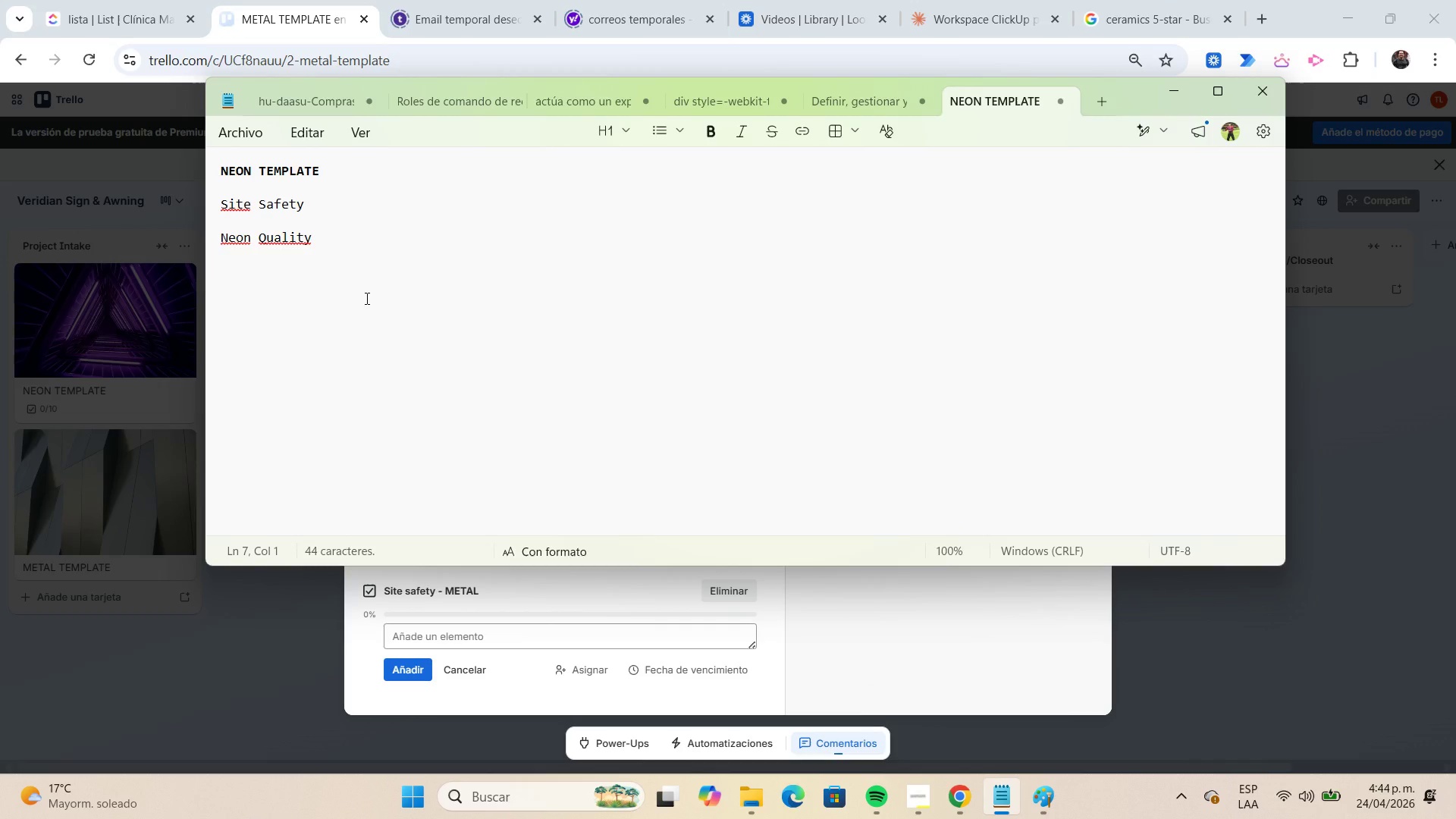 
key(Enter)
 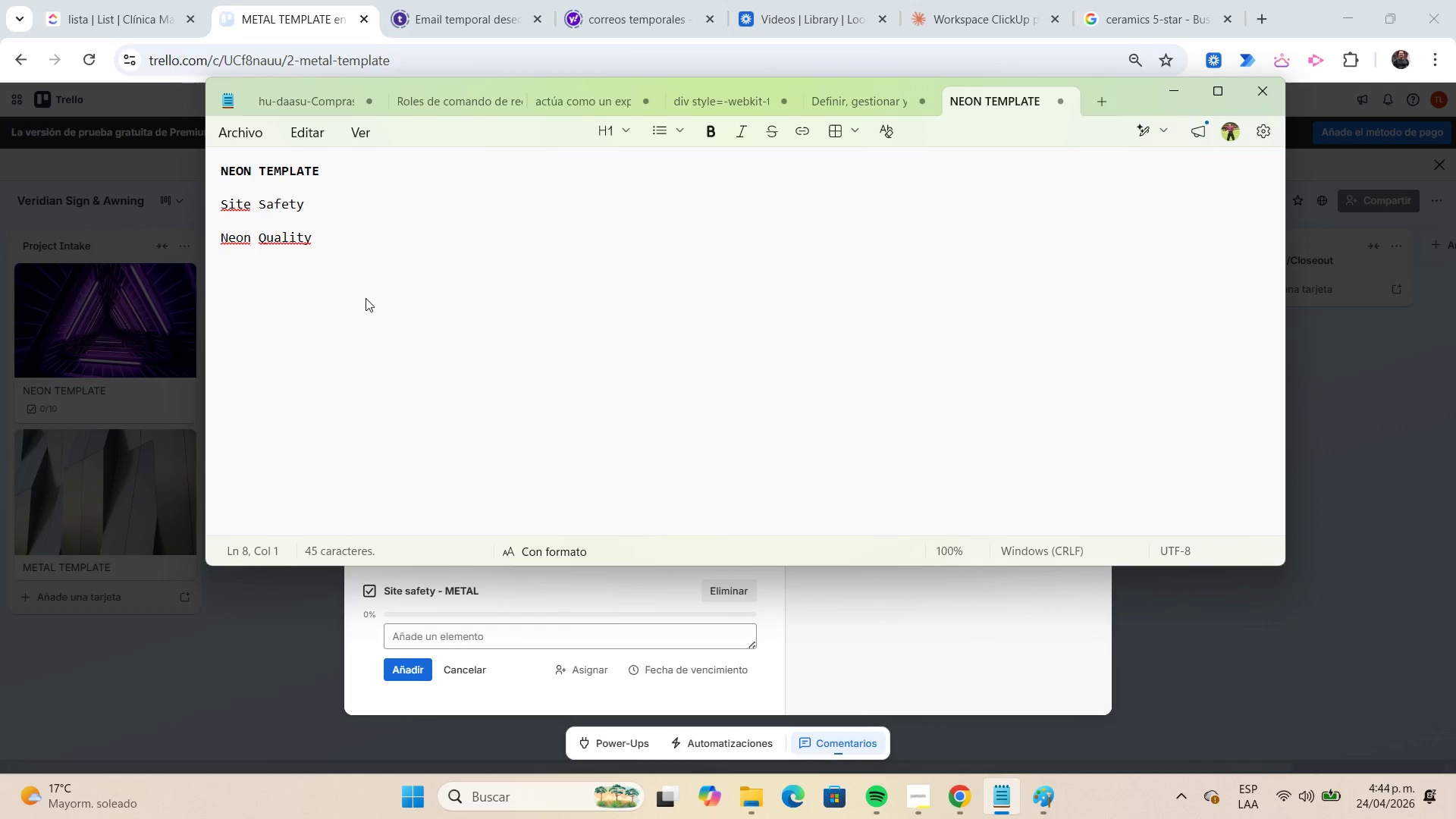 
key(Enter)
 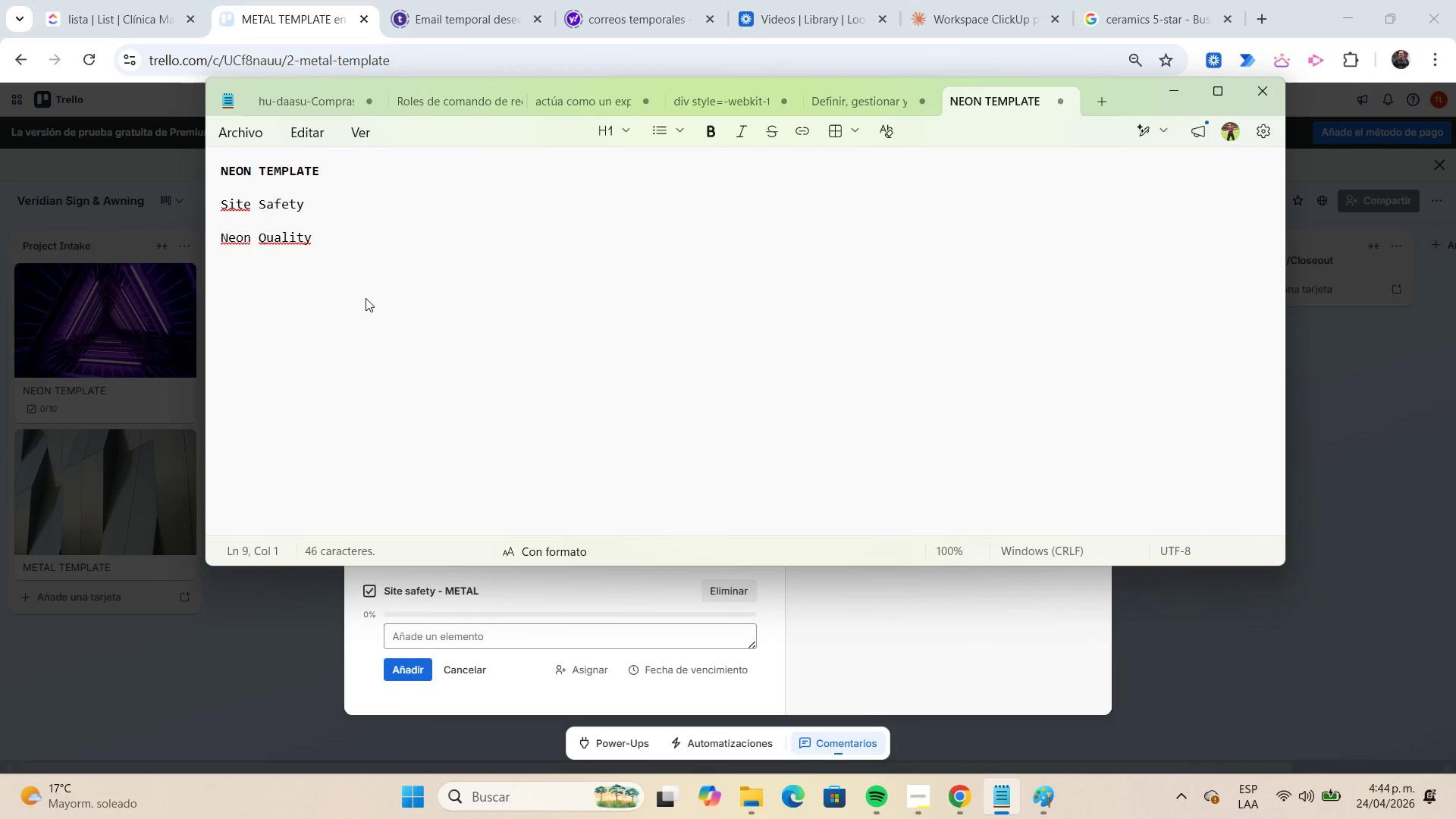 
key(Control+V)
 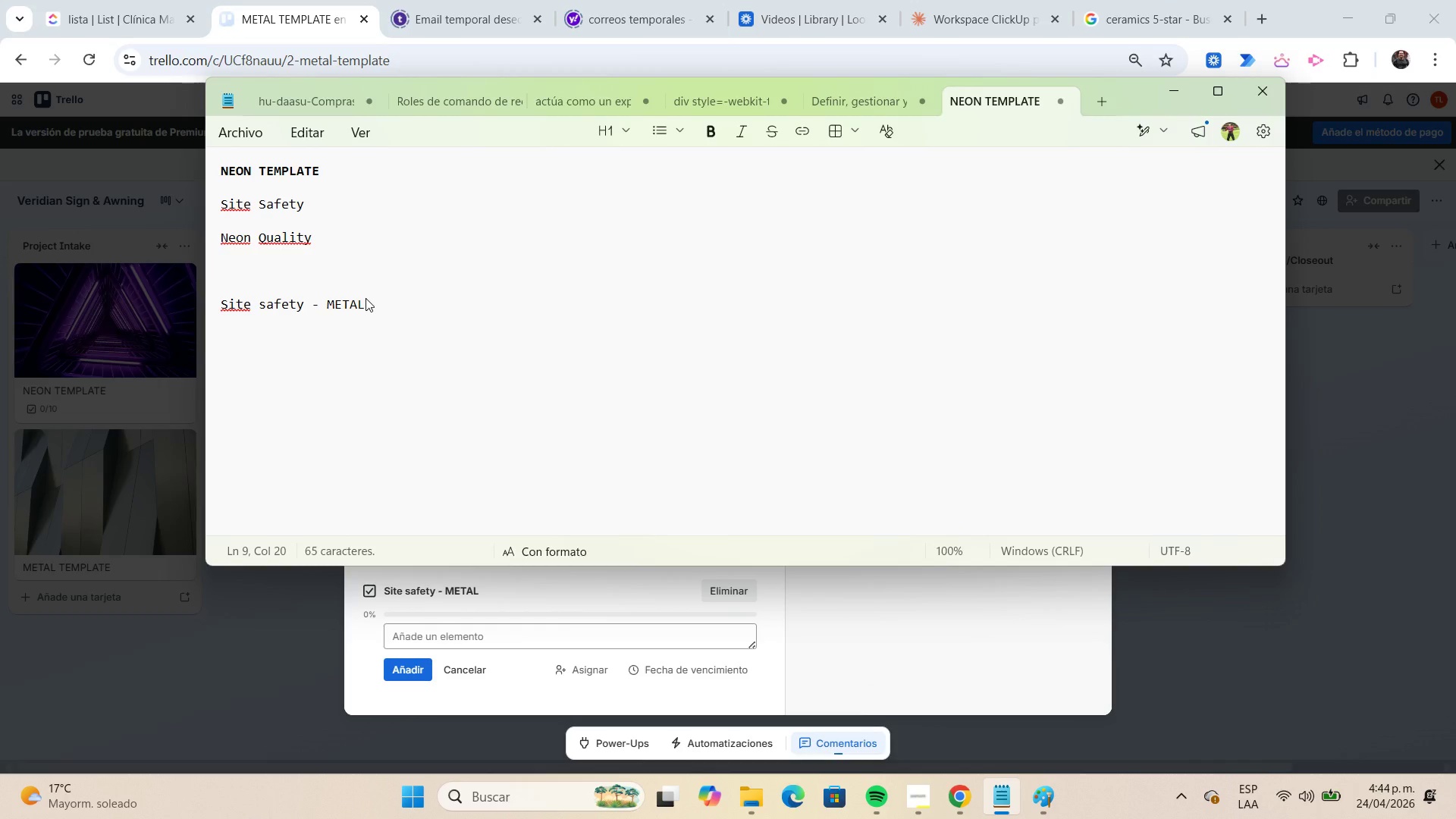 
key(ArrowUp)
 